 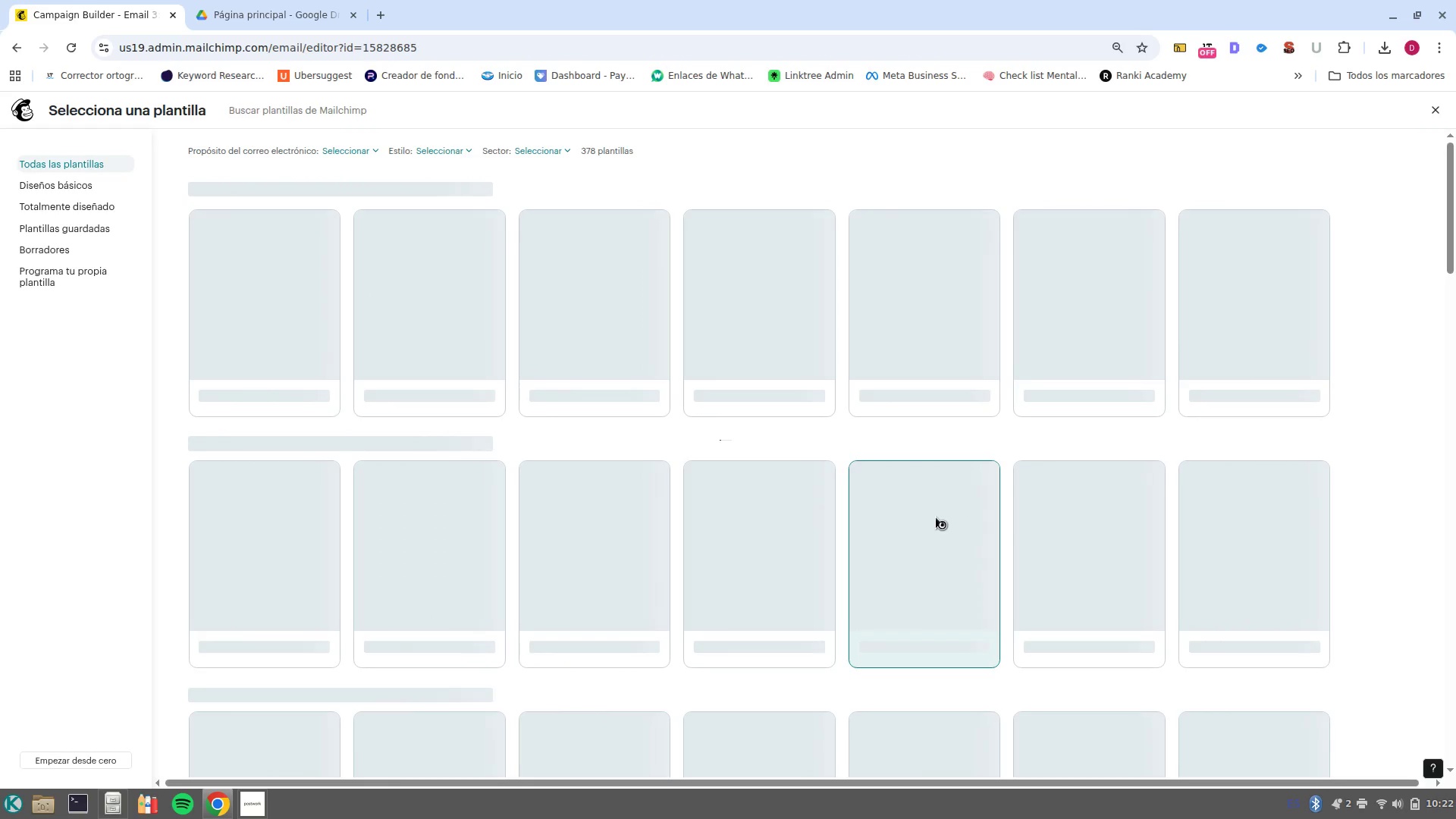 
left_click([278, 313])
 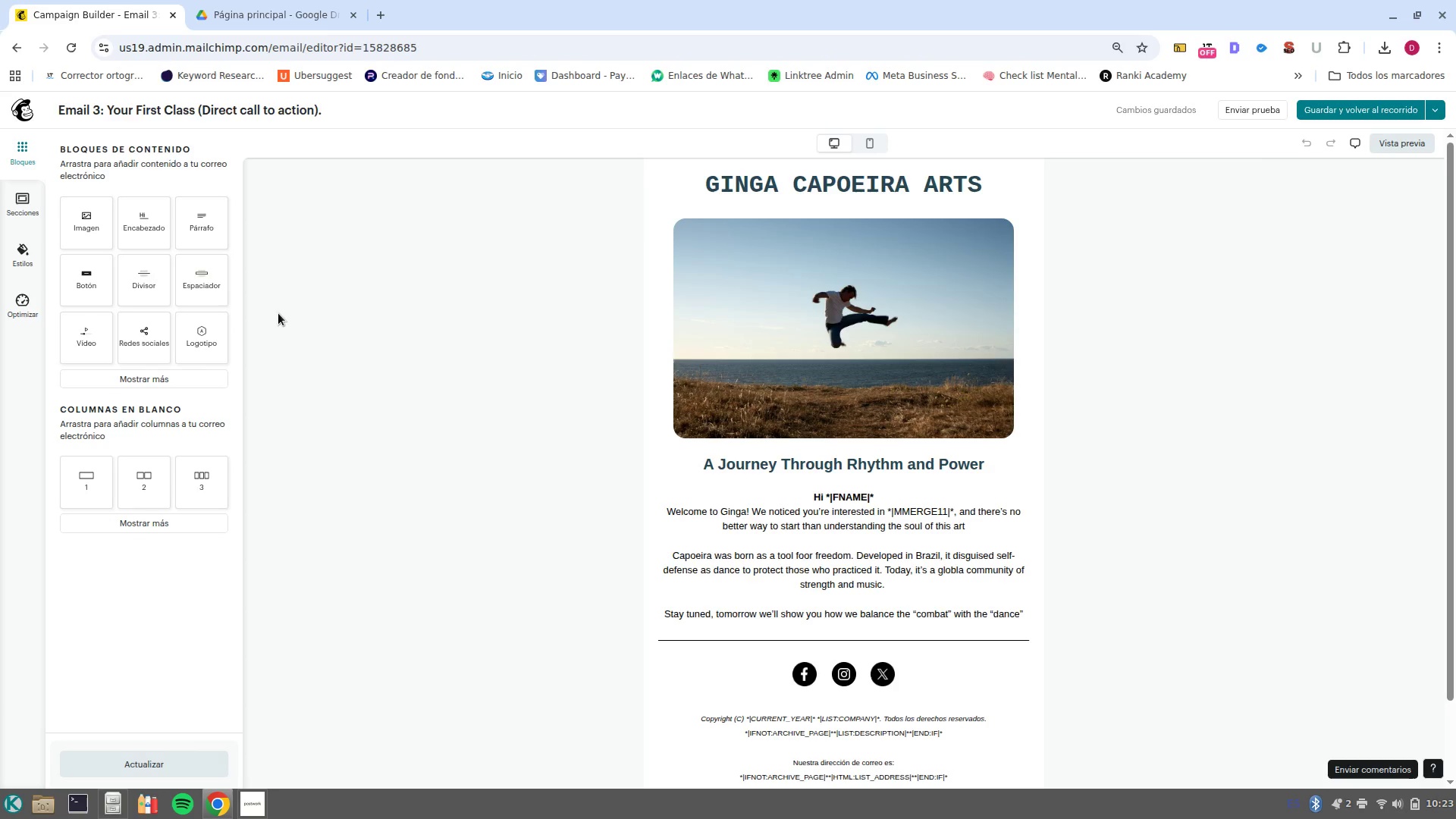 
wait(25.33)
 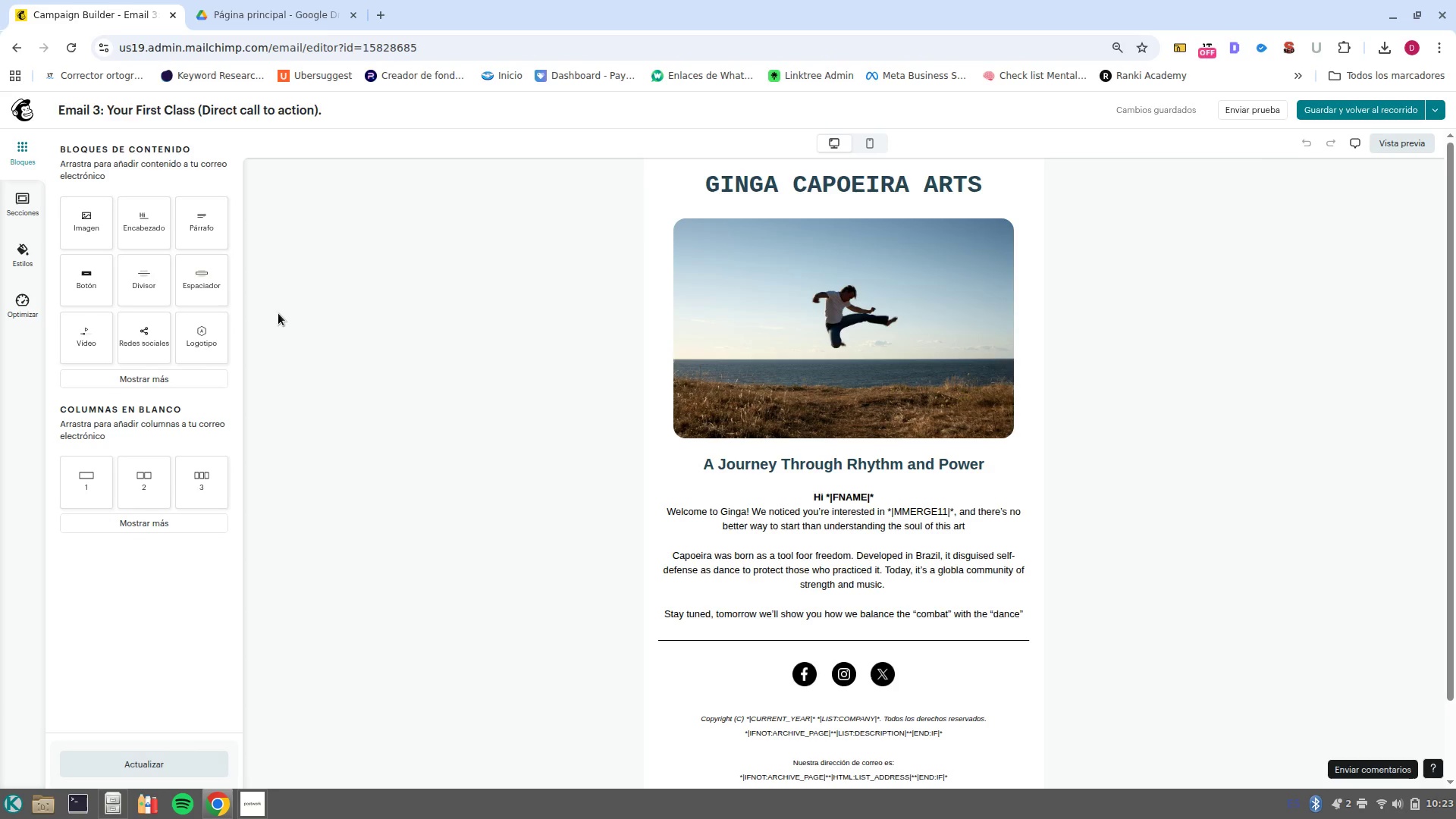 
double_click([804, 462])
 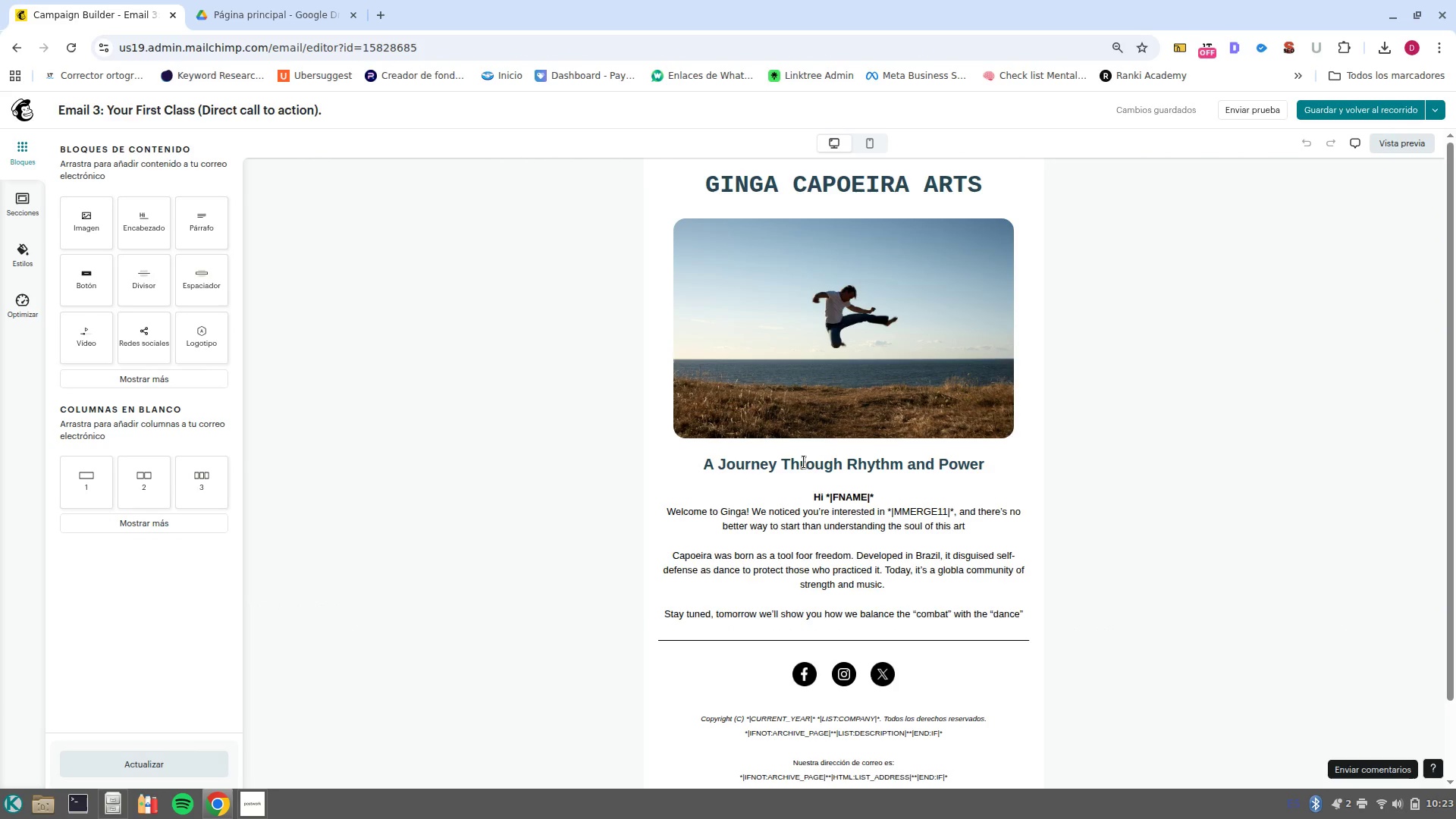 
left_click([804, 462])
 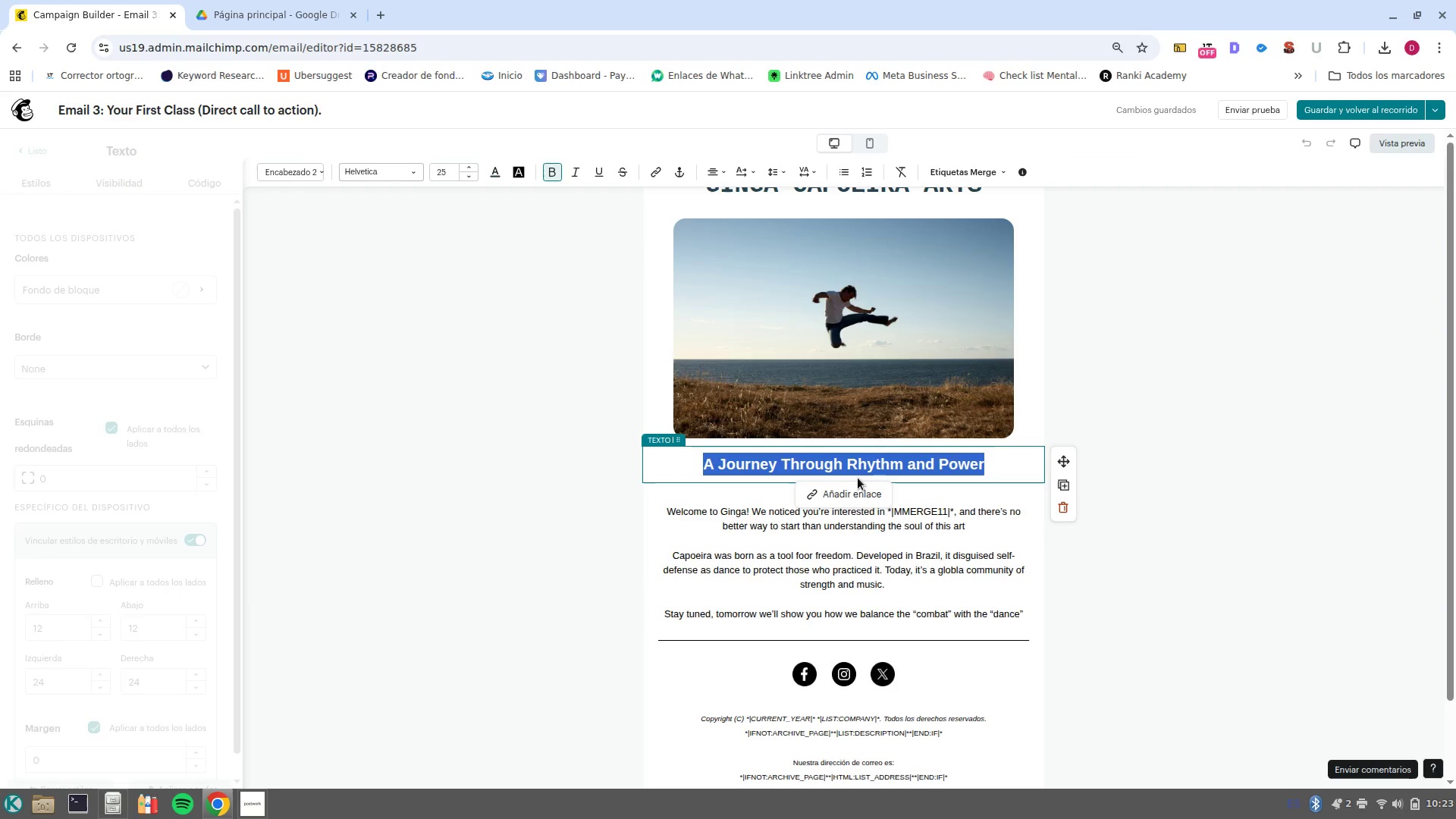 
type(Your Journey Starts DO)
key(Backspace)
key(Backspace)
type(Today)
 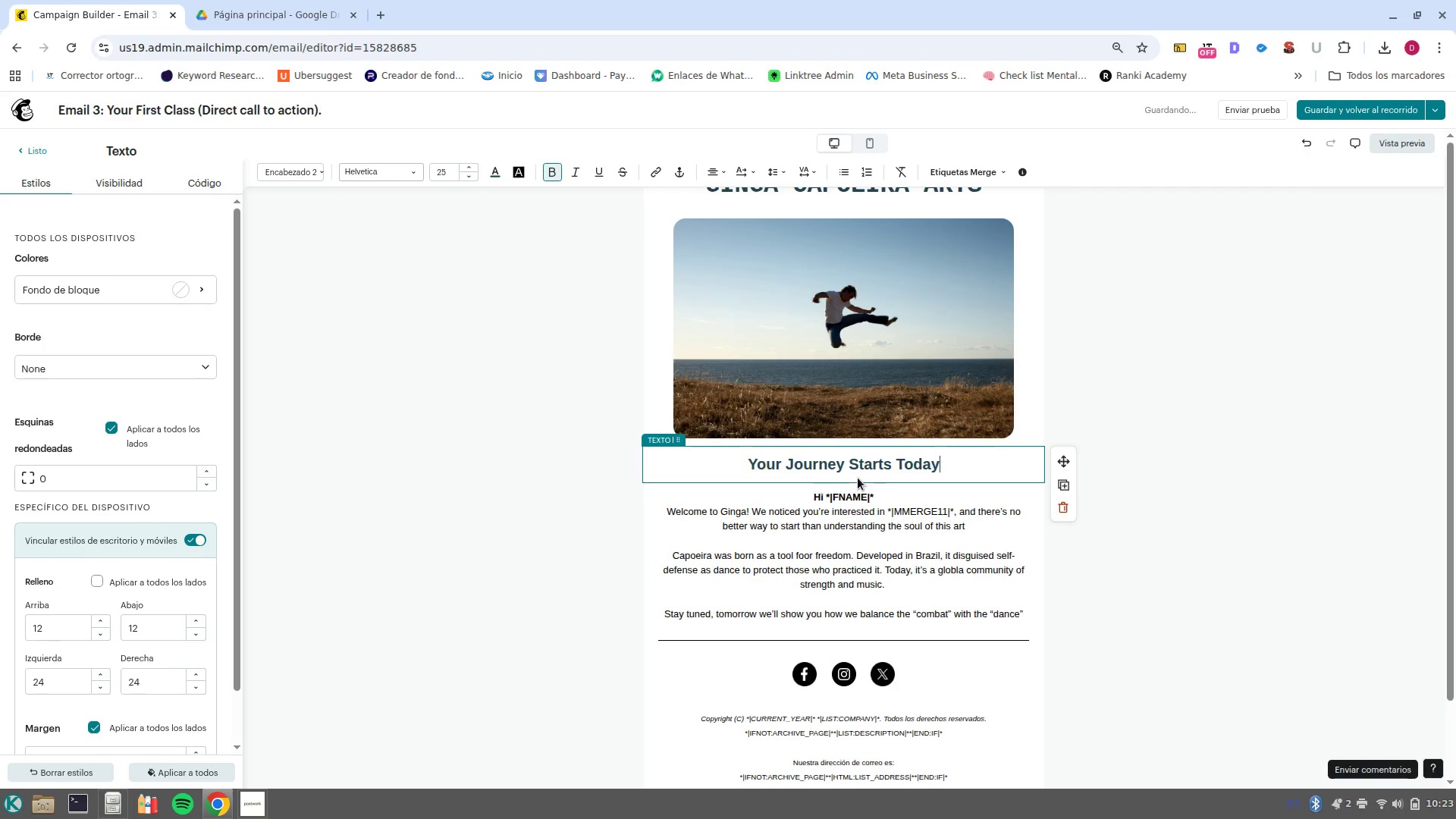 
left_click_drag(start_coordinate=[1023, 616], to_coordinate=[664, 513])
 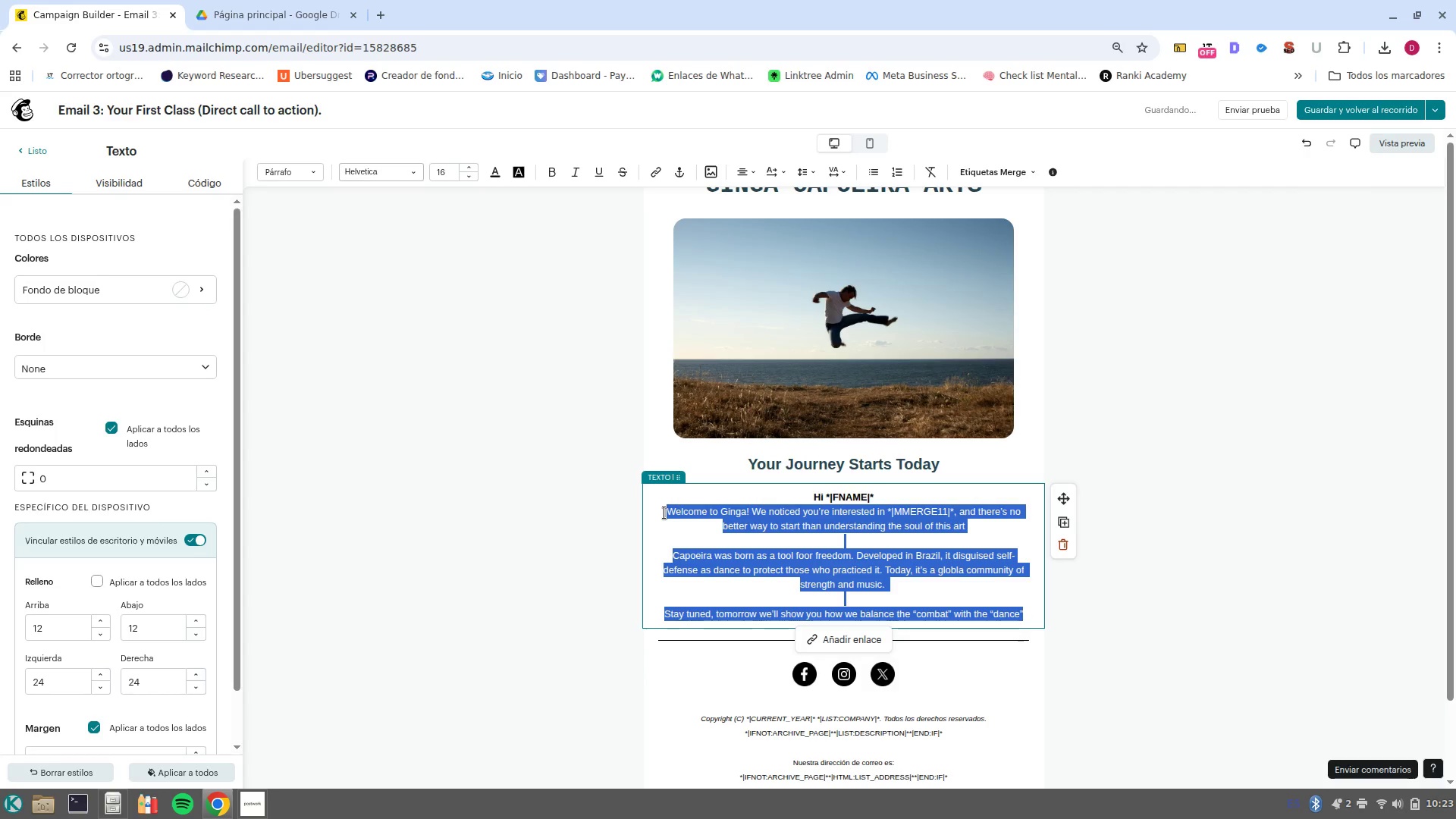 
key(Backspace)
 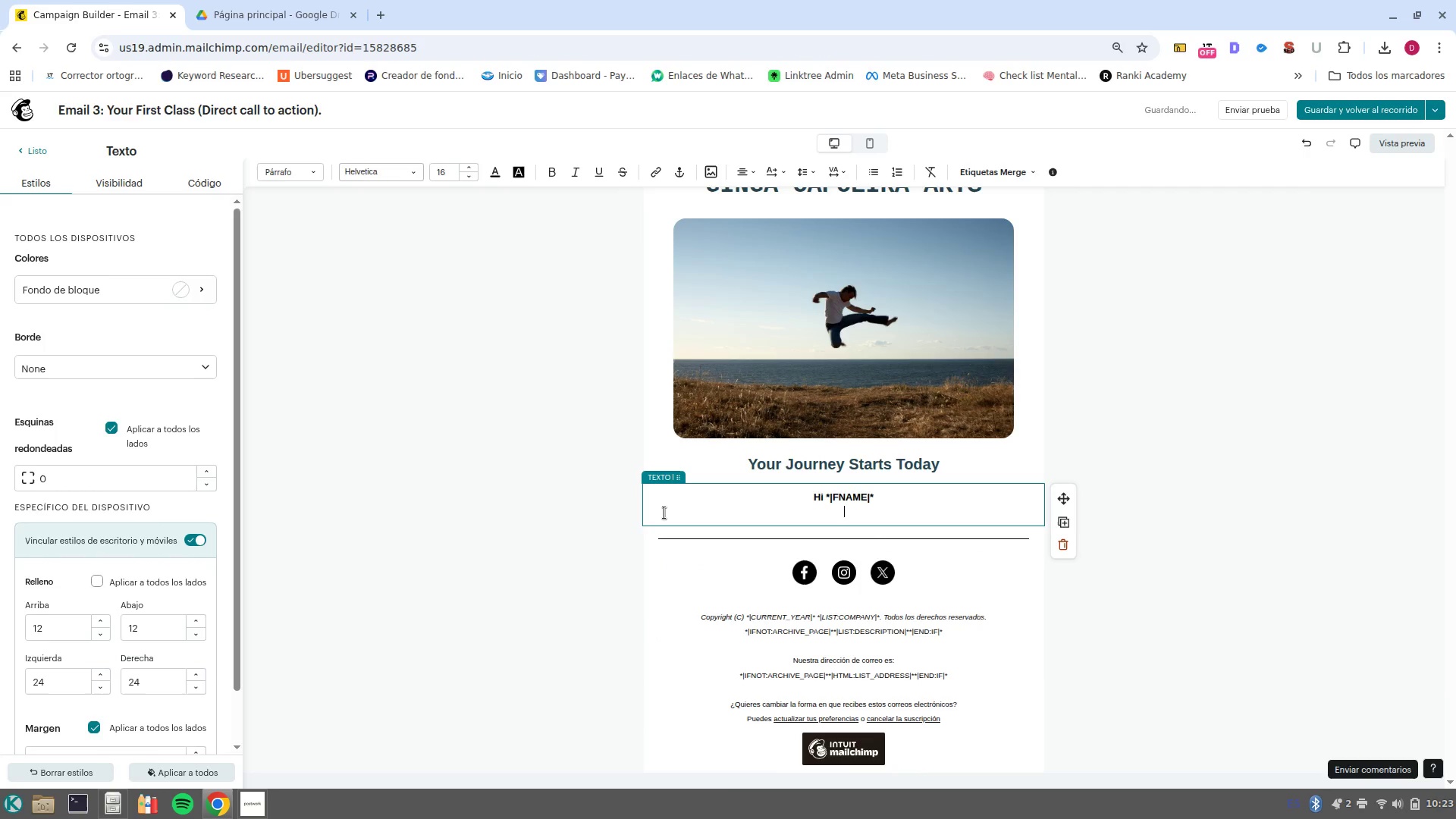 
key(Shift+ShiftLeft)
 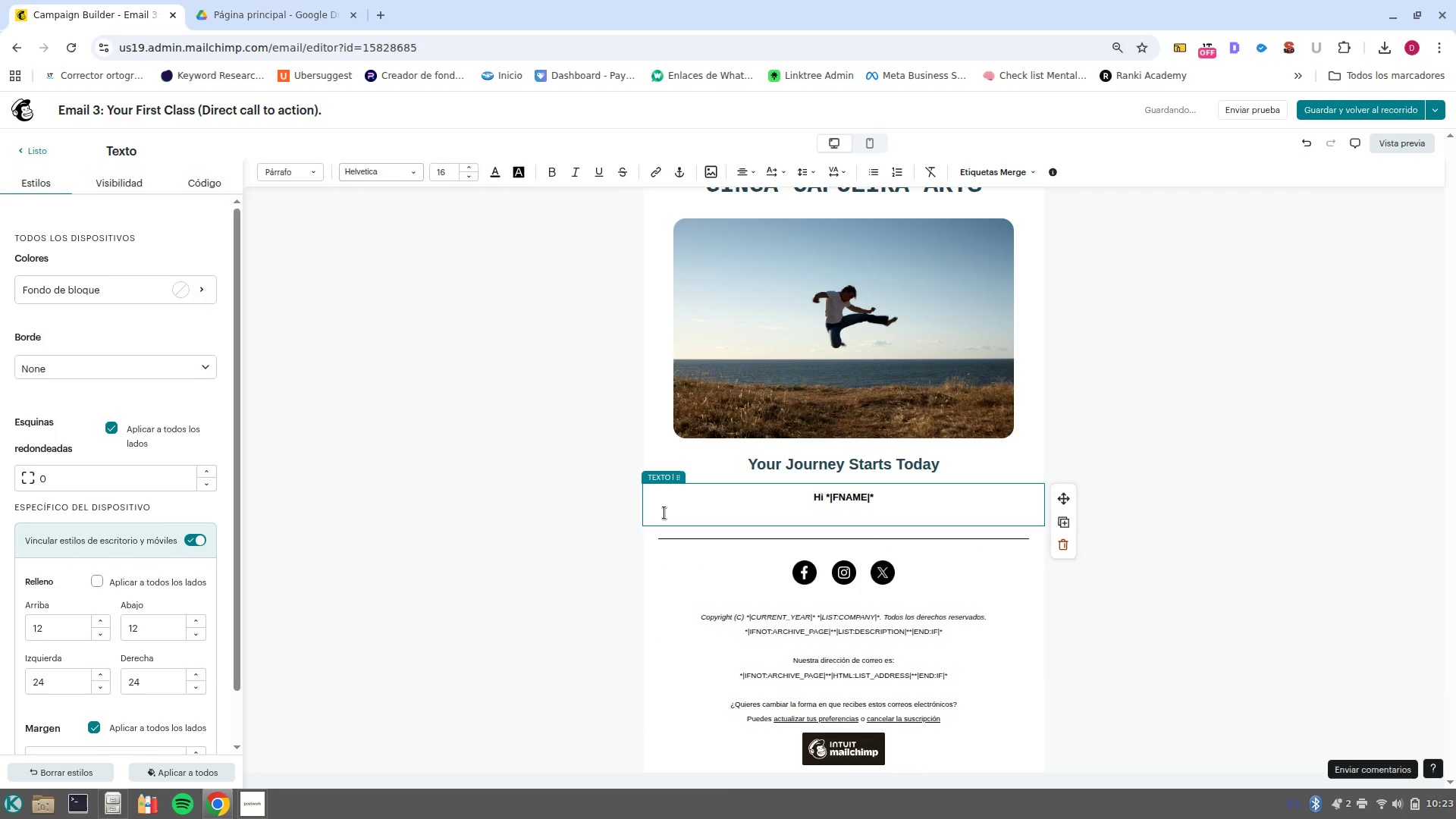 
key(Control+Shift+ControlLeft)
 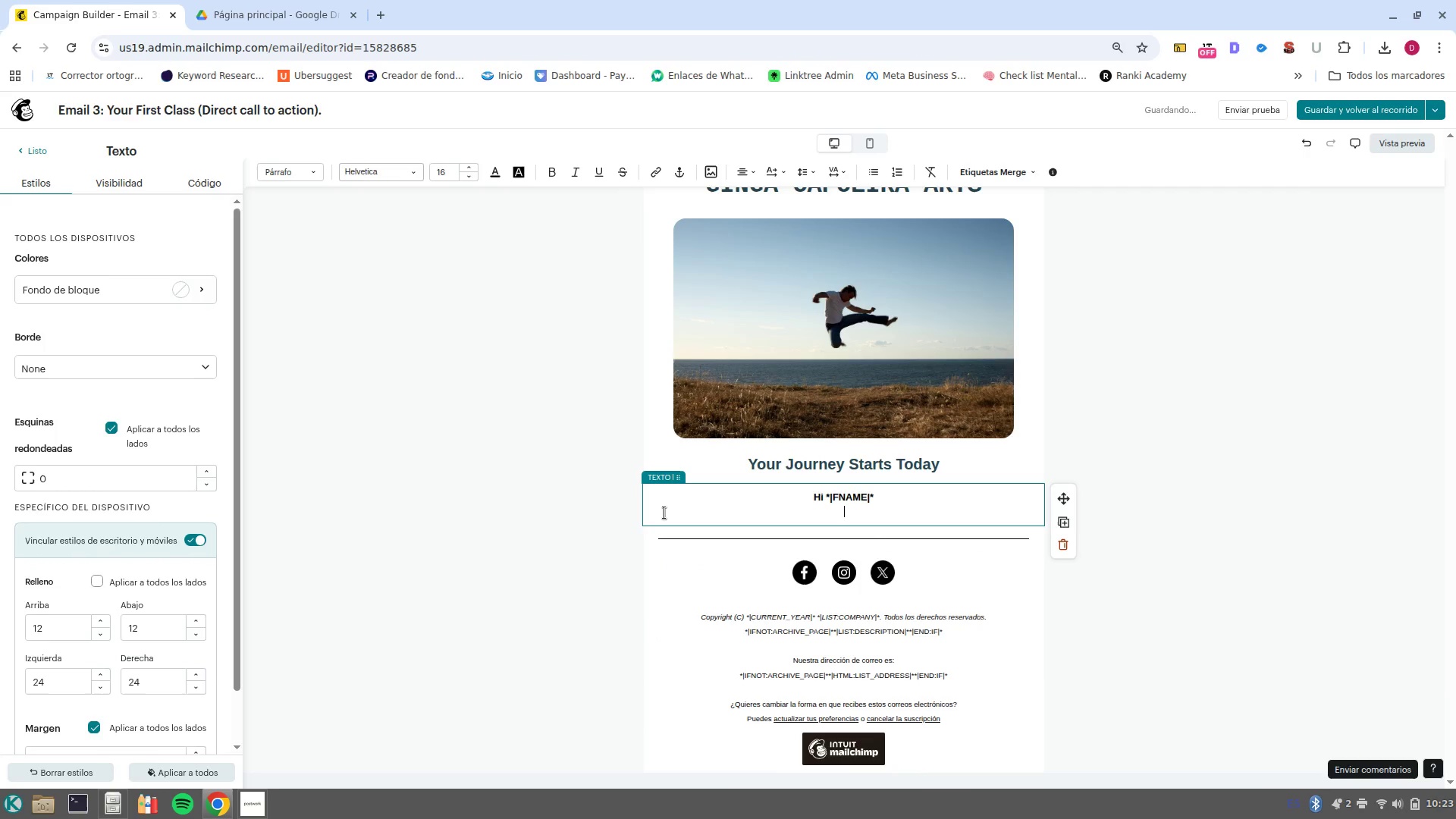 
key(Shift+Y)
 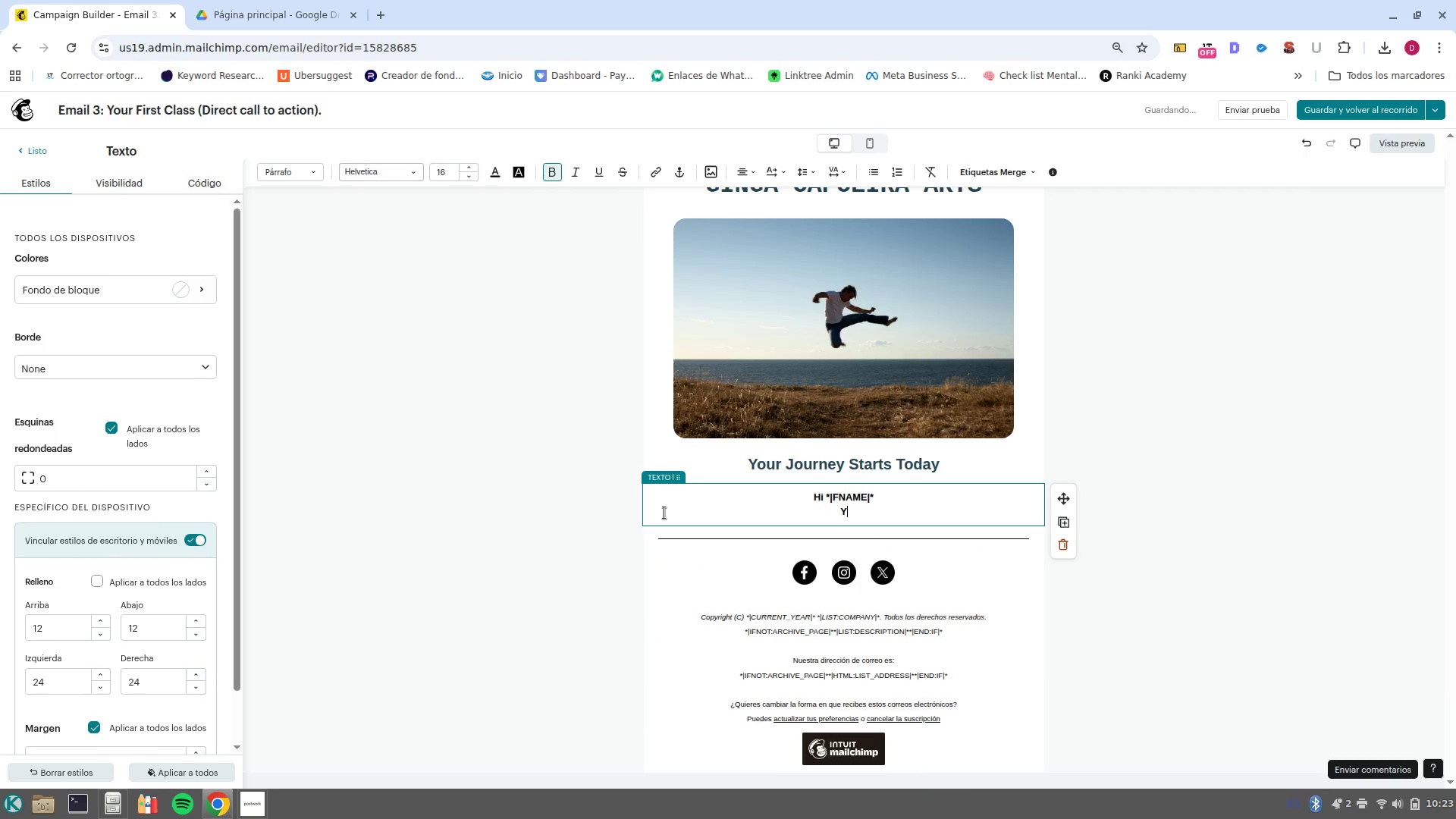 
key(Backspace)
 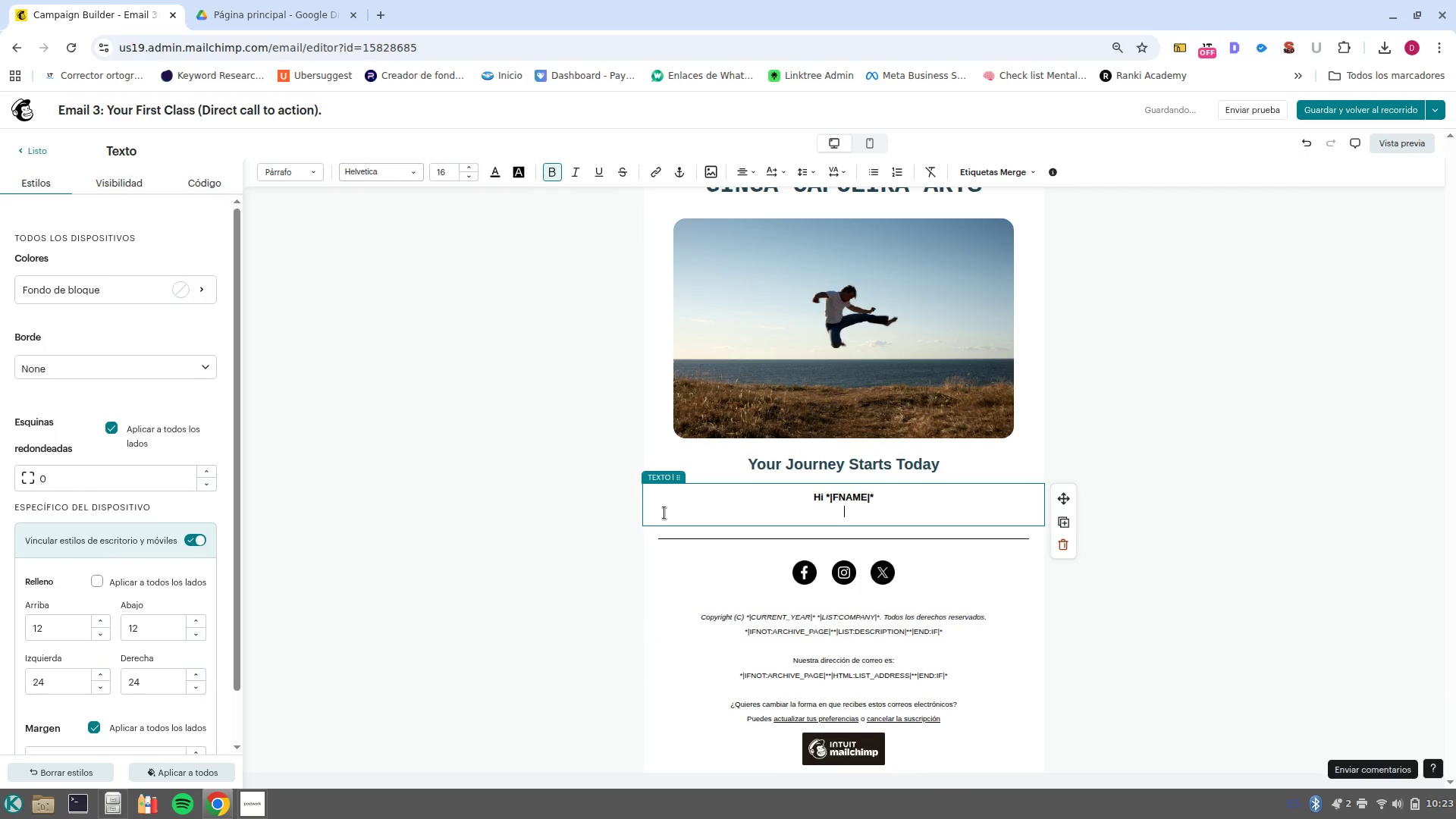 
key(Control+B)
 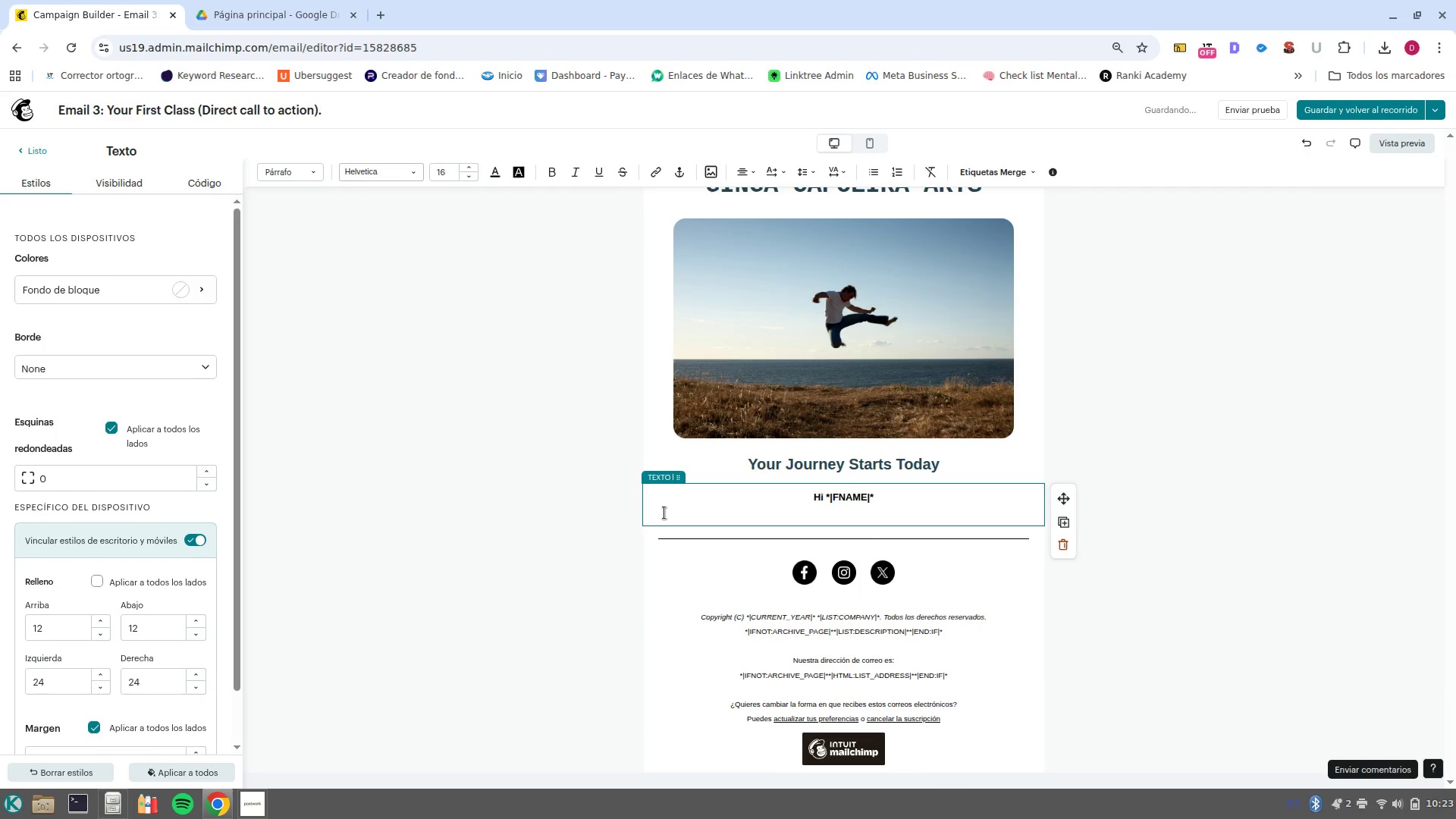 
key(Shift+Y)
 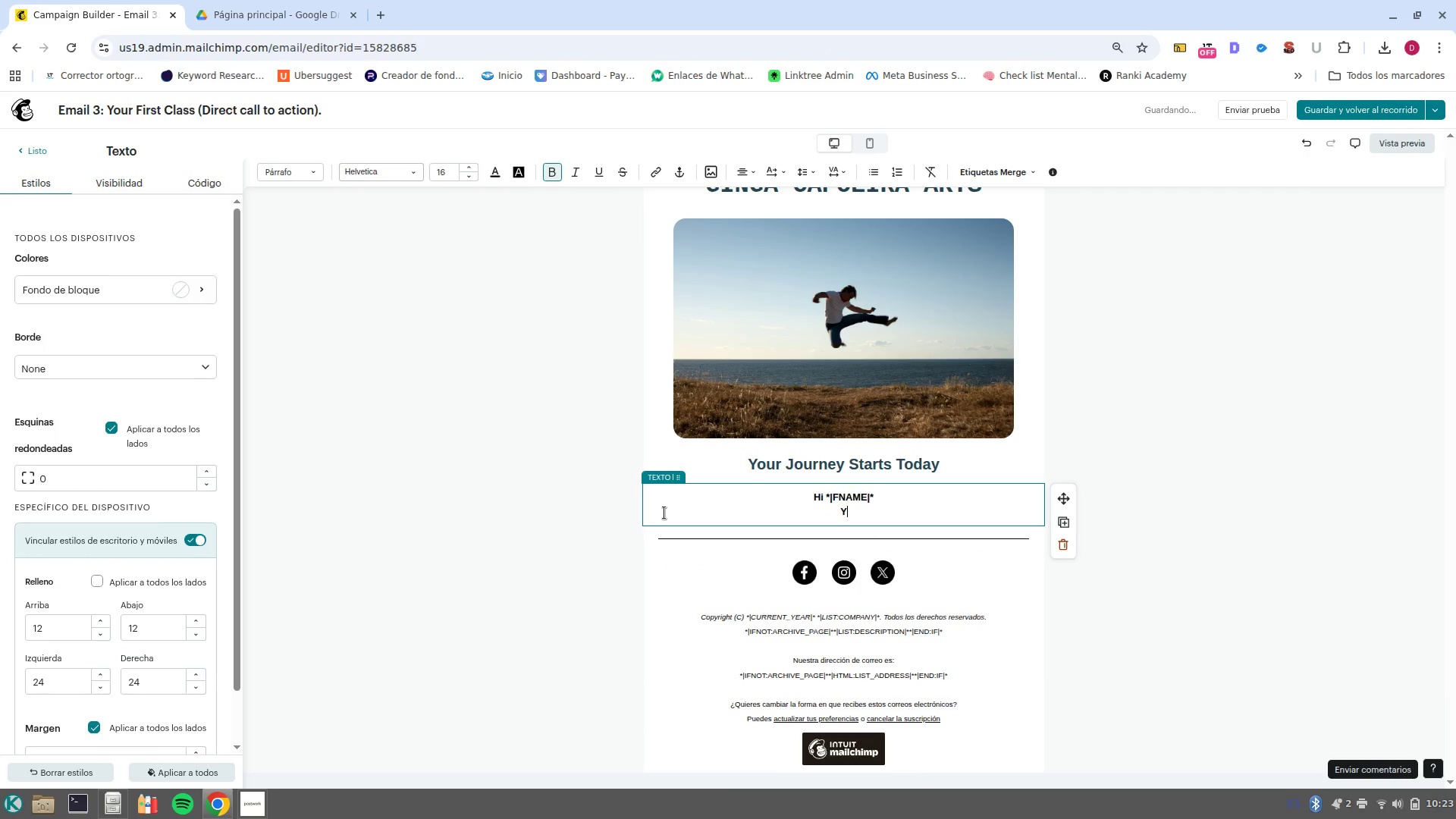 
key(Control+B)
 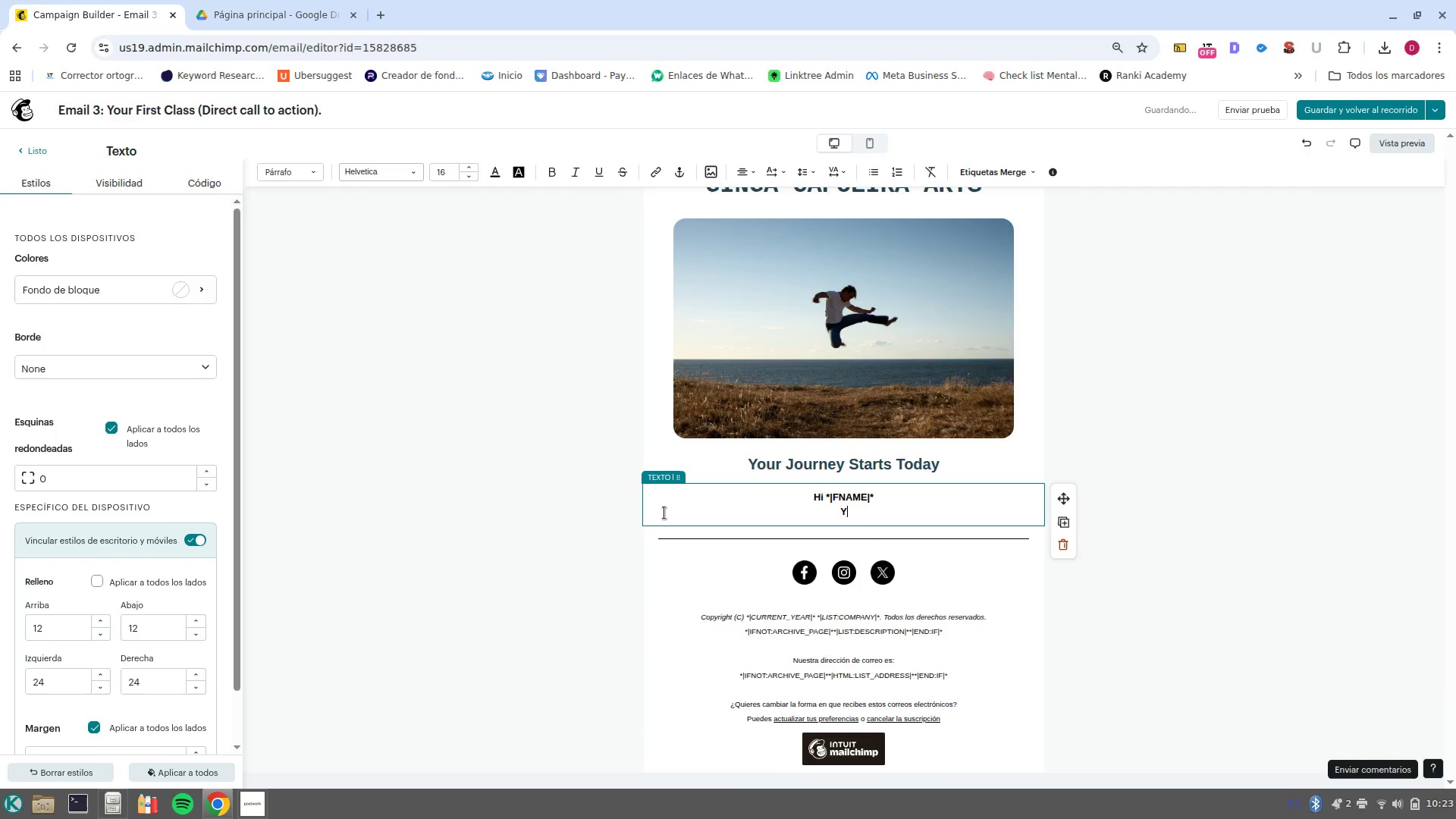 
type(uo)
key(Backspace)
type(-)
key(Backspace)
key(Backspace)
key(Backspace)
type(ou-ve learned the history and seen the movement. Now )
key(Backspace)
type(, it-s tie)
key(Backspace)
type(me to feel the enerf)
key(Backspace)
type(gy of Capoeira for yourself.)
 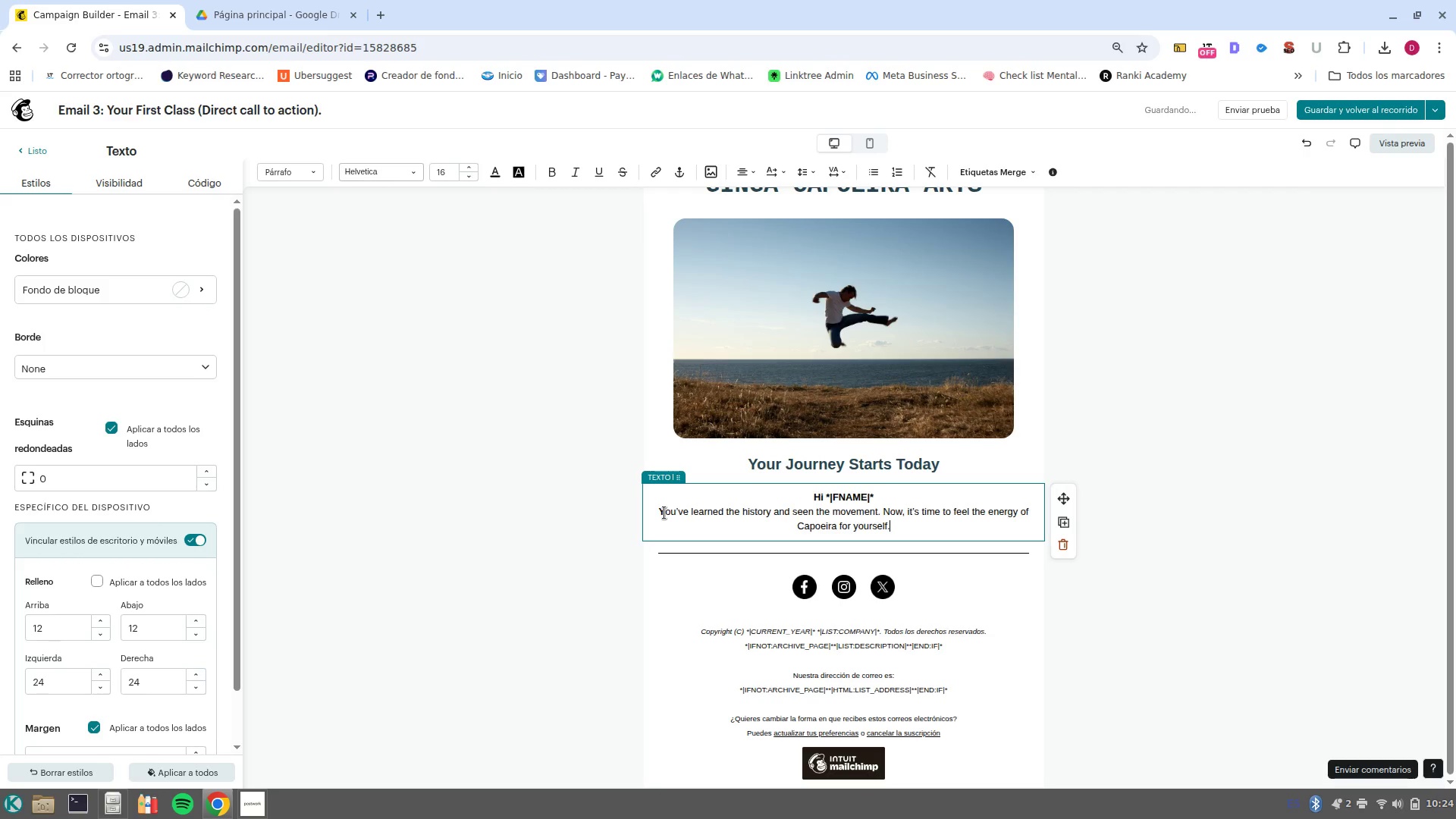 
key(Enter)
 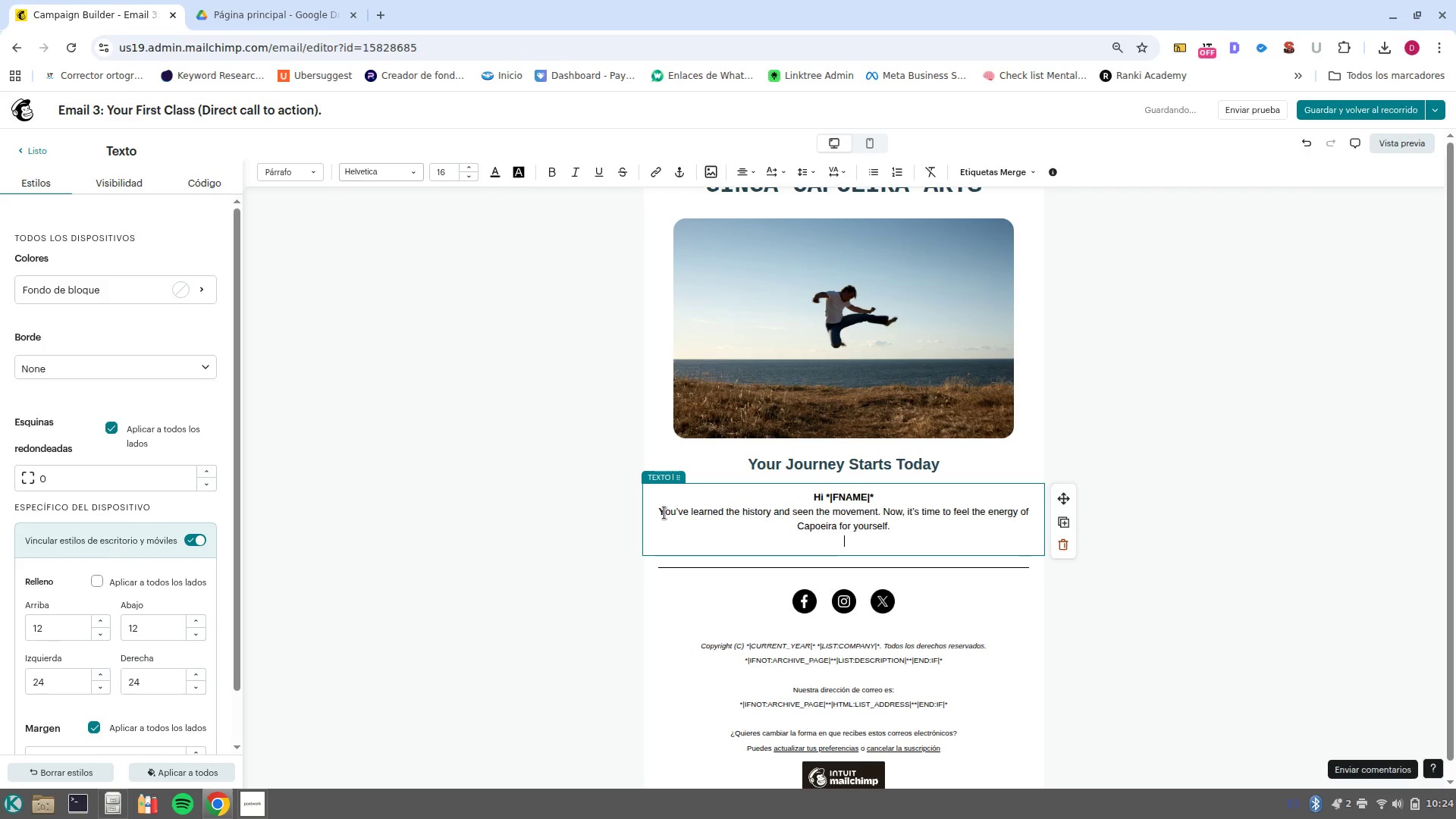 
key(Enter)
 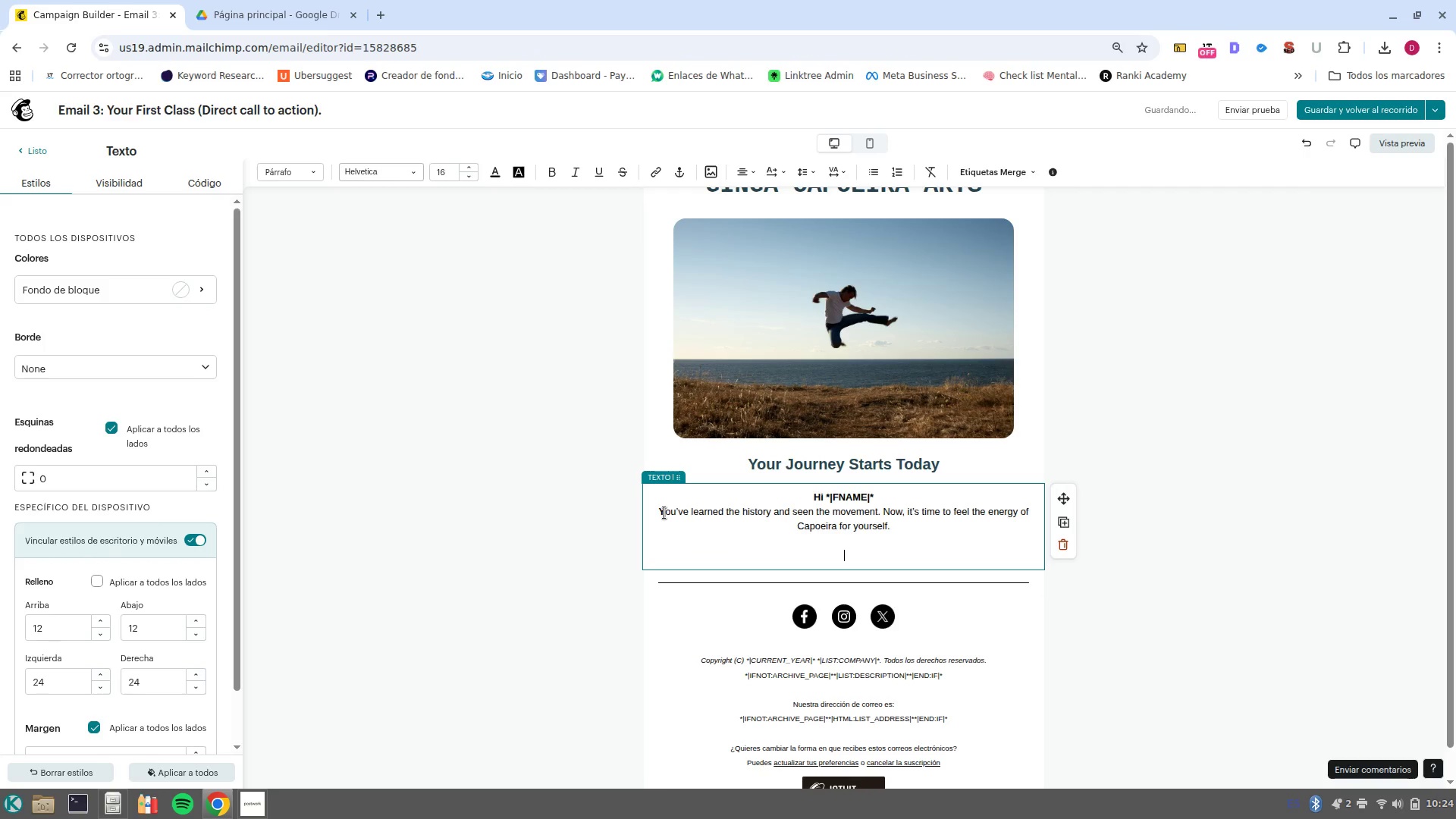 
type(We have a spot rs)
key(Backspace)
type(eserved for youy)
key(Backspace)
 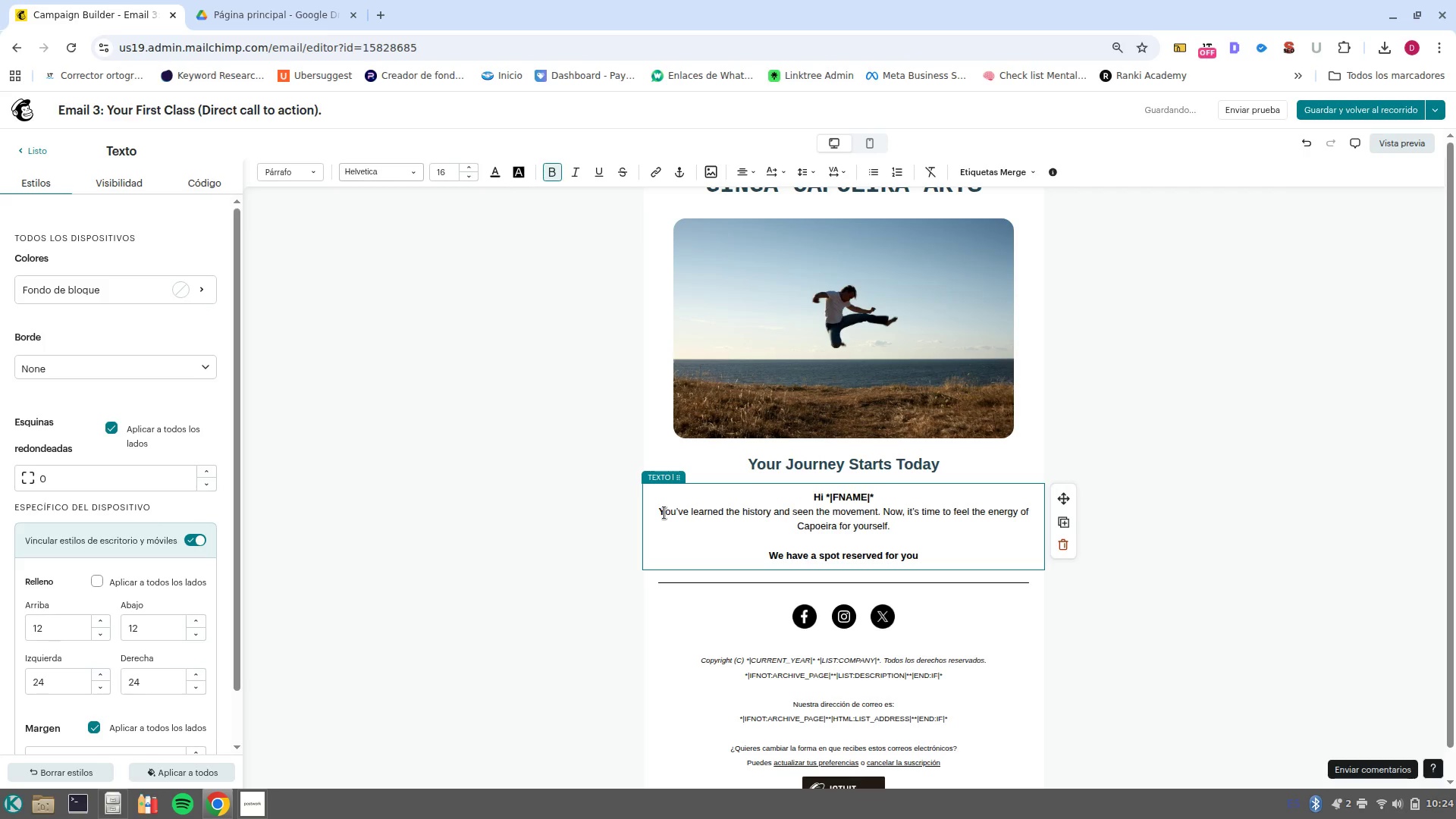 
type(. Wheter you-re here for the music or the combat, your first trial class will)
key(Backspace)
type( )
key(Backspace)
type(l be an experience you won-t forget. )
 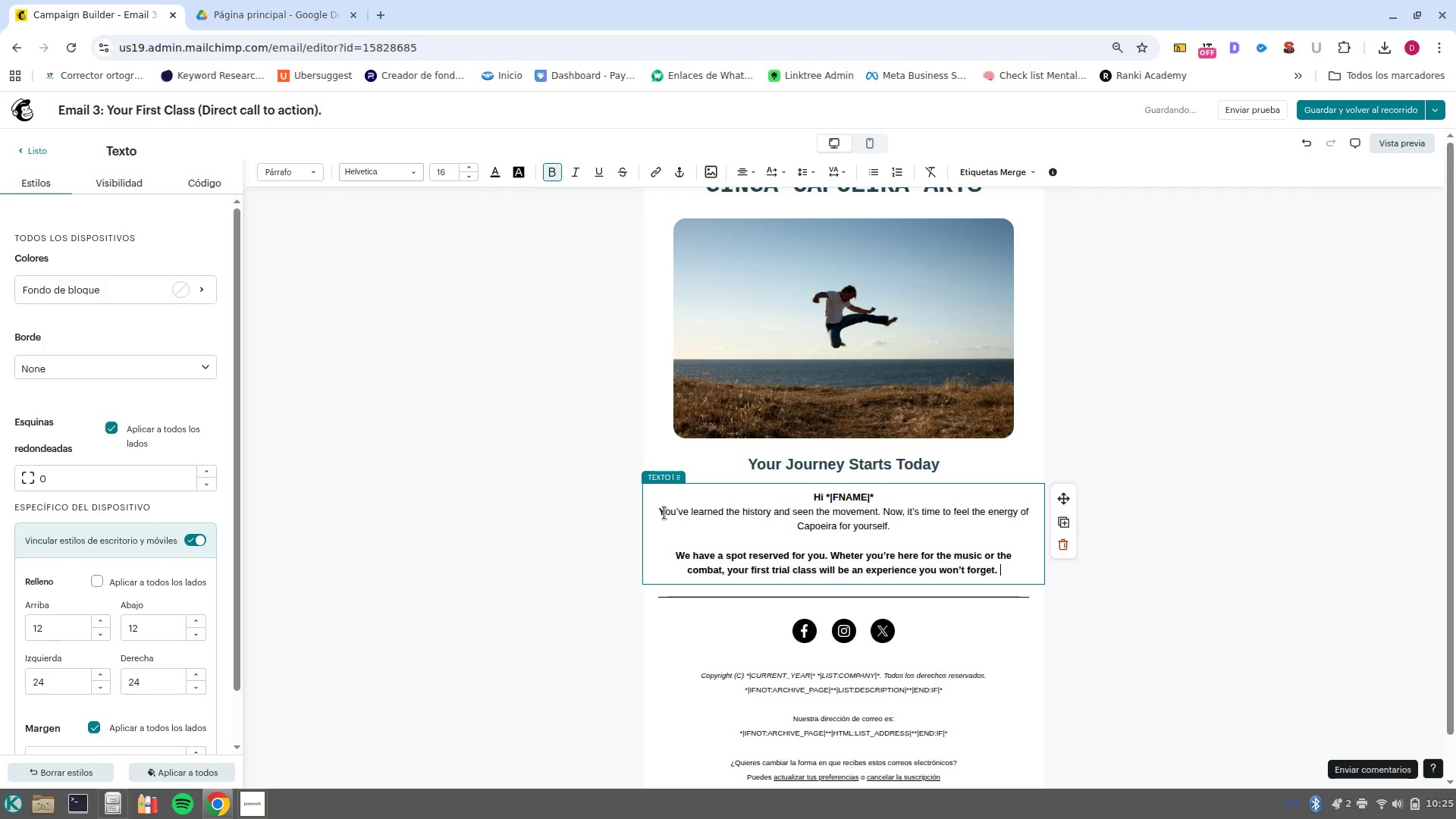 
left_click_drag(start_coordinate=[1003, 570], to_coordinate=[661, 560])
 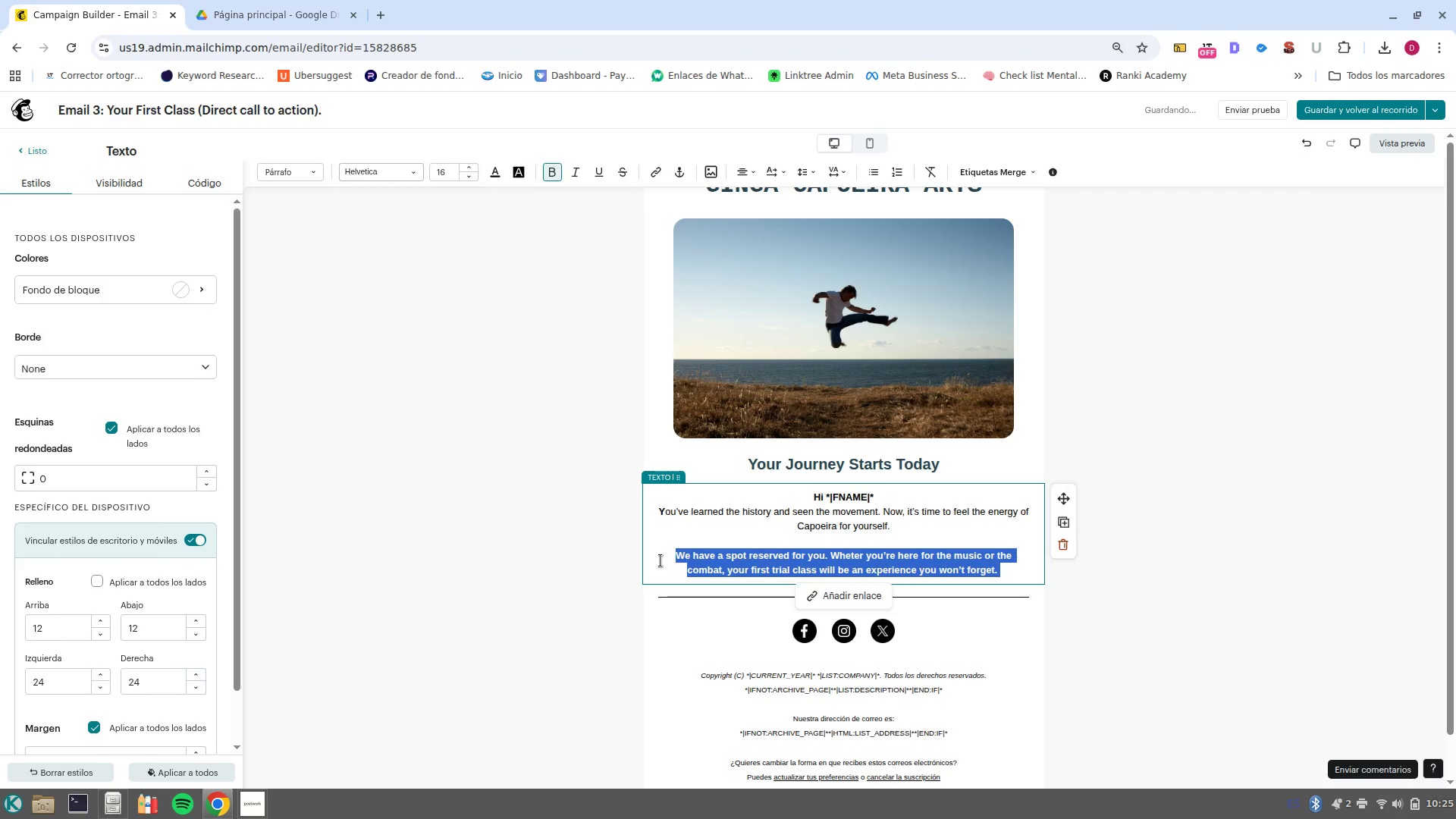 
key(Control+B)
 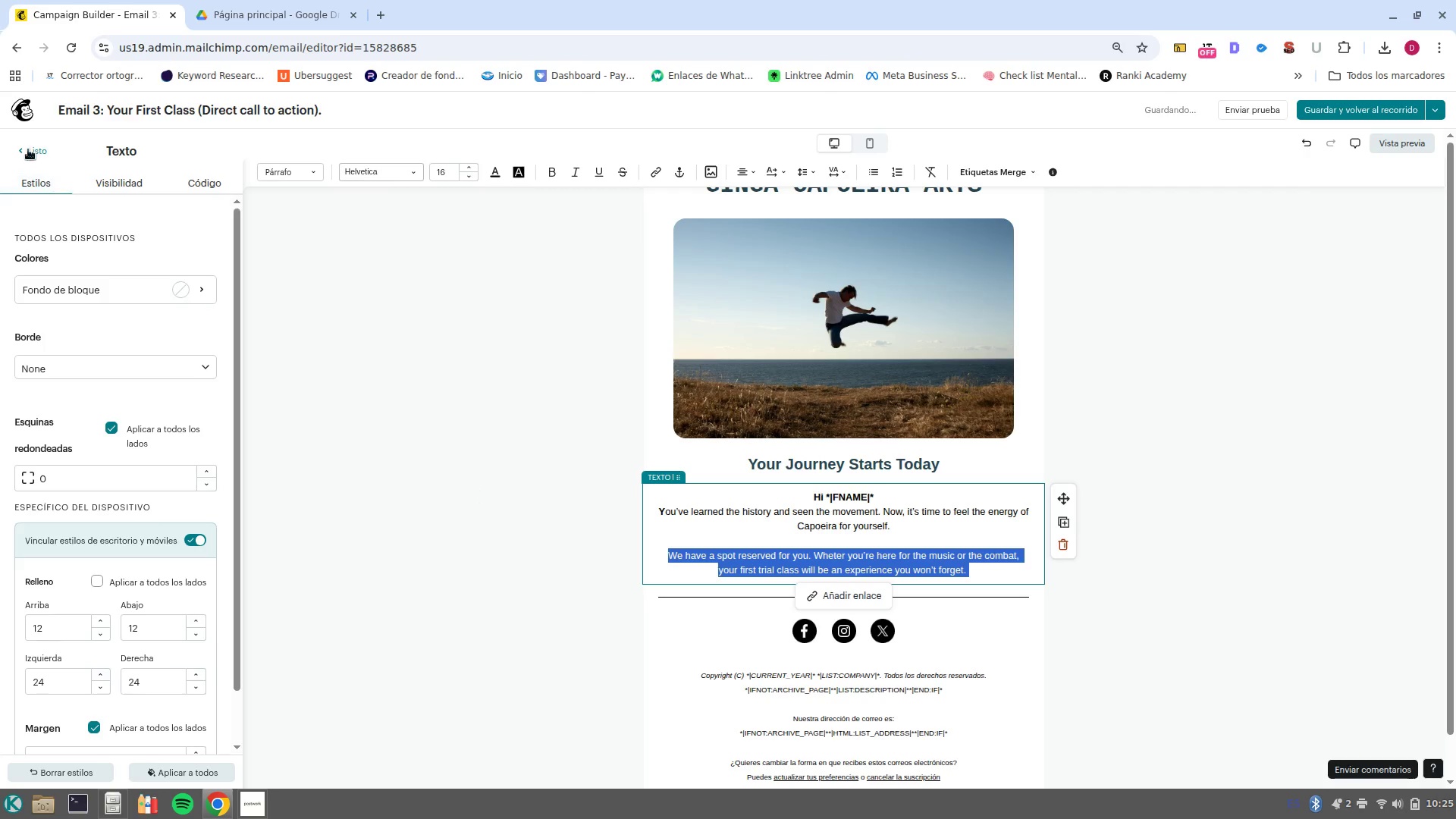 
left_click([28, 148])
 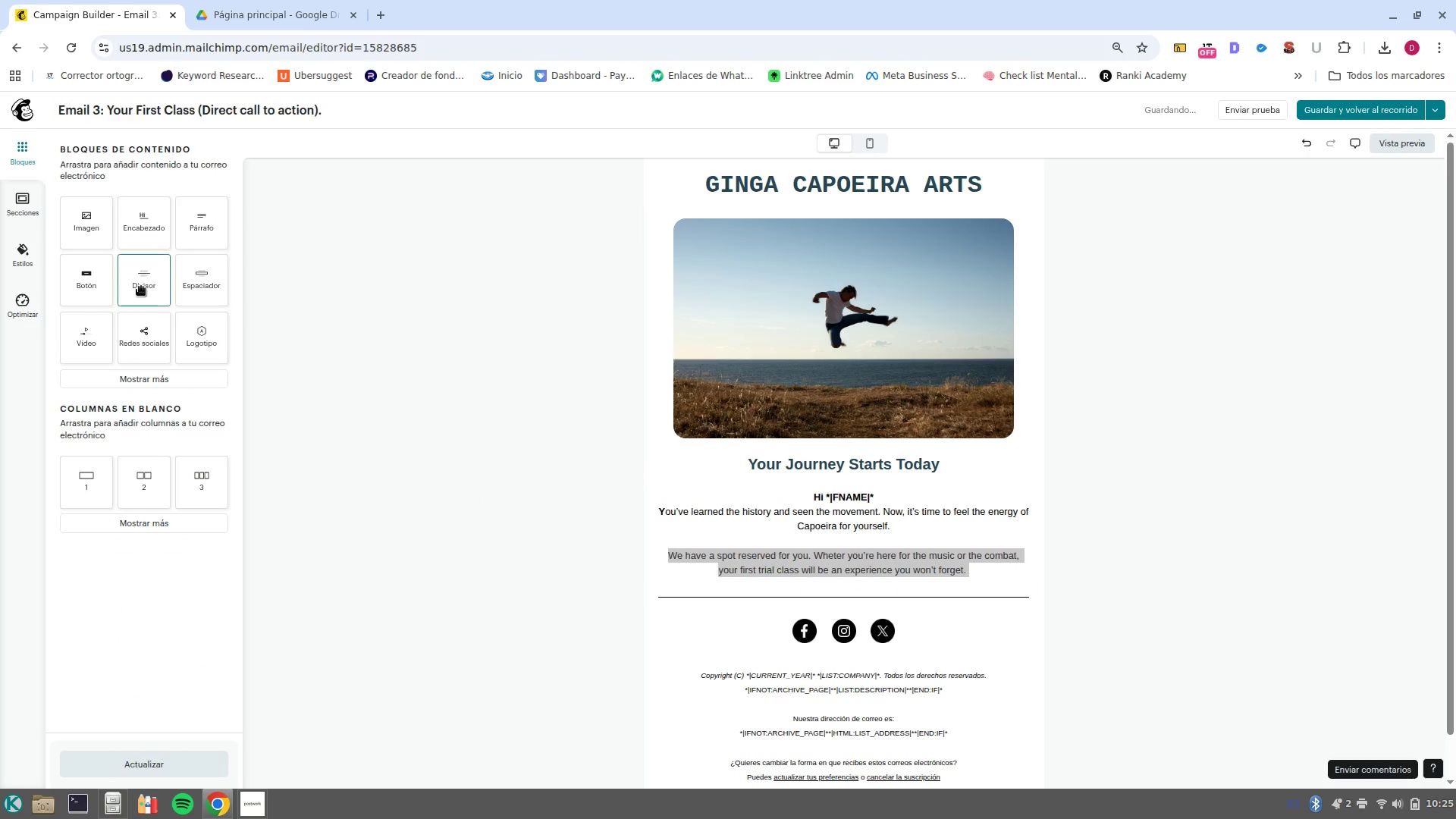 
left_click_drag(start_coordinate=[93, 290], to_coordinate=[870, 588])
 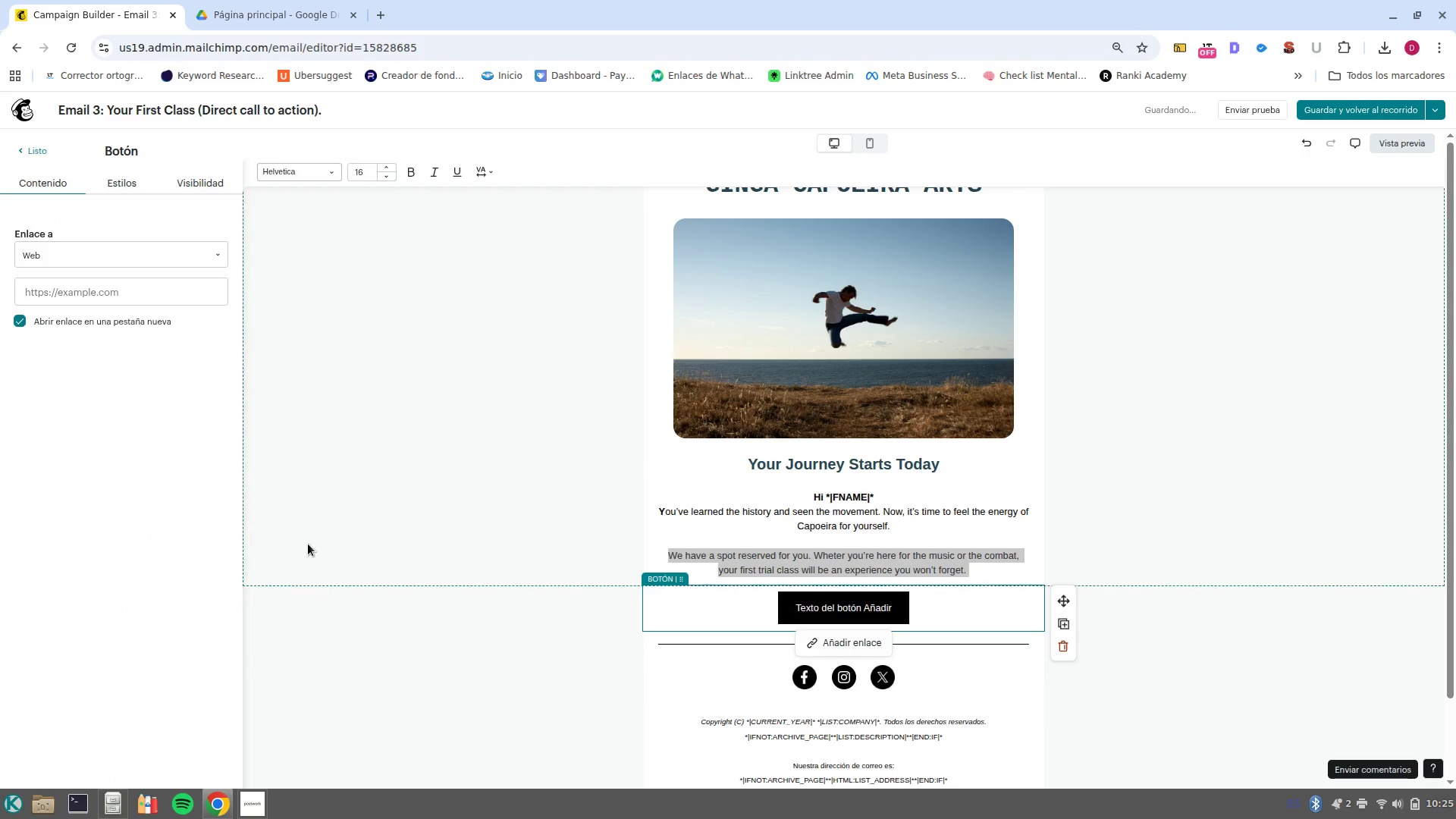 
double_click([861, 610])
 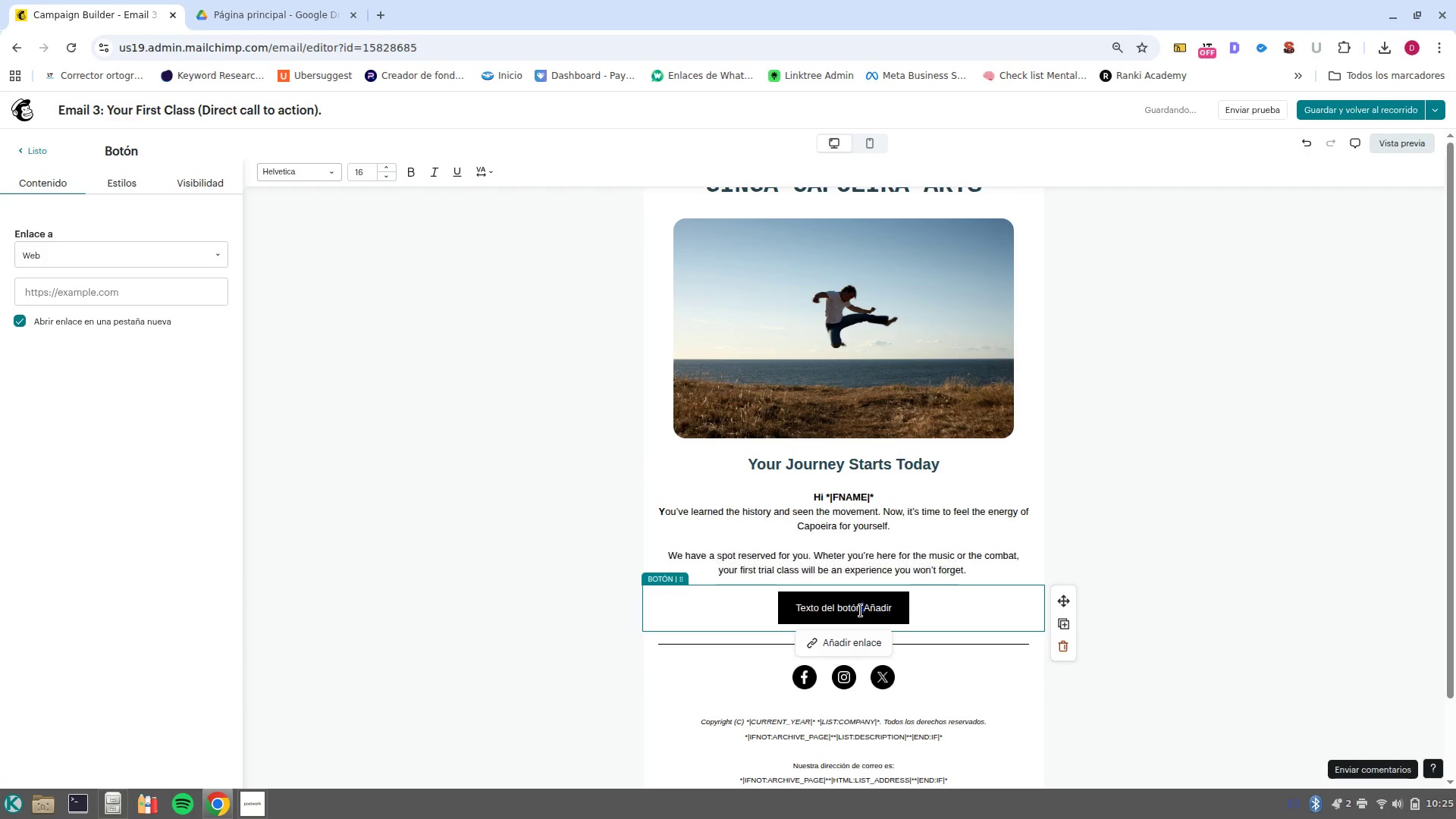 
left_click([861, 610])
 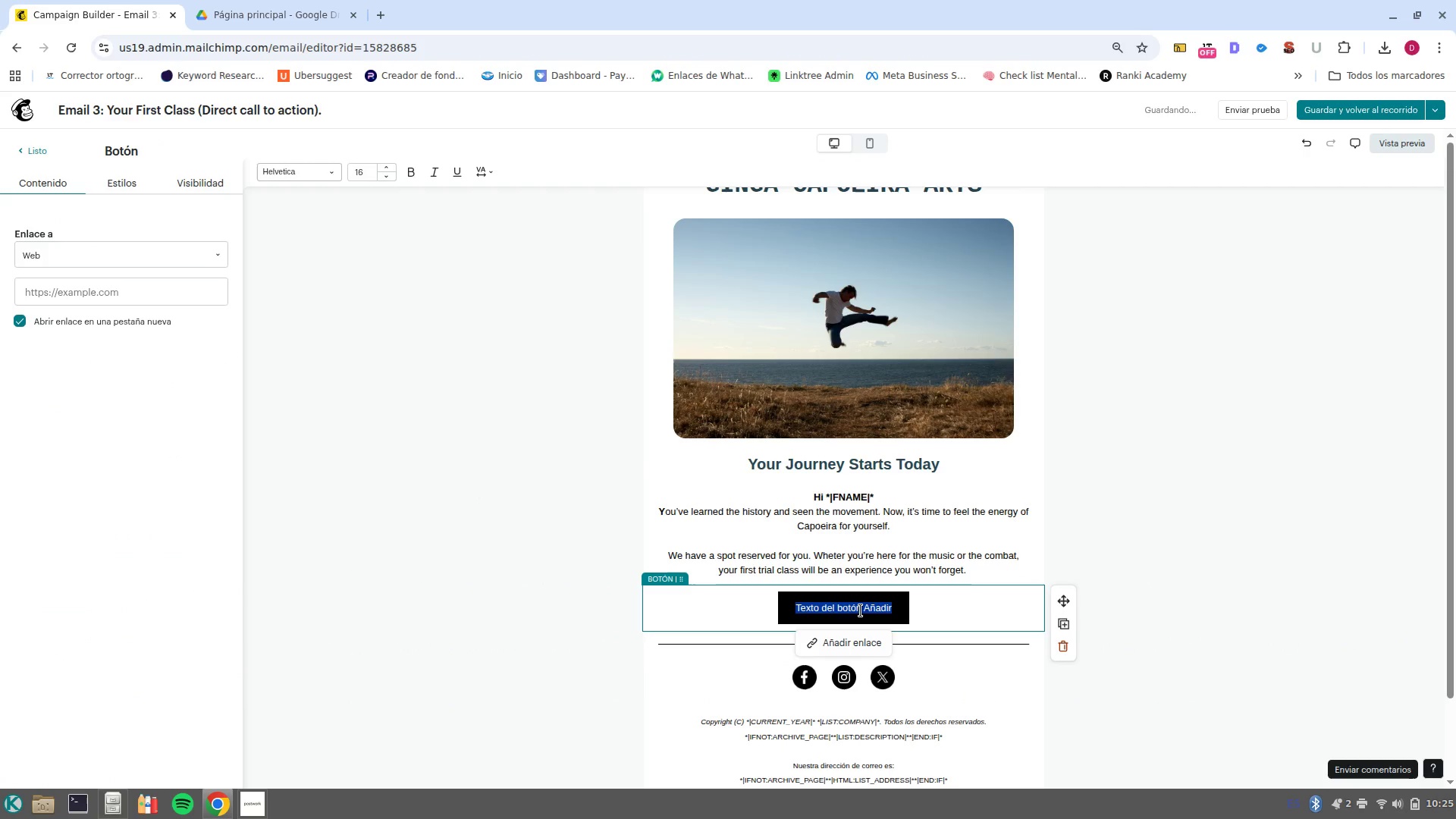 
type(SHEDU)
 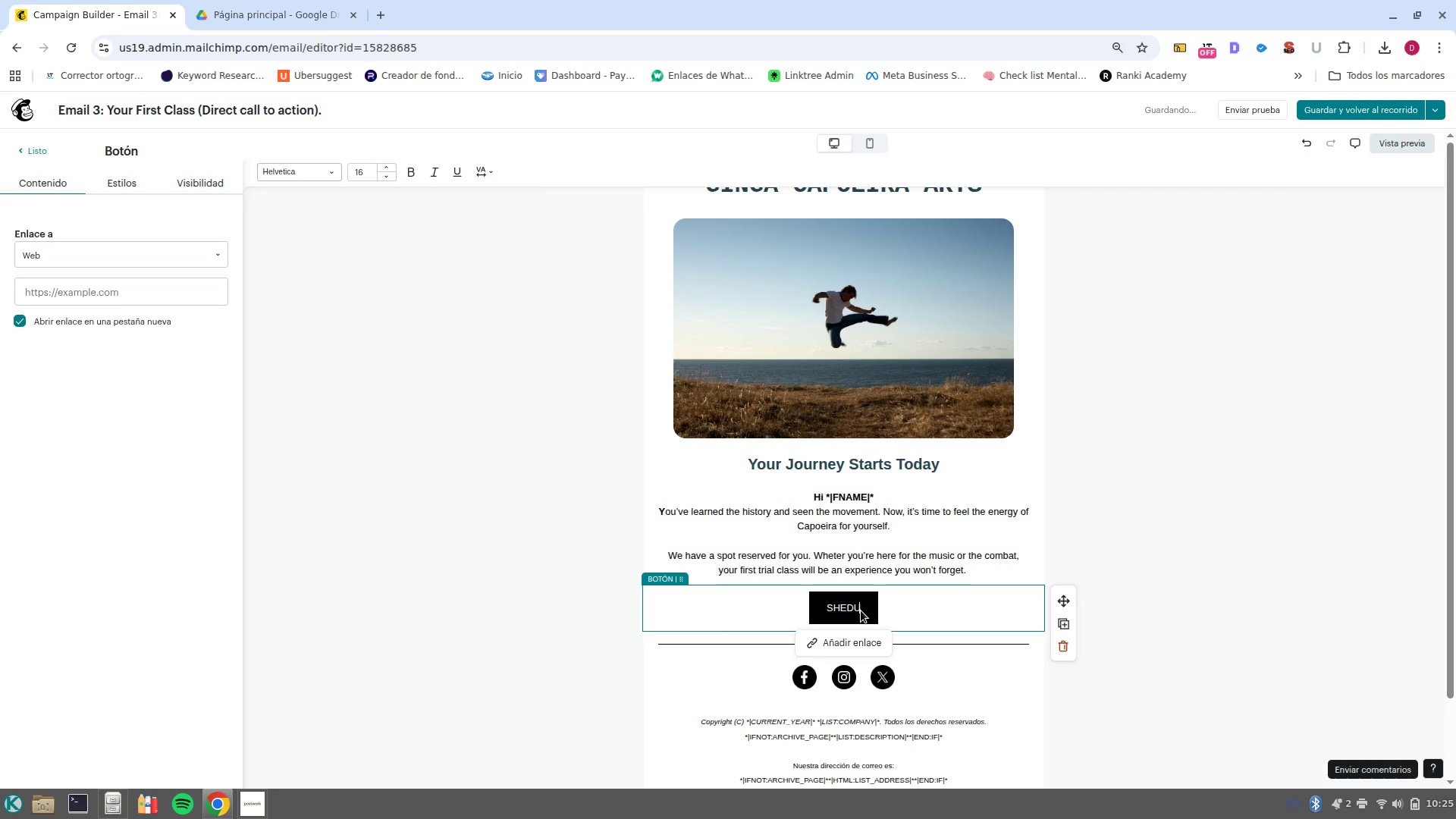 
key(Backspace)
key(Backspace)
key(Backspace)
key(Backspace)
type(CHEDULE YOUR TRIAL CLASS)
 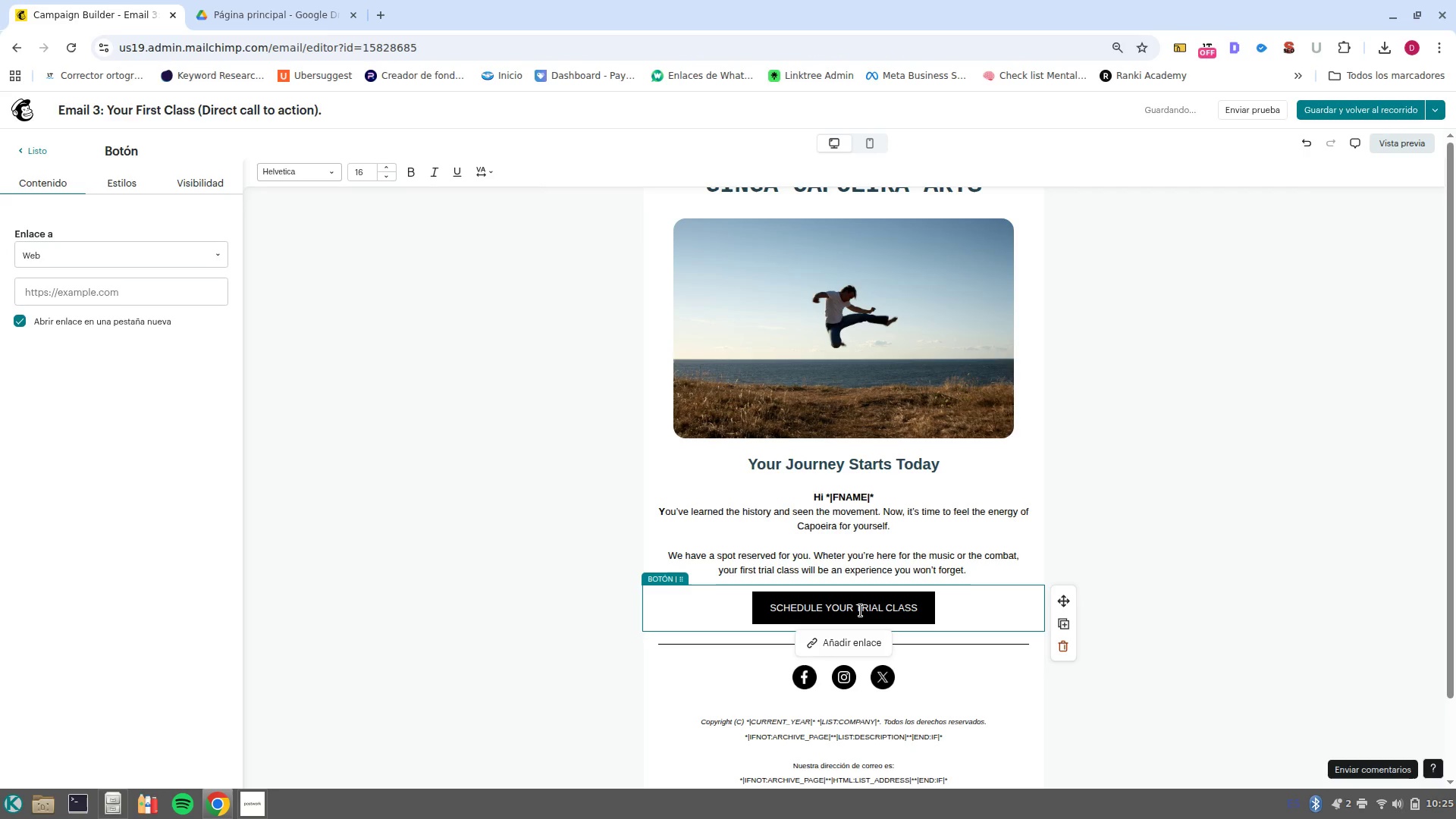 
wait(9.37)
 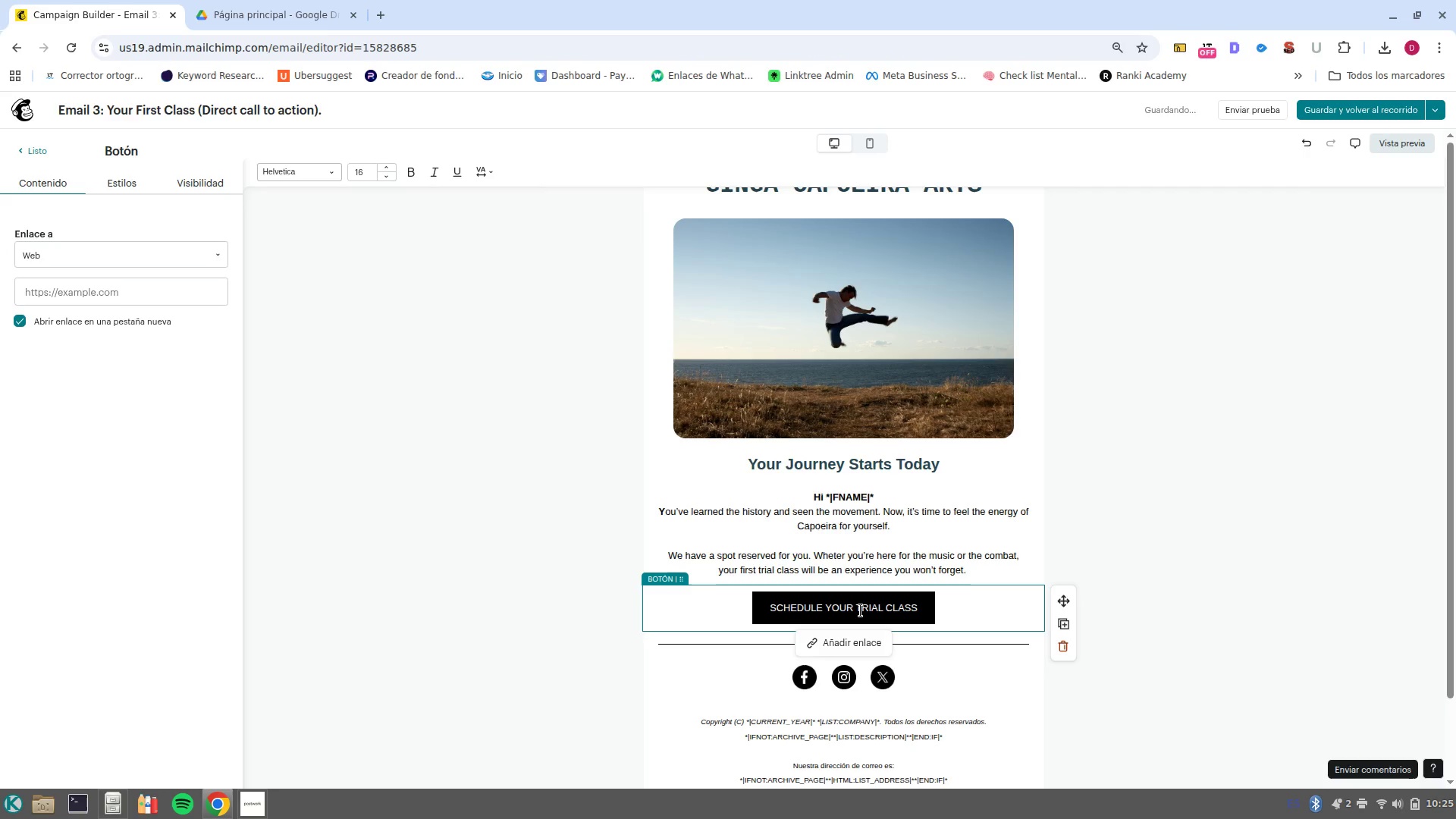 
left_click([114, 293])
 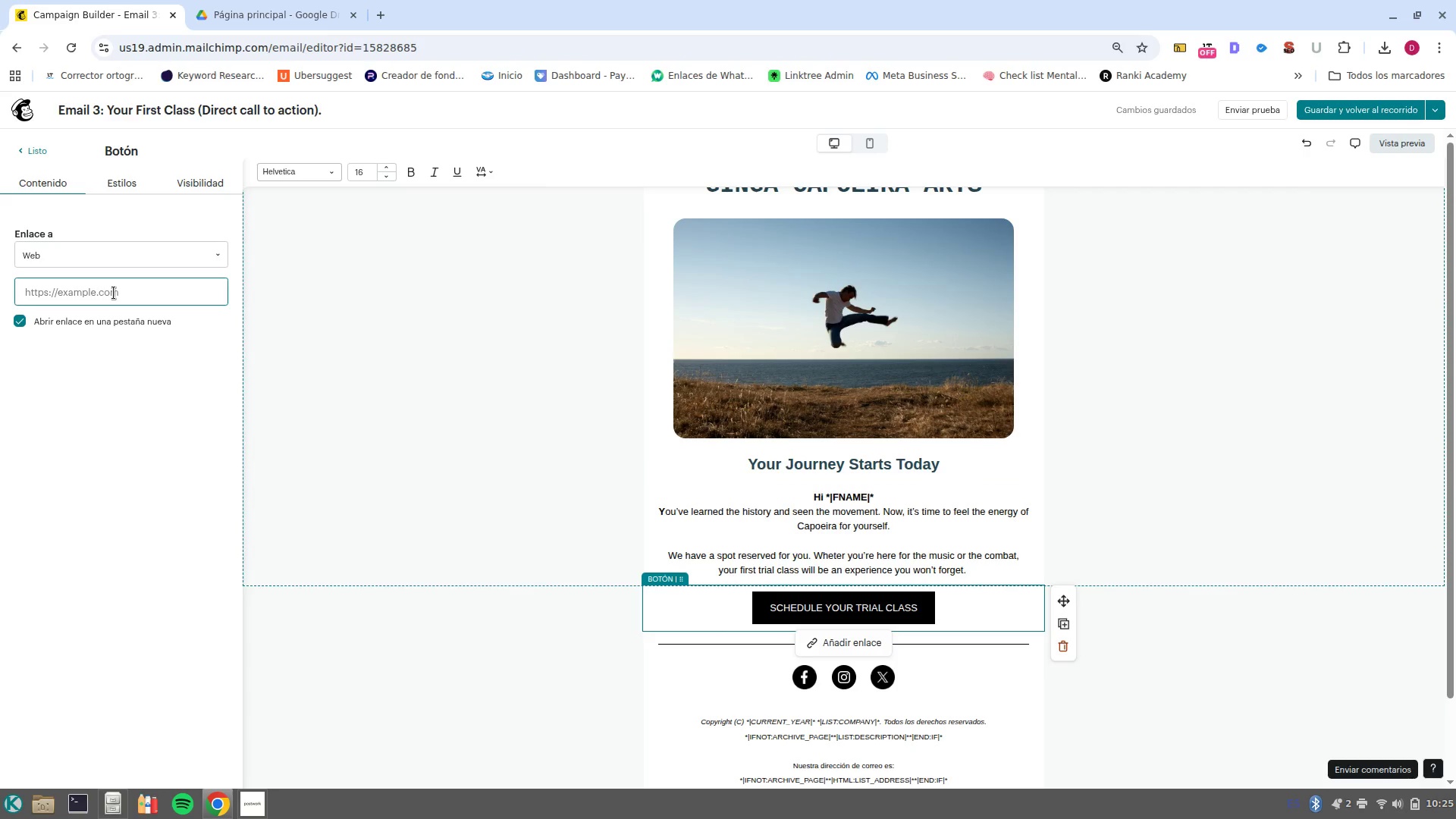 
type(www.google.com.co)
 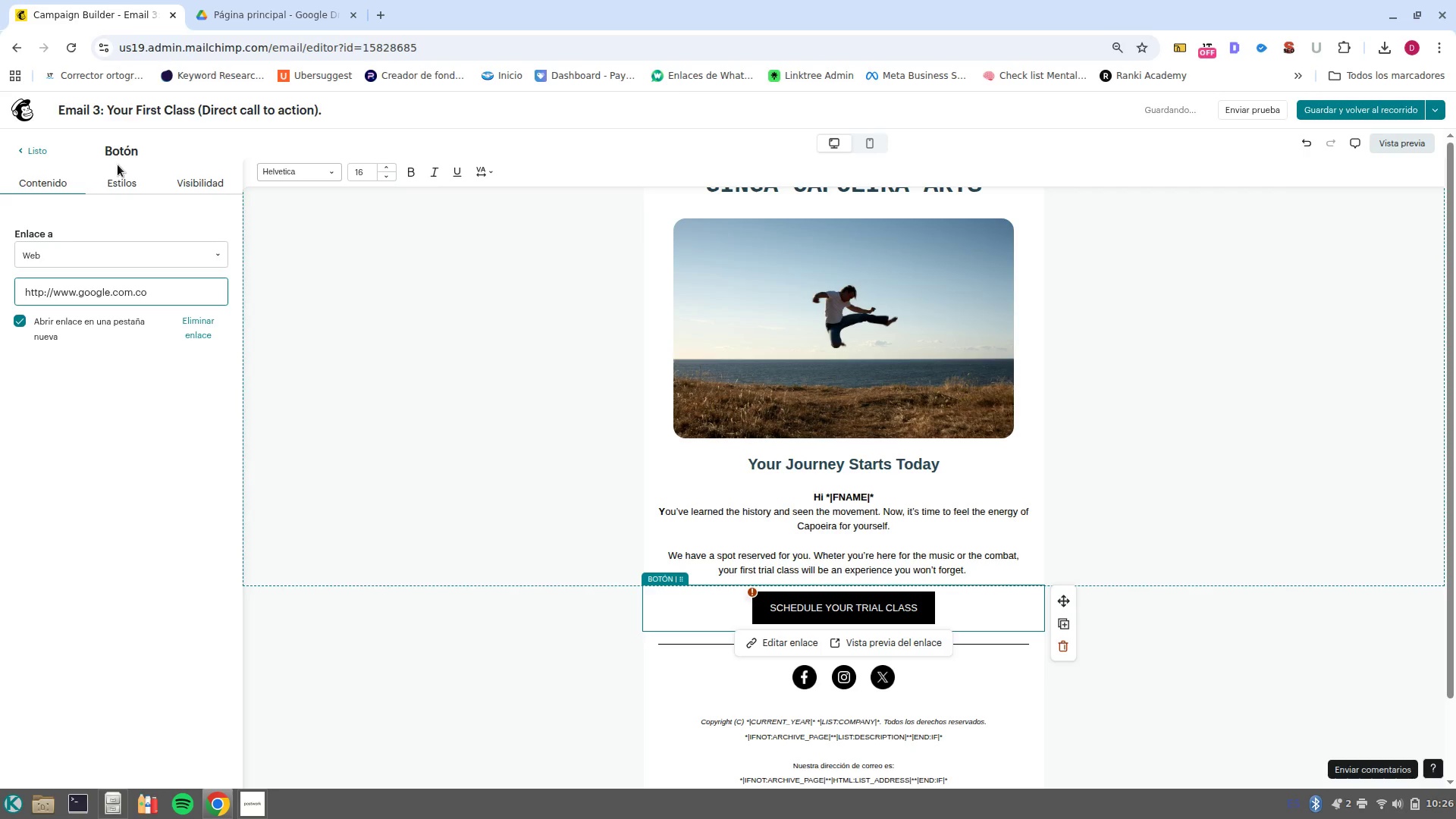 
left_click([124, 185])
 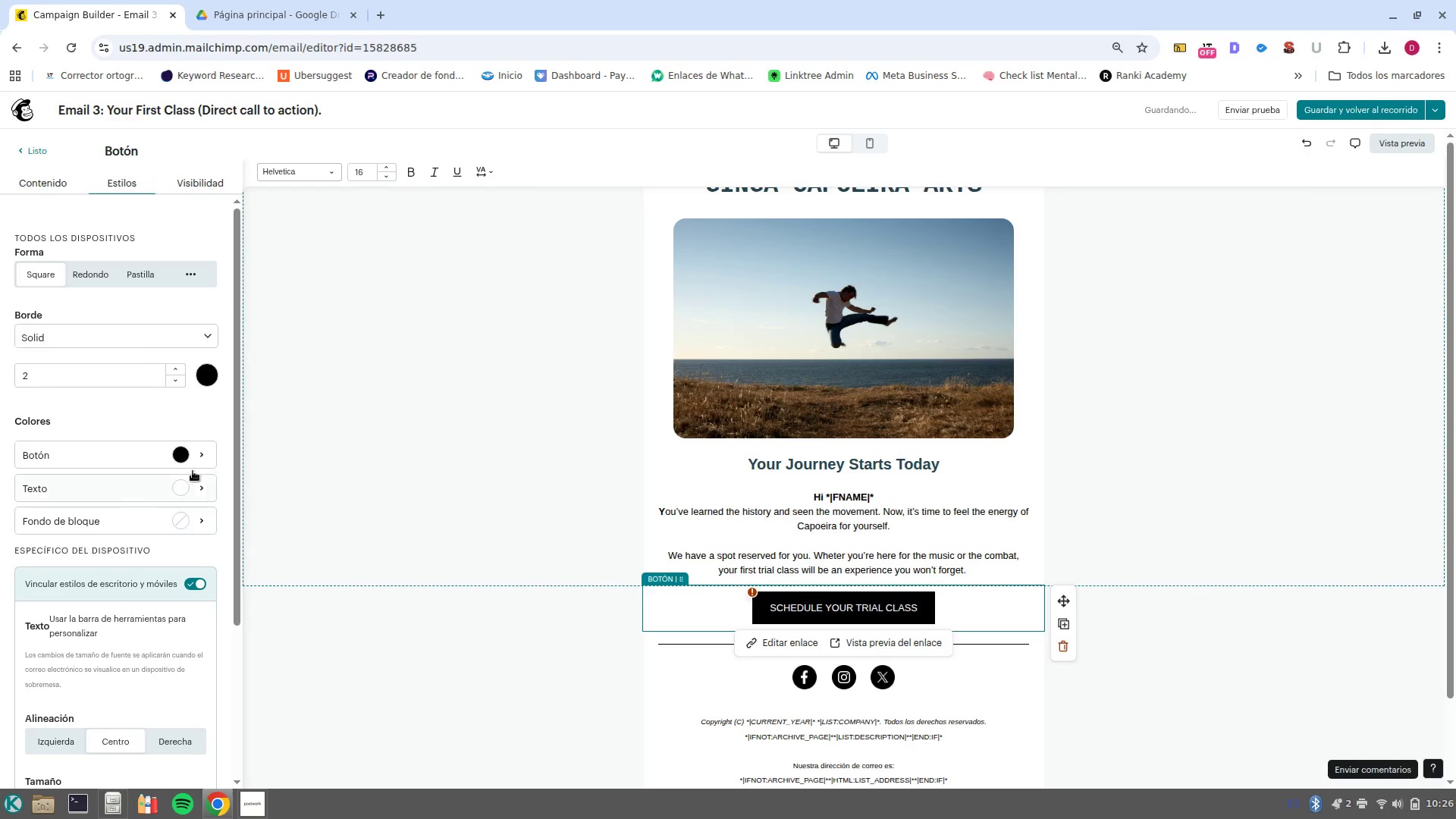 
left_click([186, 460])
 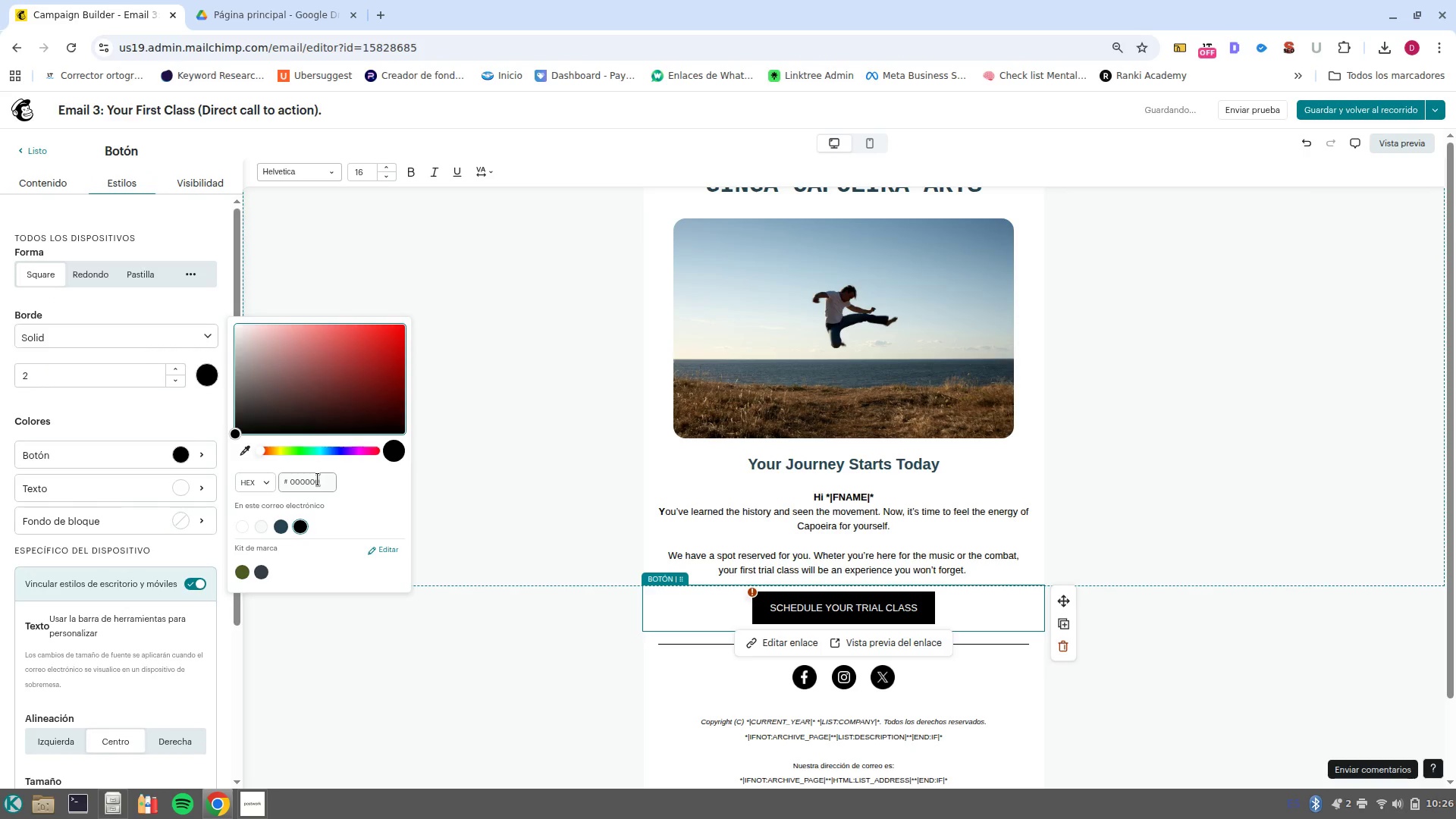 
double_click([315, 478])
 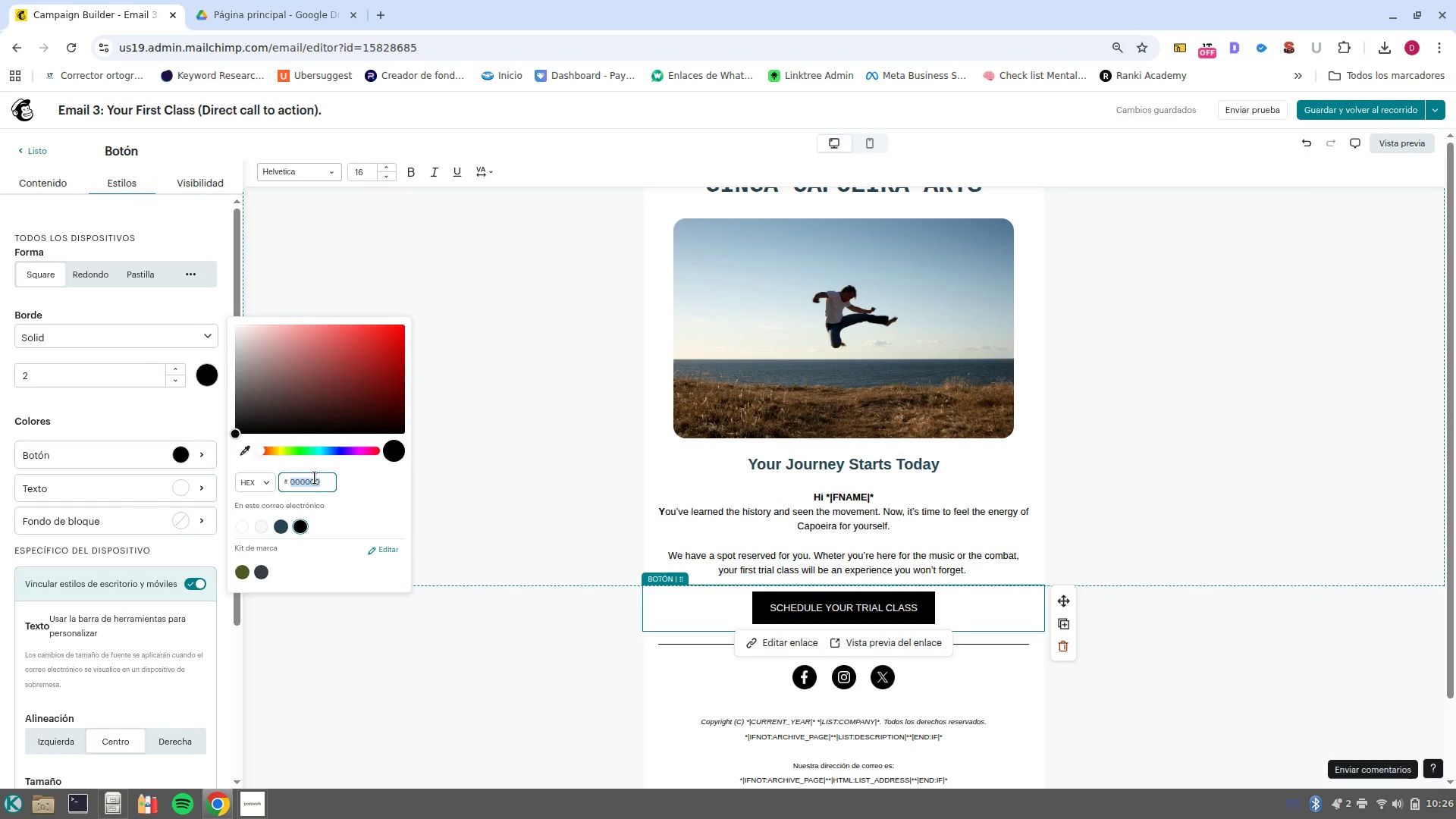 
type(e76f51)
 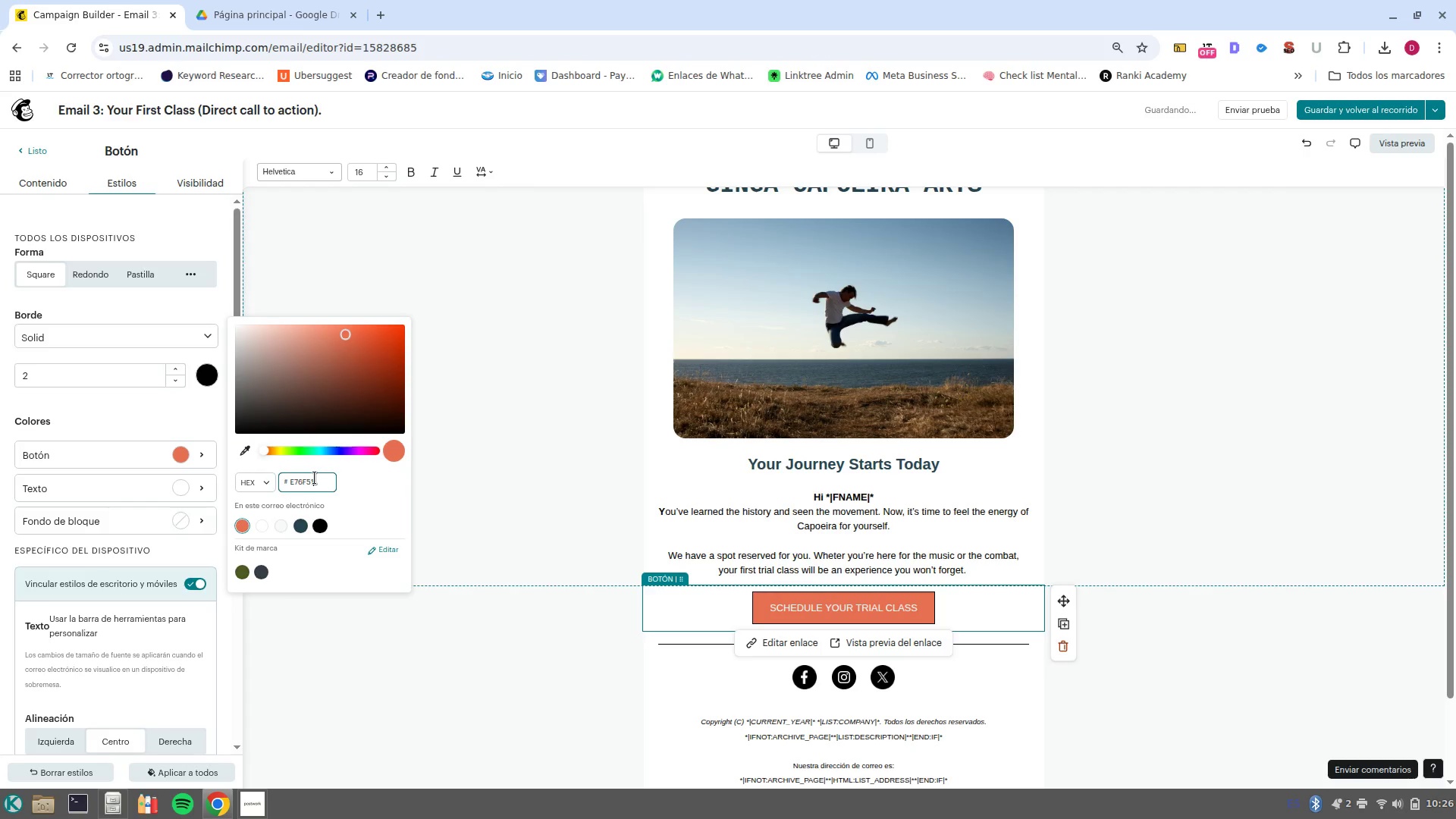 
key(Enter)
 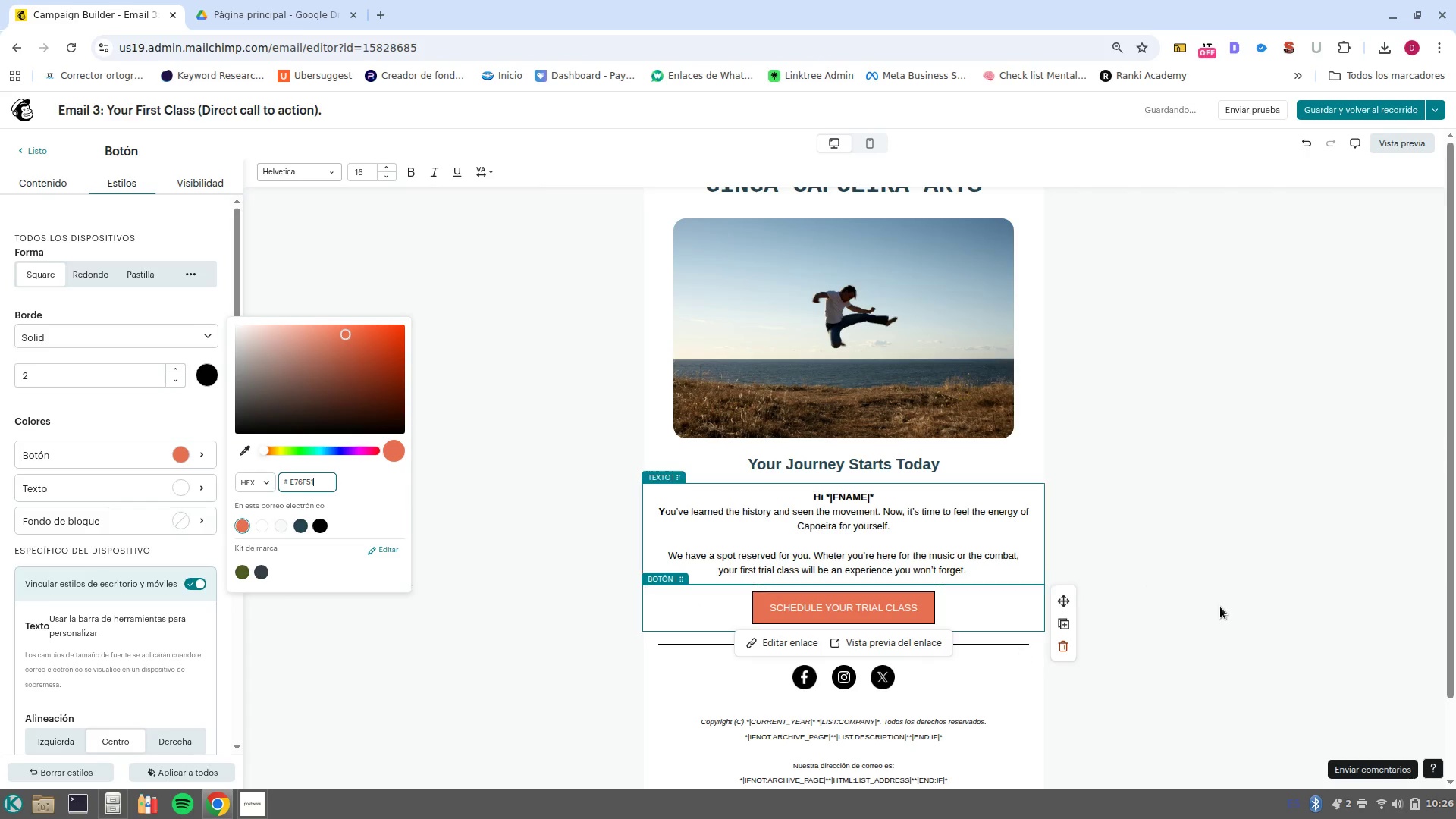 
left_click([1230, 648])
 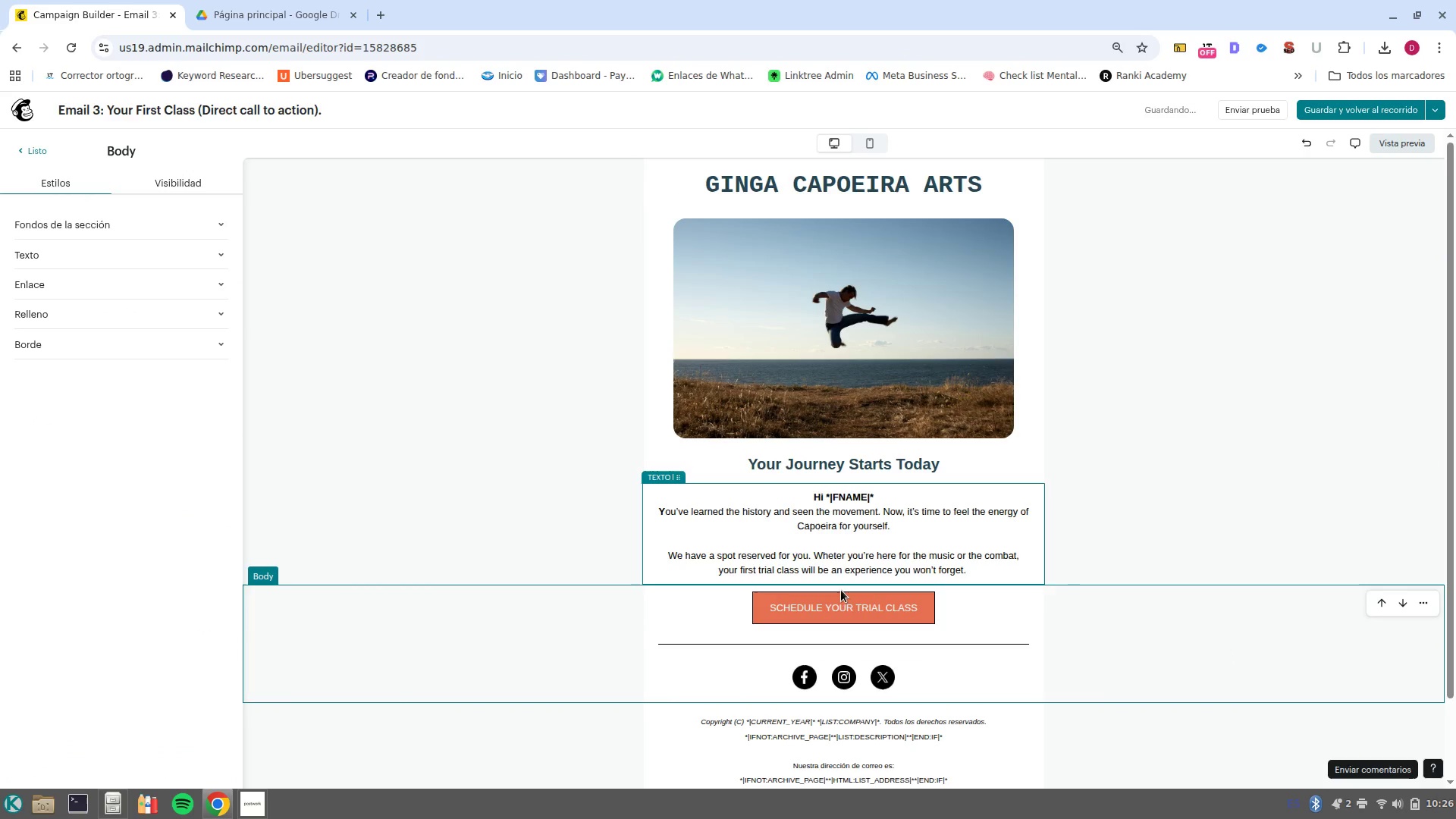 
left_click([849, 606])
 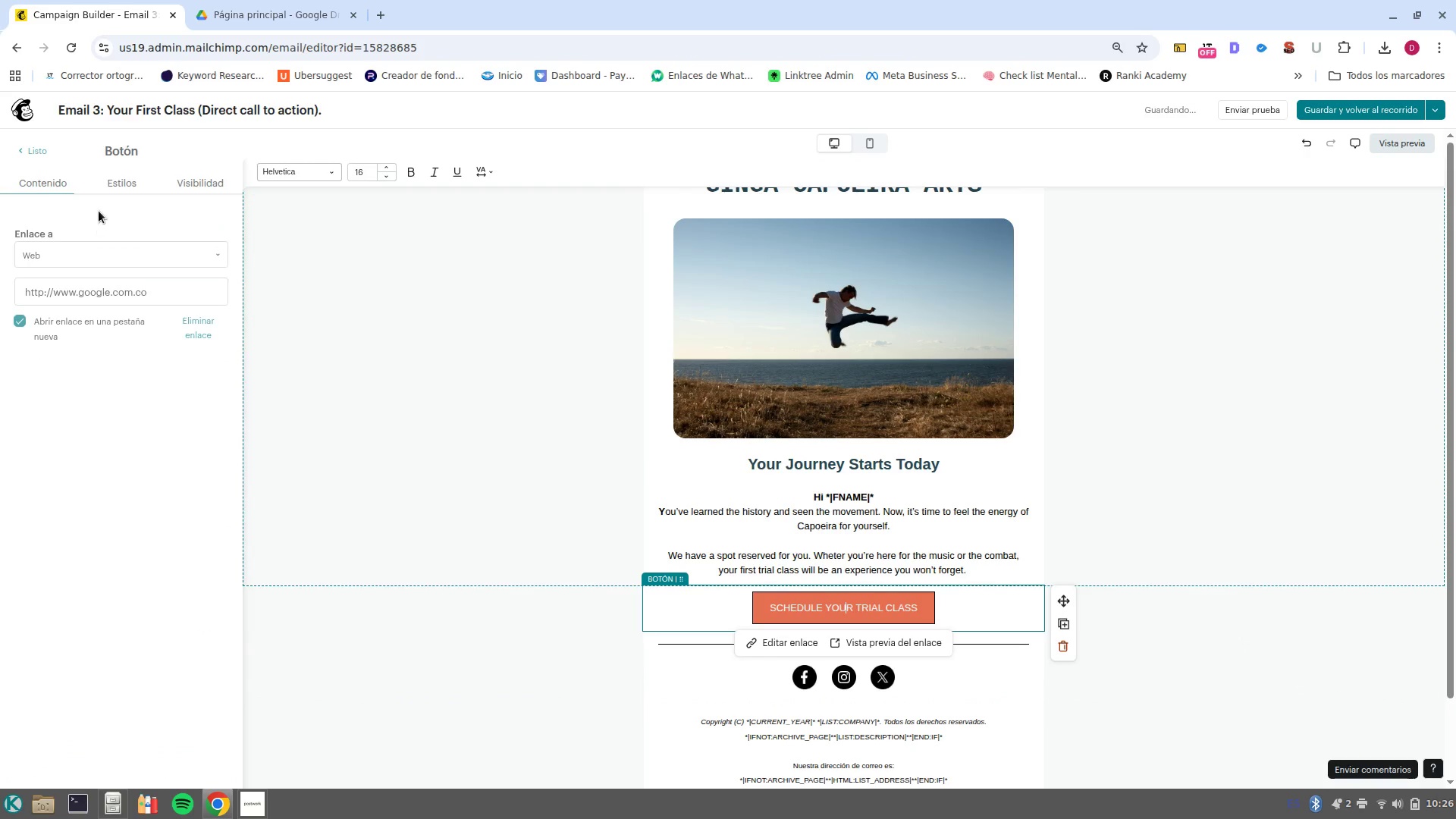 
left_click([123, 172])
 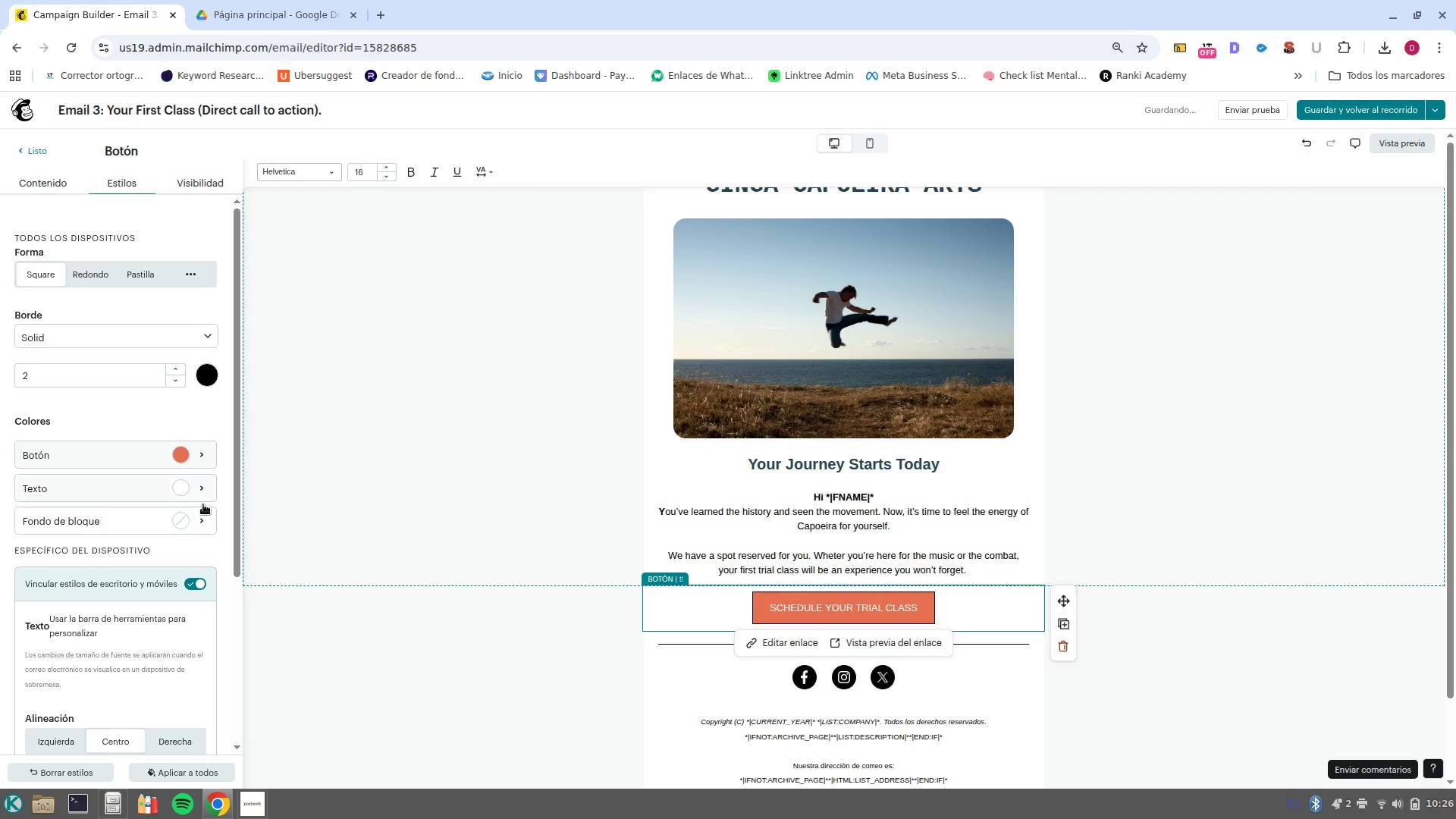 
left_click([99, 275])
 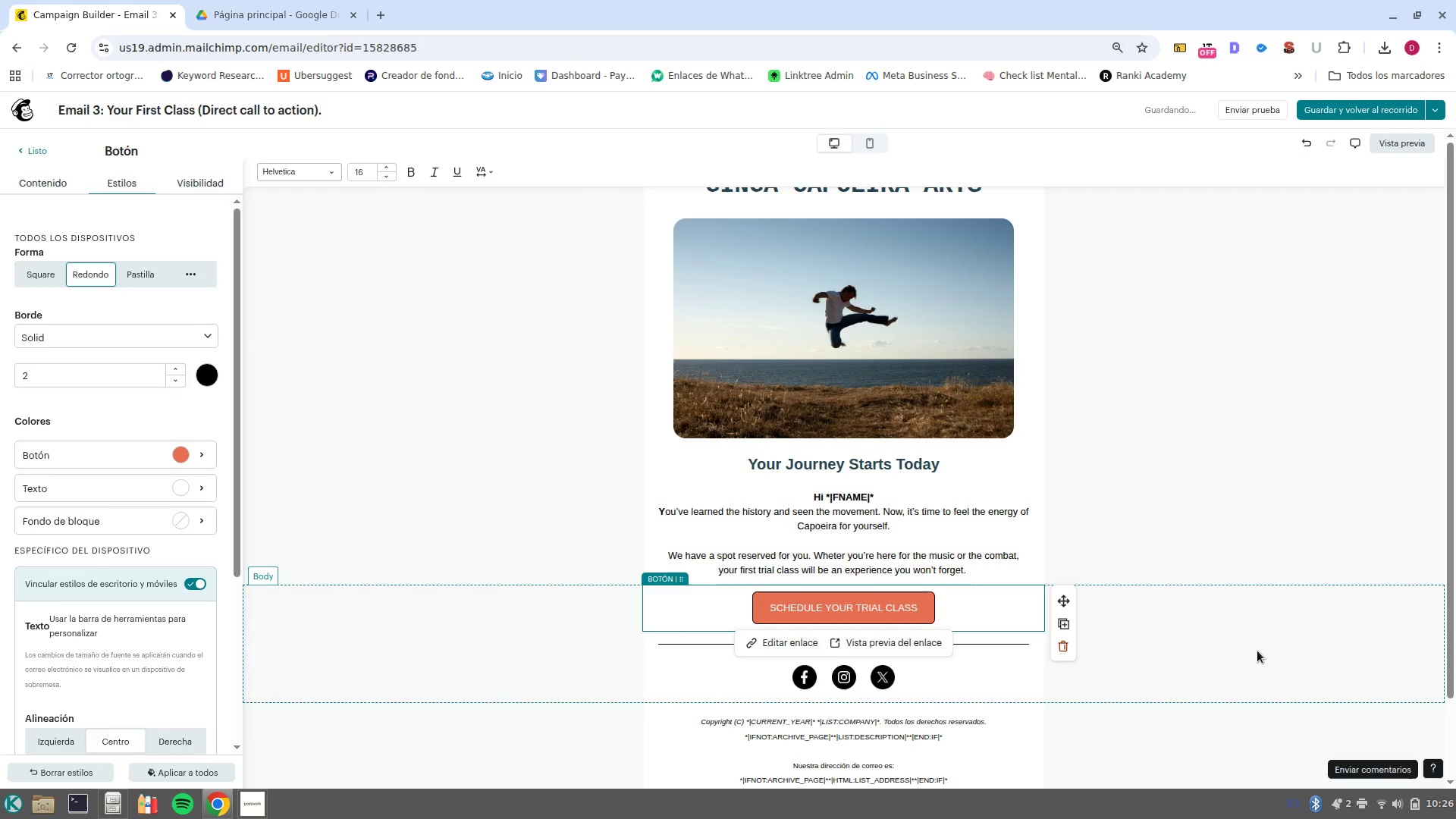 
left_click([828, 359])
 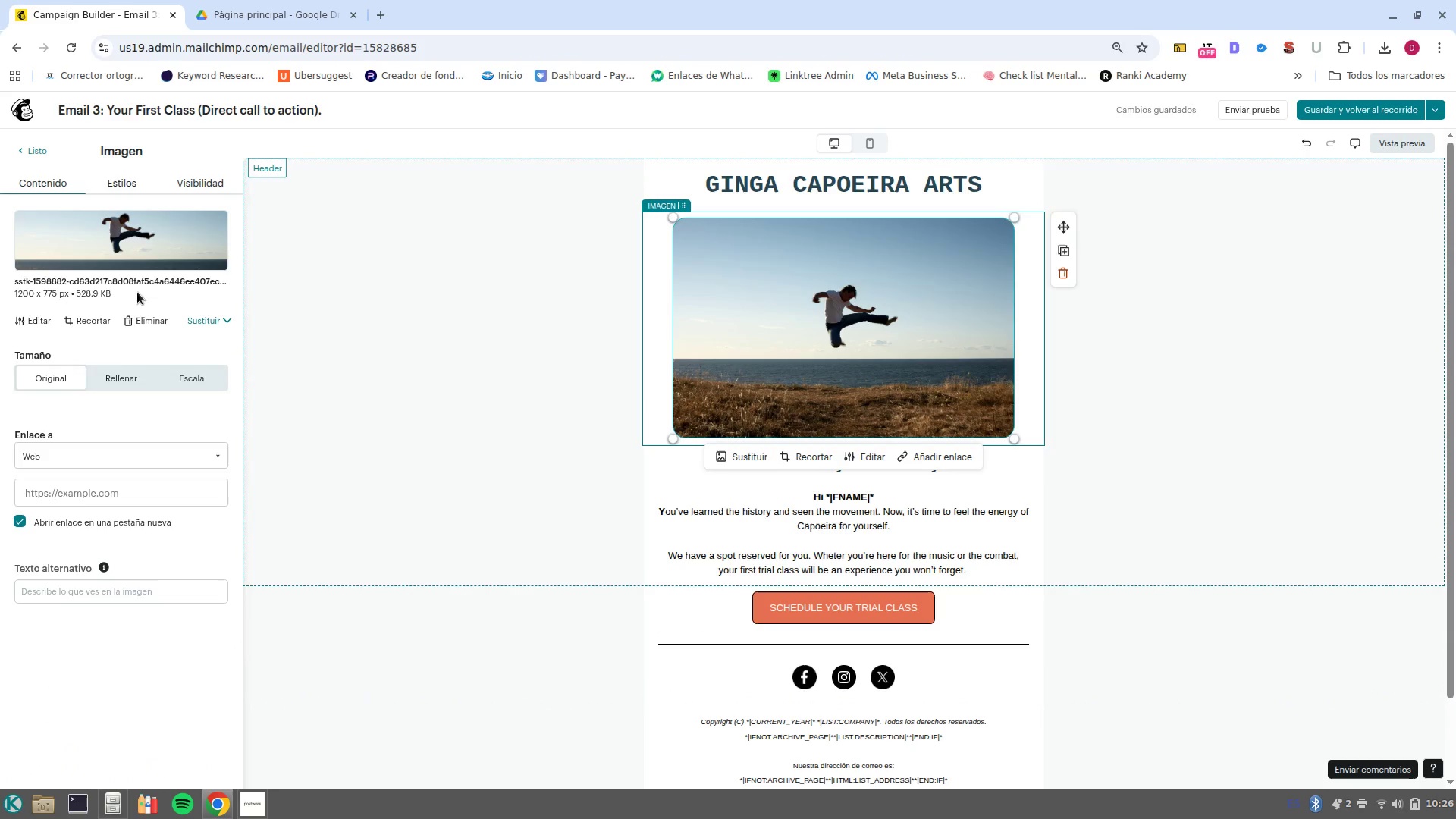 
left_click([144, 327])
 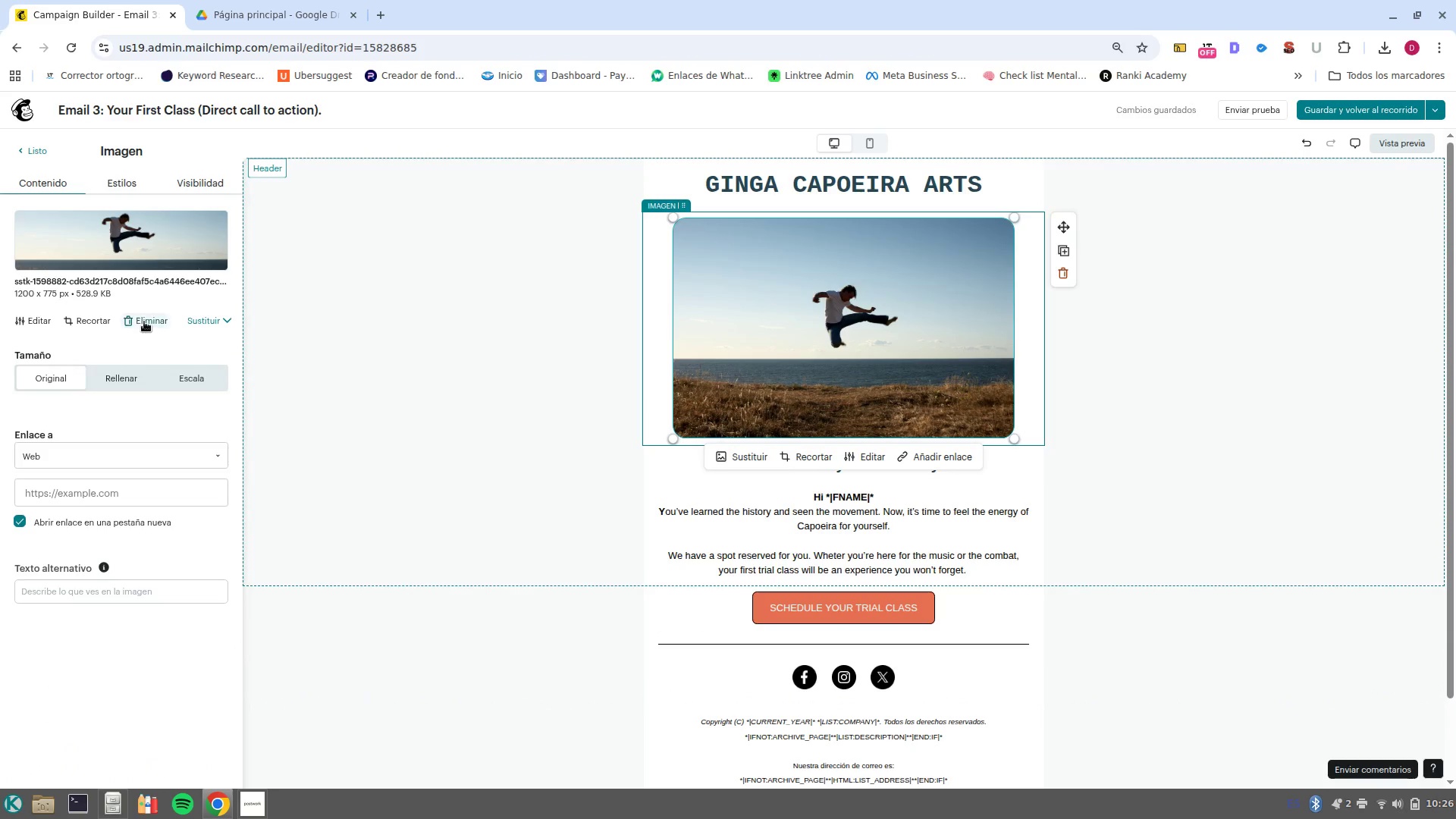 
left_click([144, 322])
 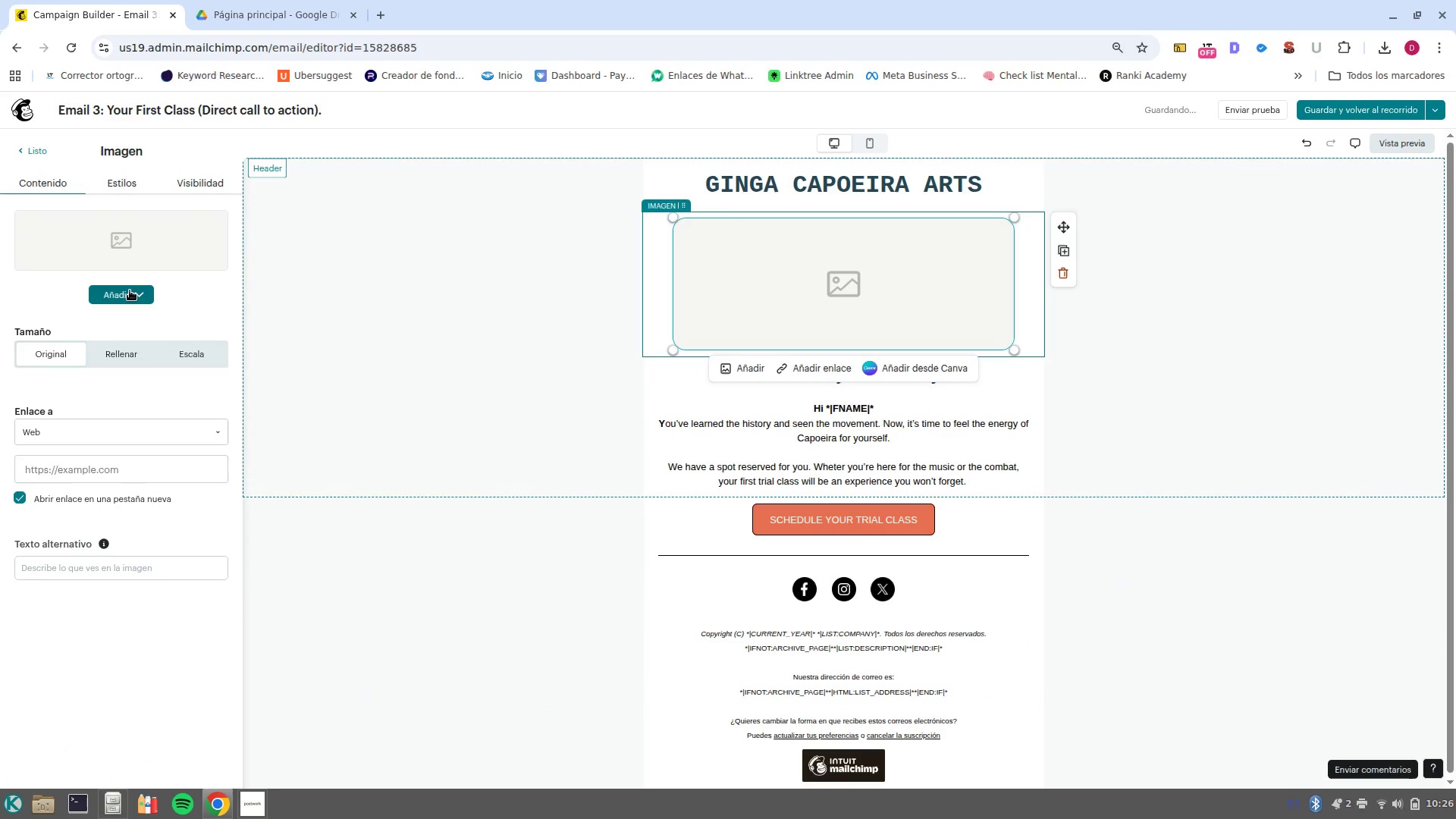 
left_click([130, 290])
 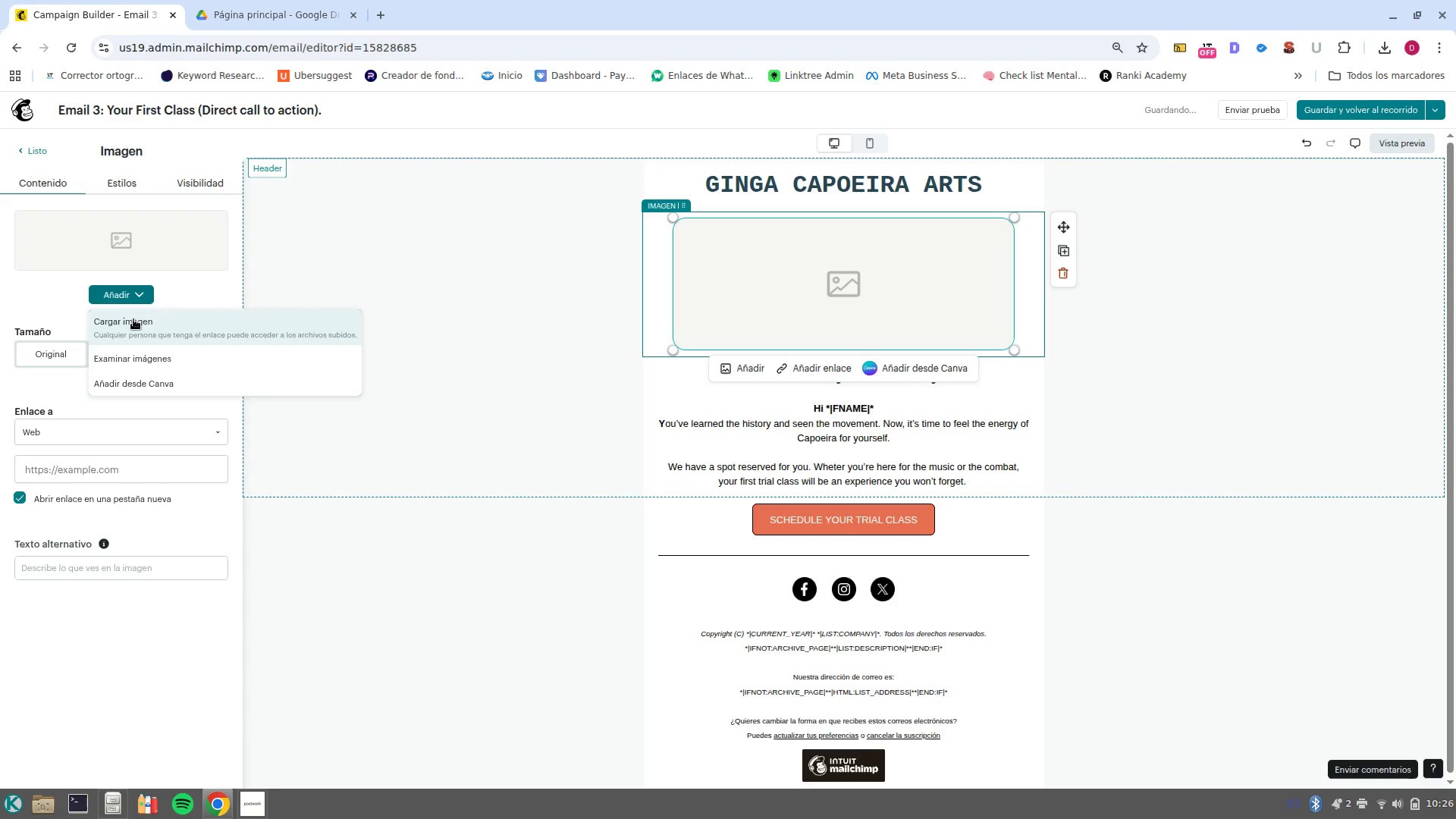 
left_click([133, 319])
 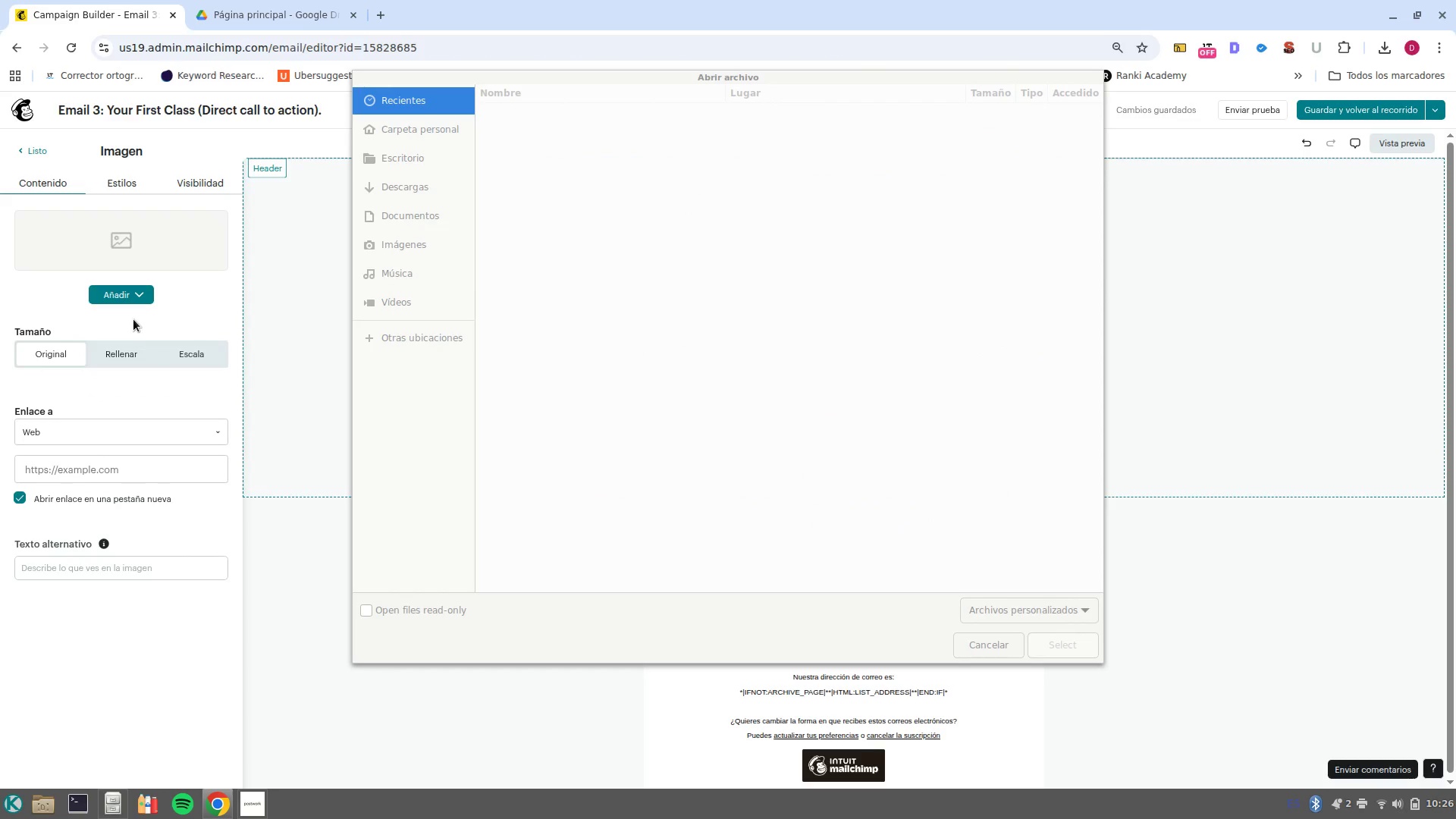 
left_click([1007, 647])
 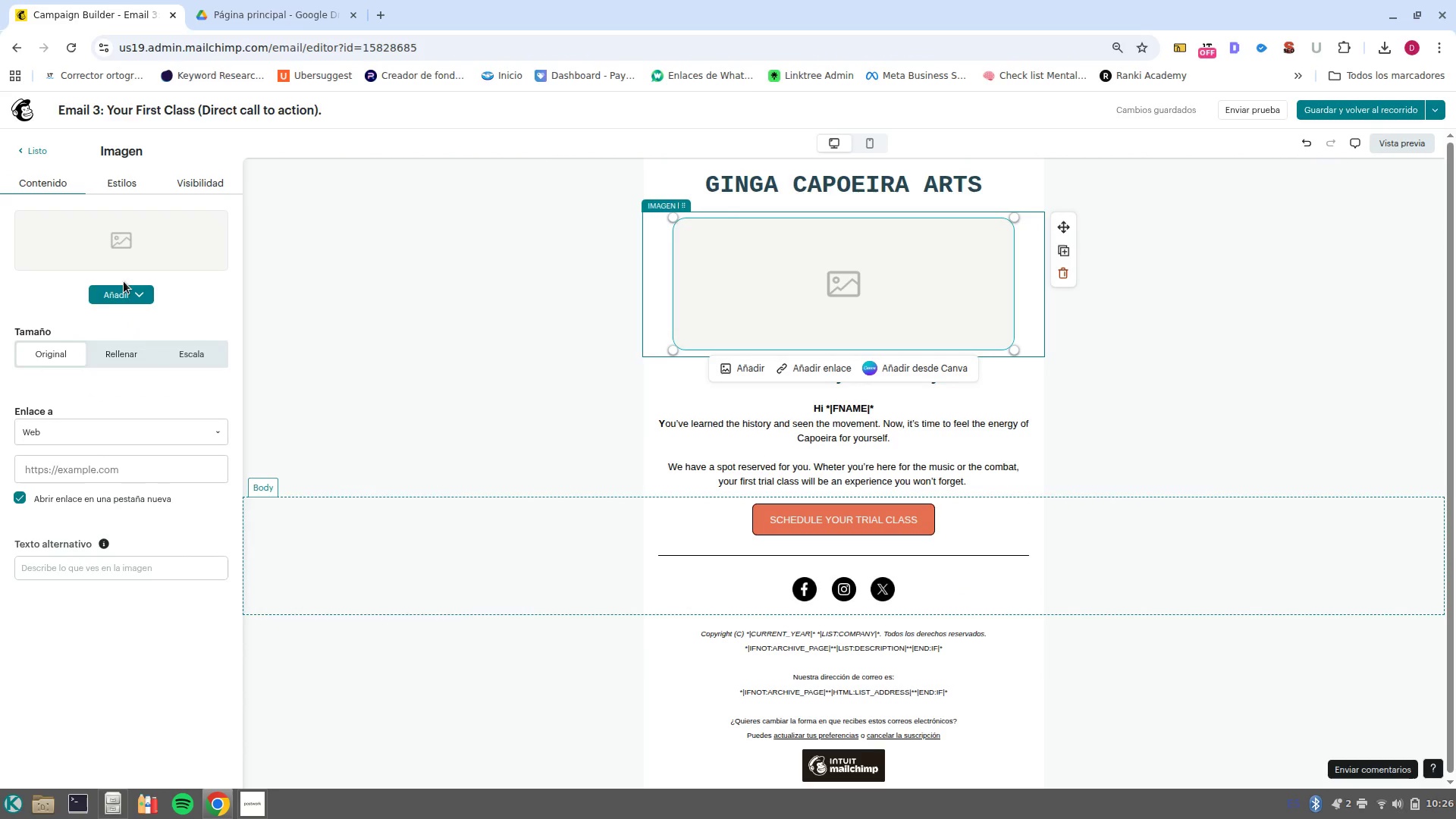 
left_click([111, 296])
 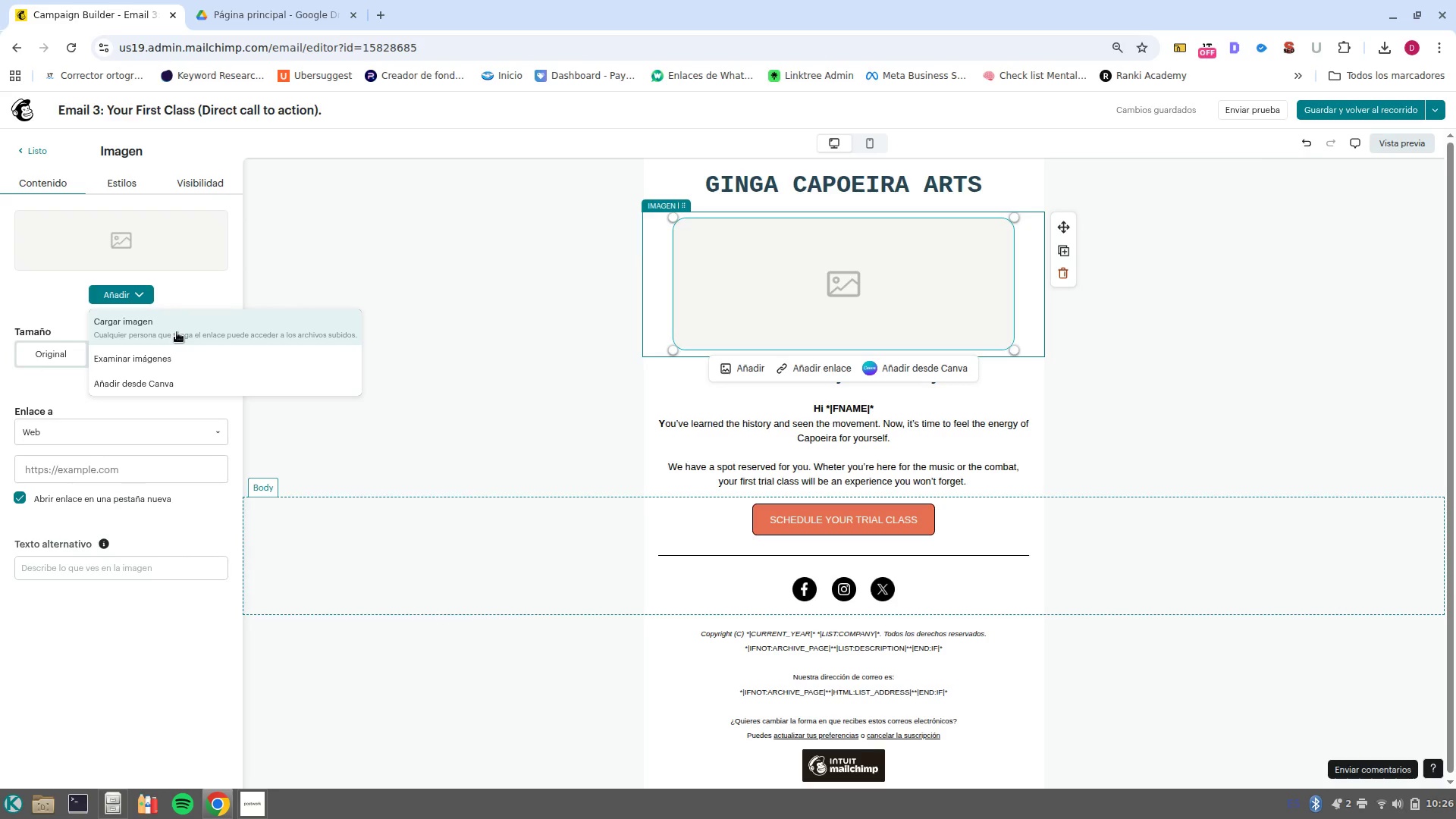 
wait(7.0)
 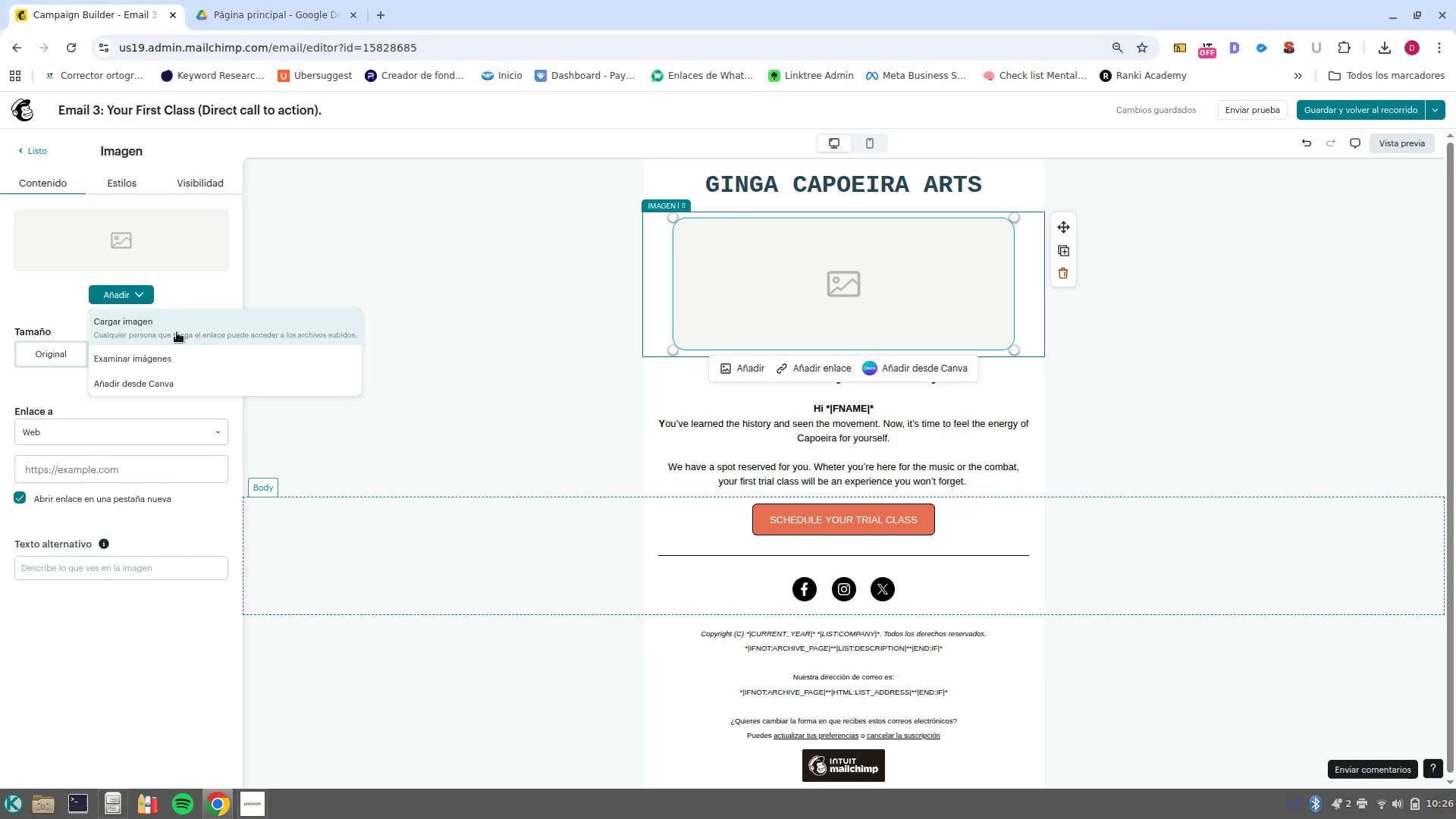 
left_click([184, 367])
 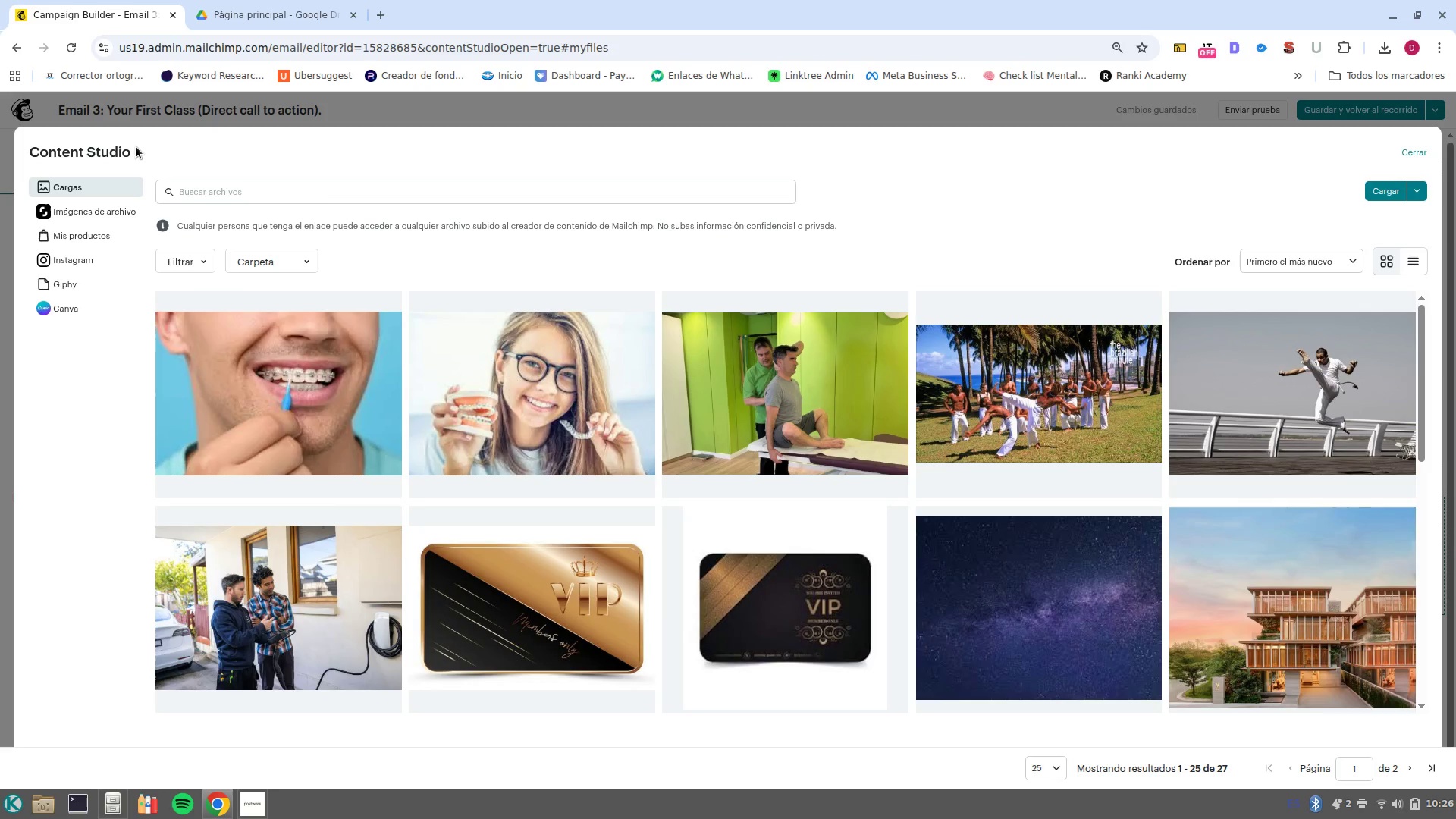 
left_click([108, 210])
 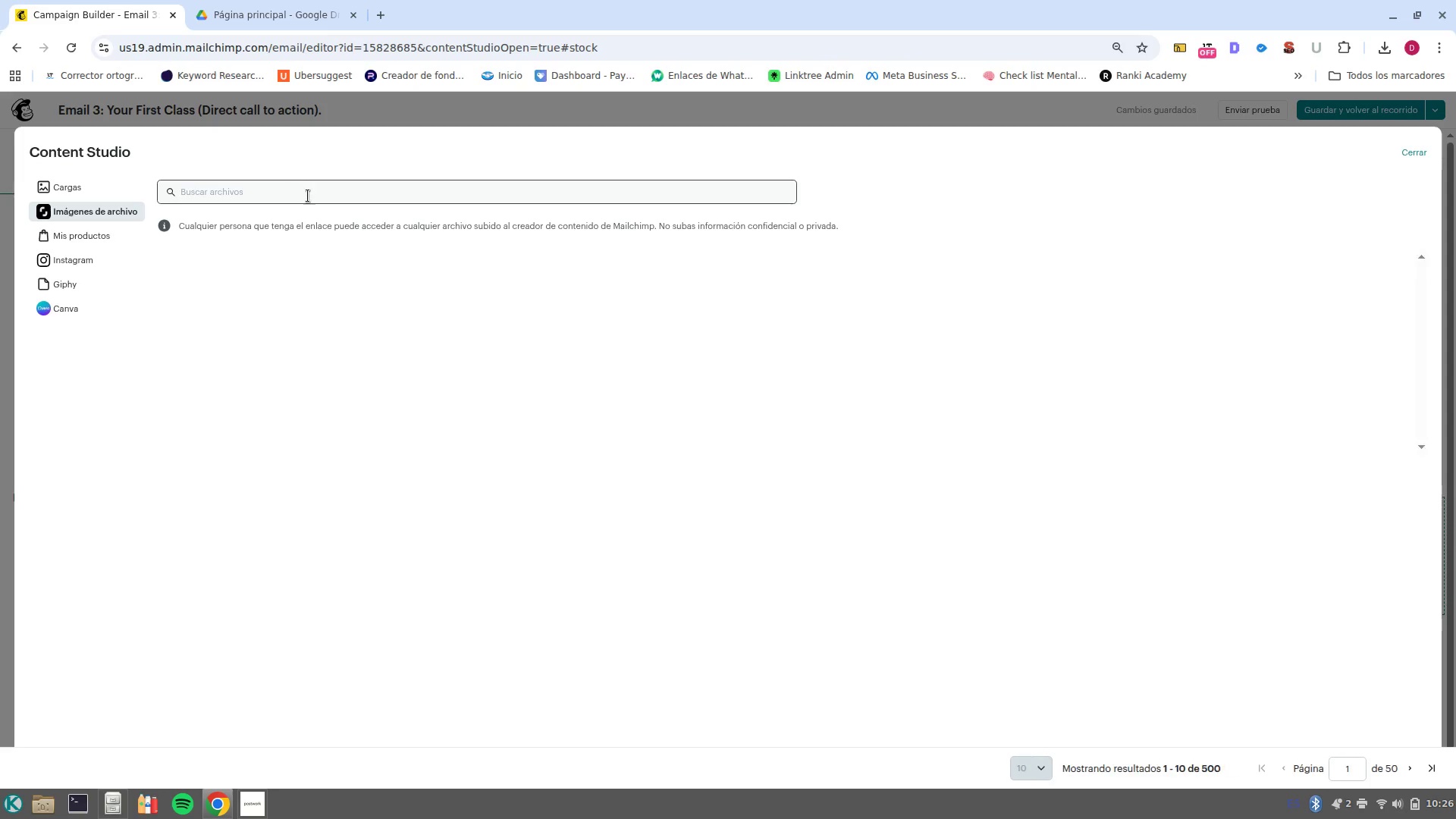 
left_click([309, 197])
 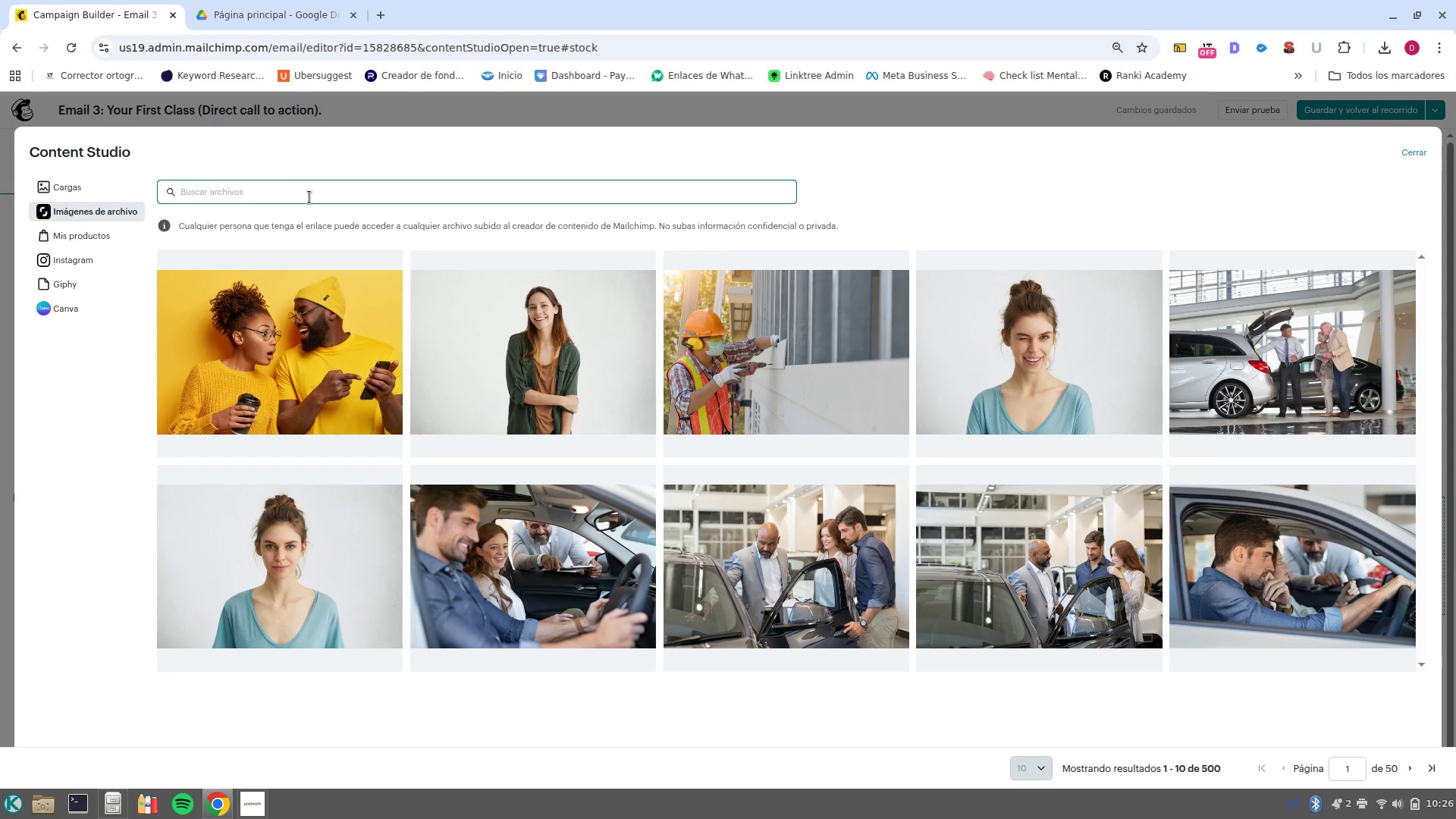 
type(capoeira class)
 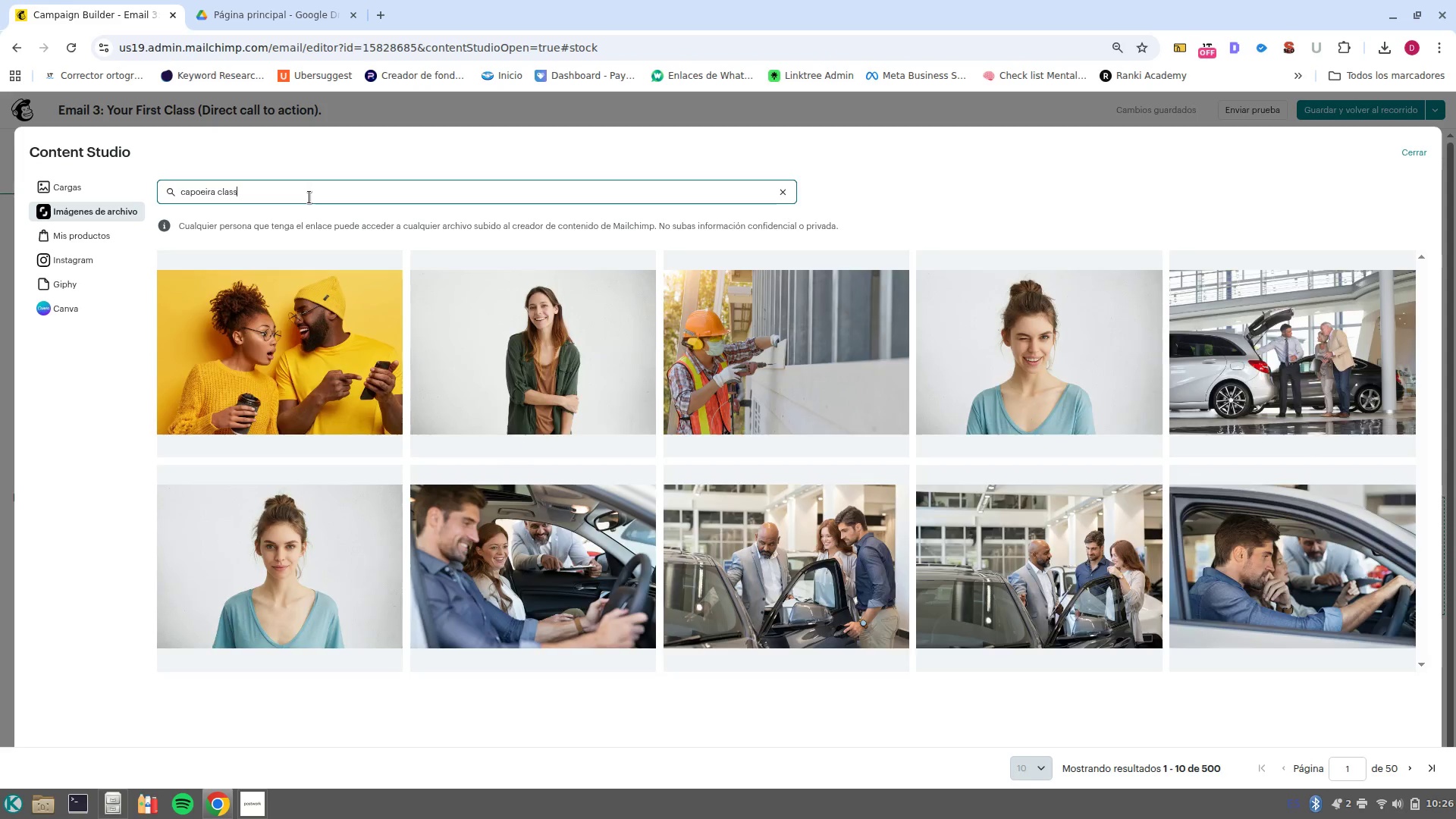 
key(Enter)
 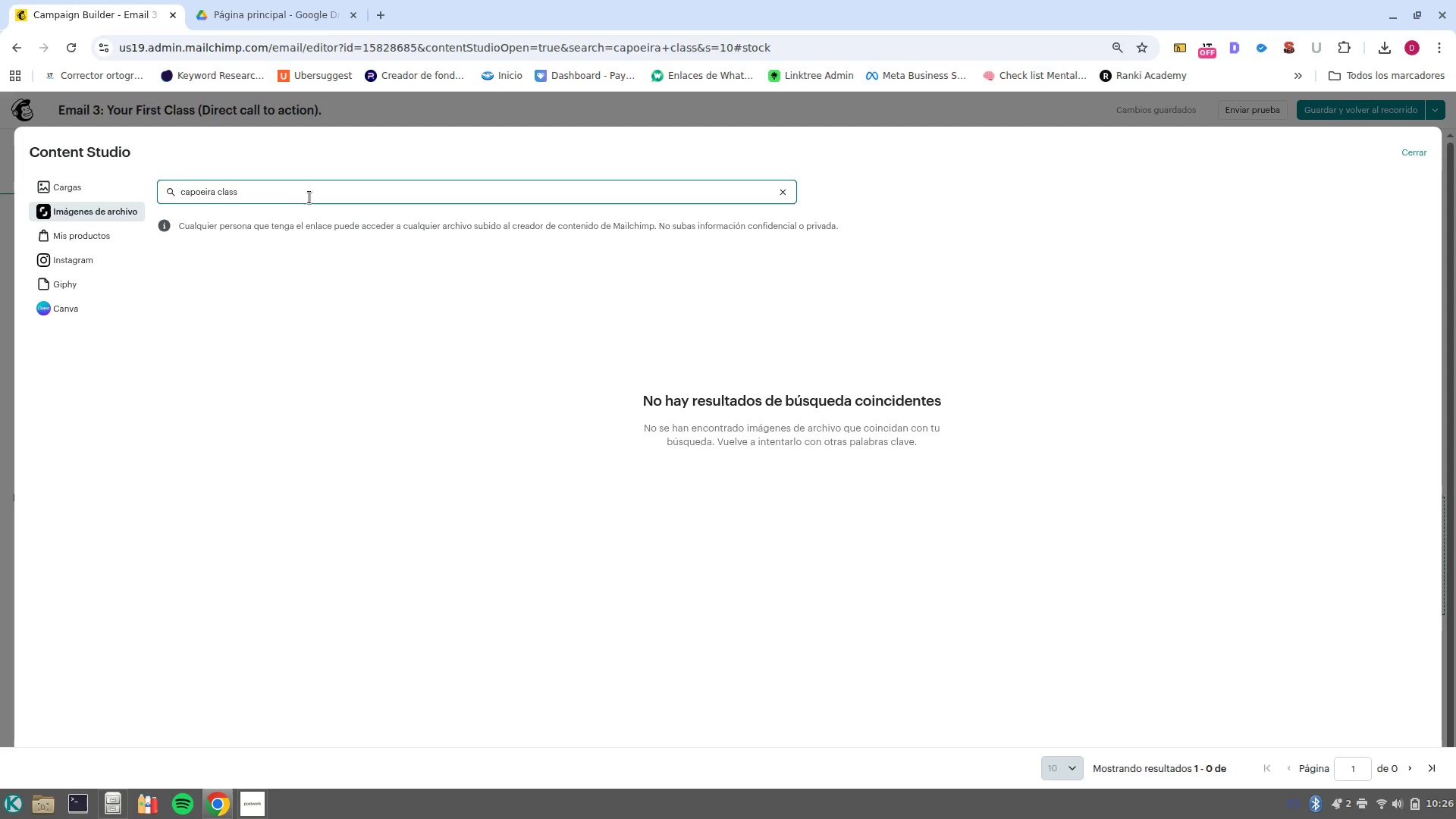 
wait(9.29)
 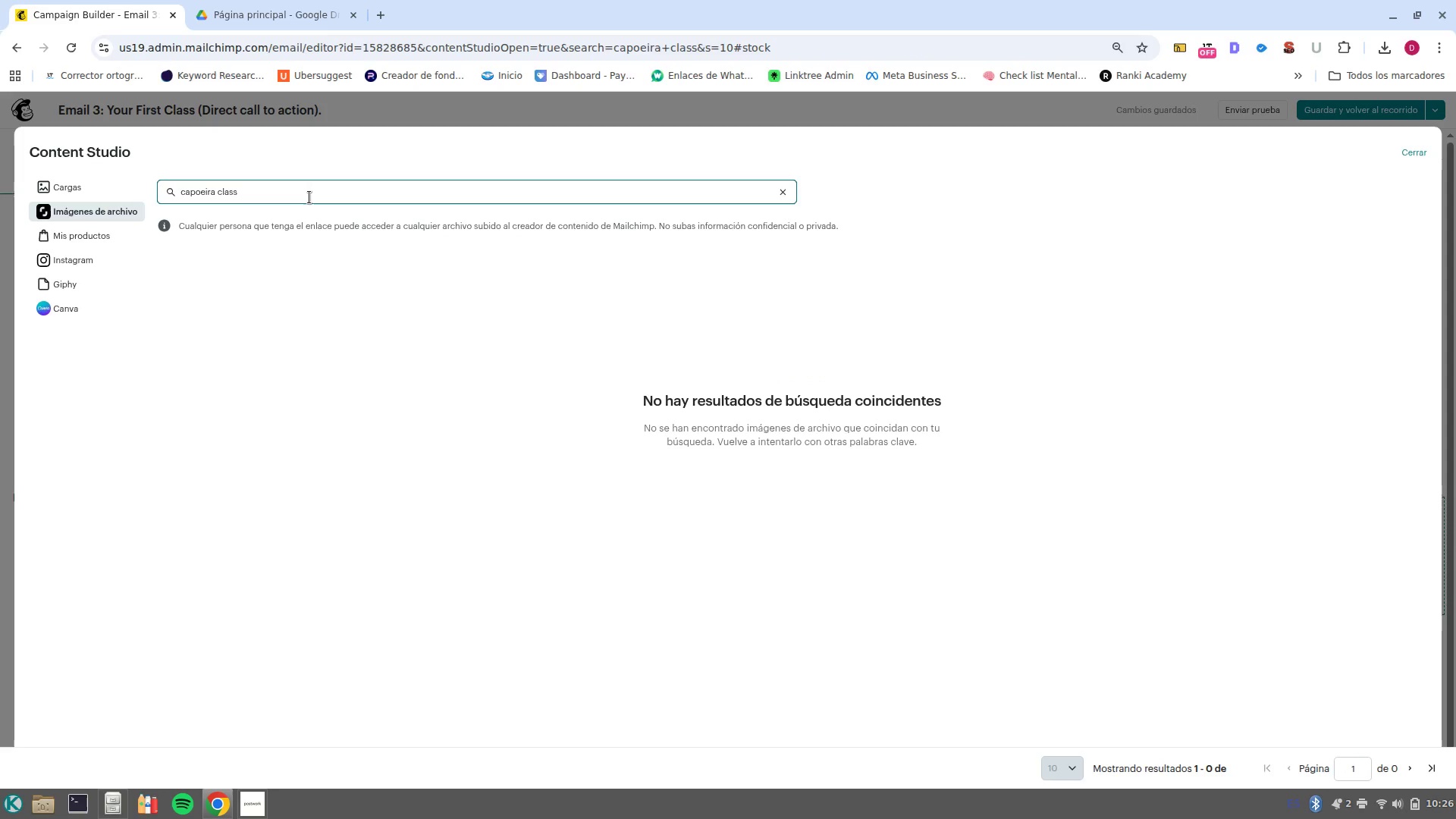 
key(Backspace)
 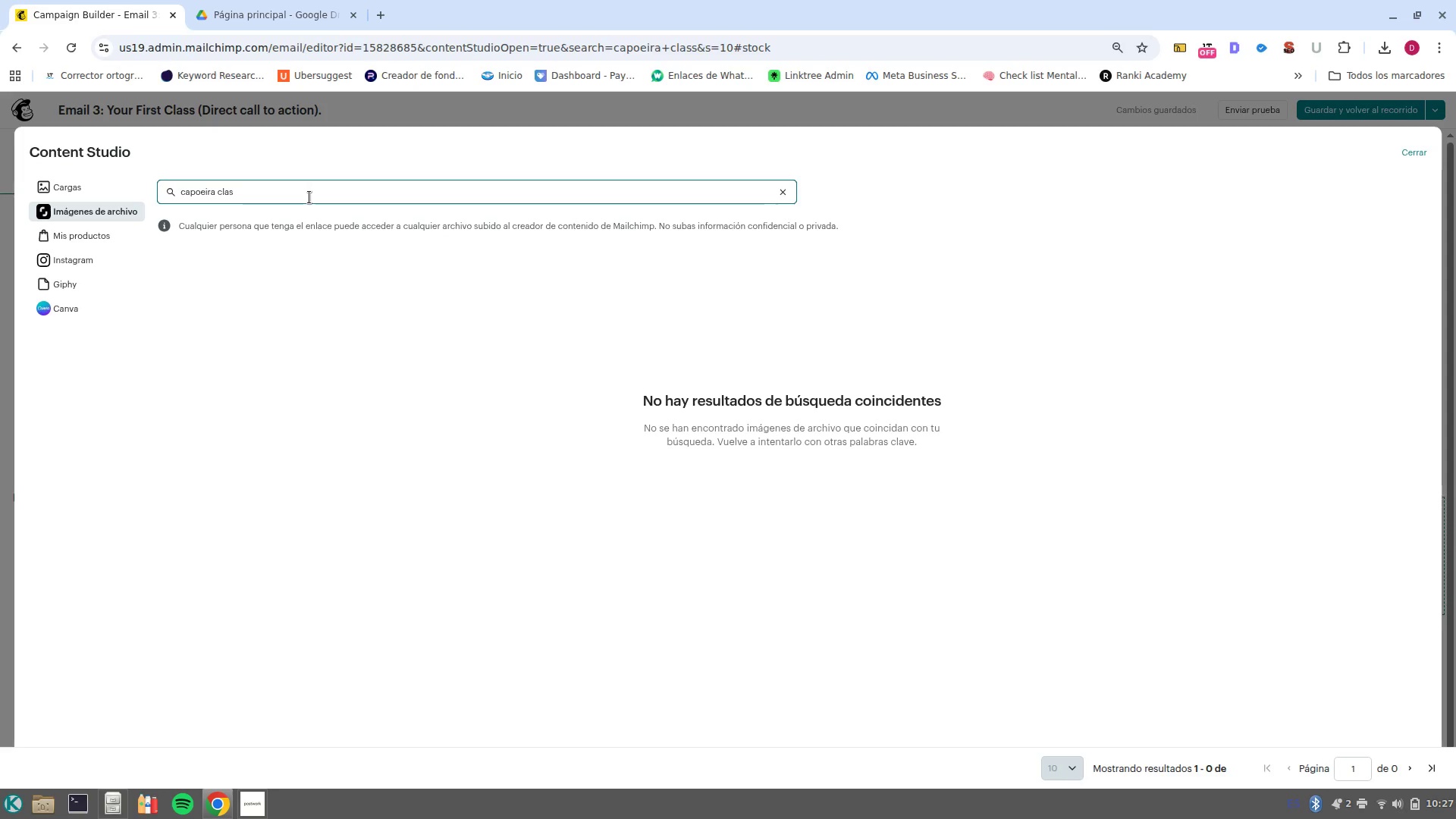 
key(Backspace)
 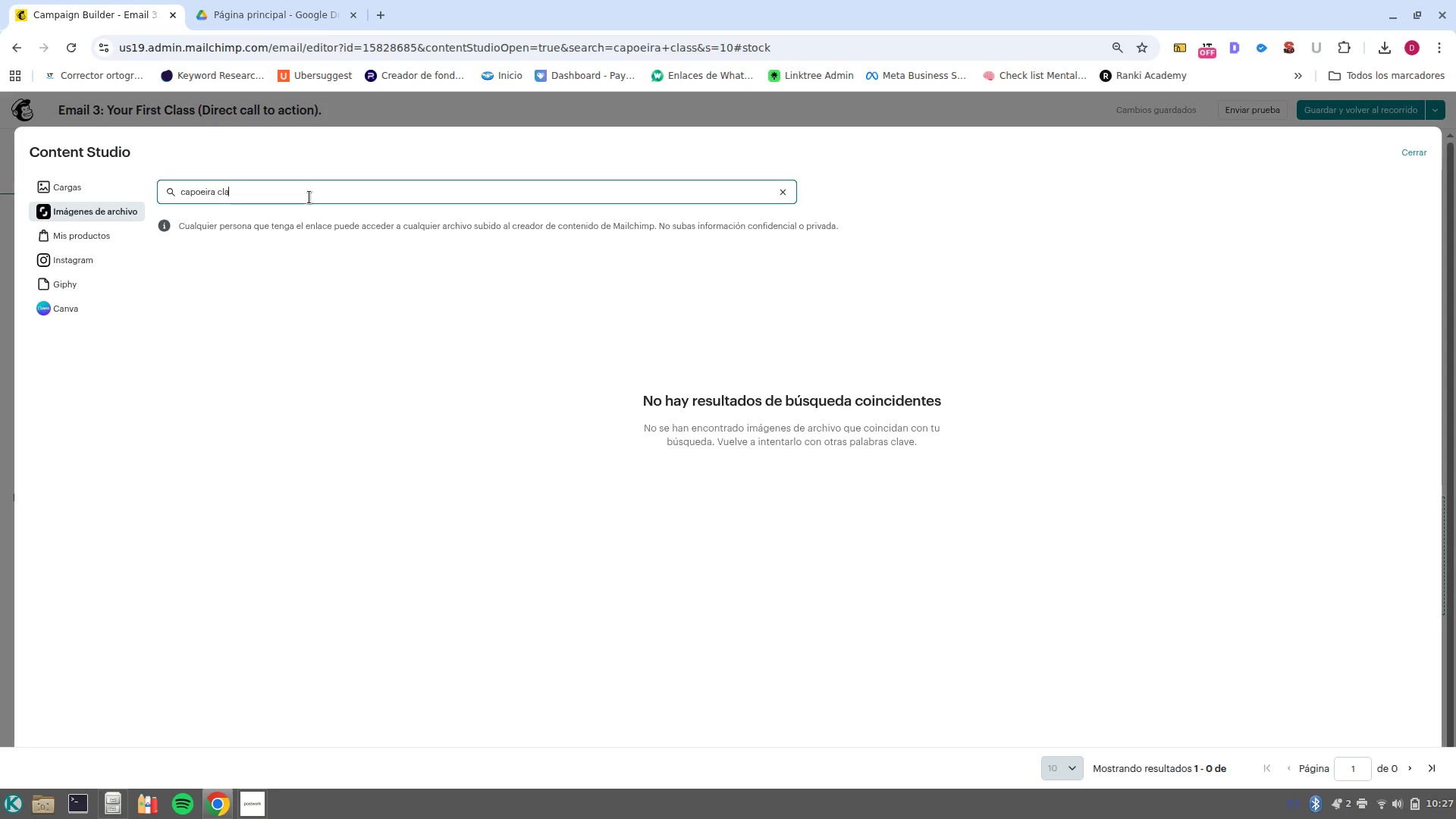 
key(Backspace)
 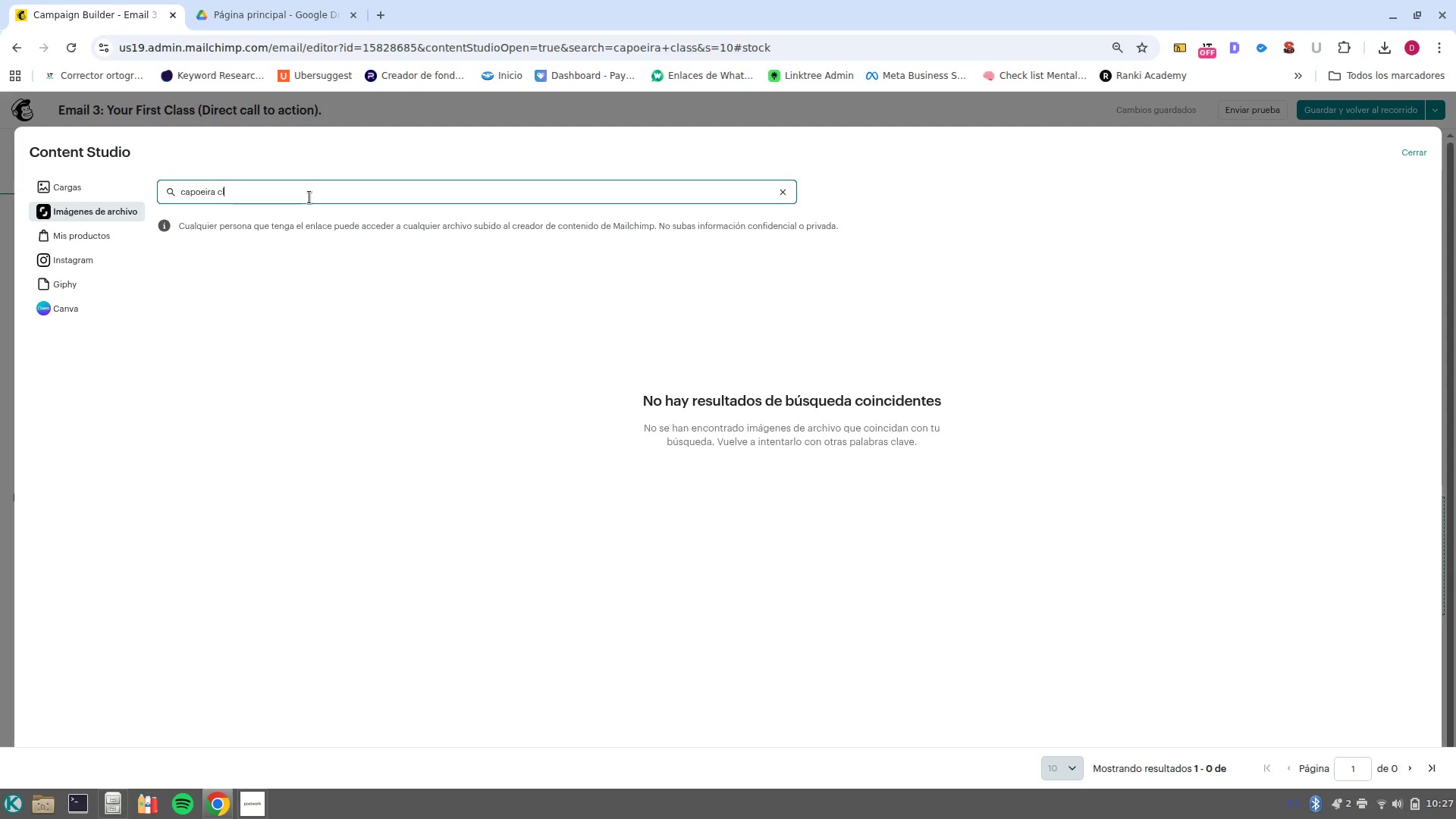 
key(Backspace)
 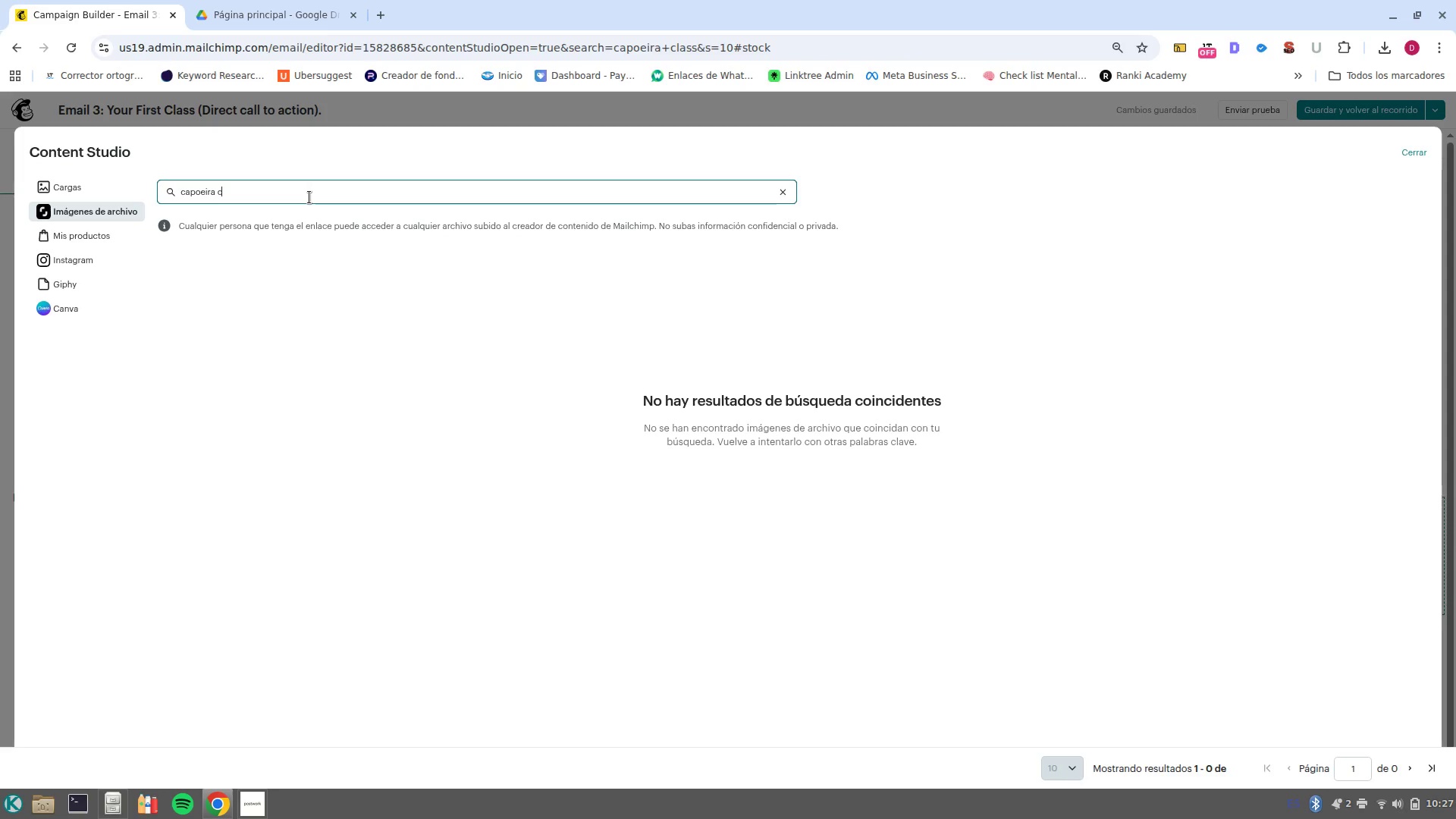 
key(Backspace)
 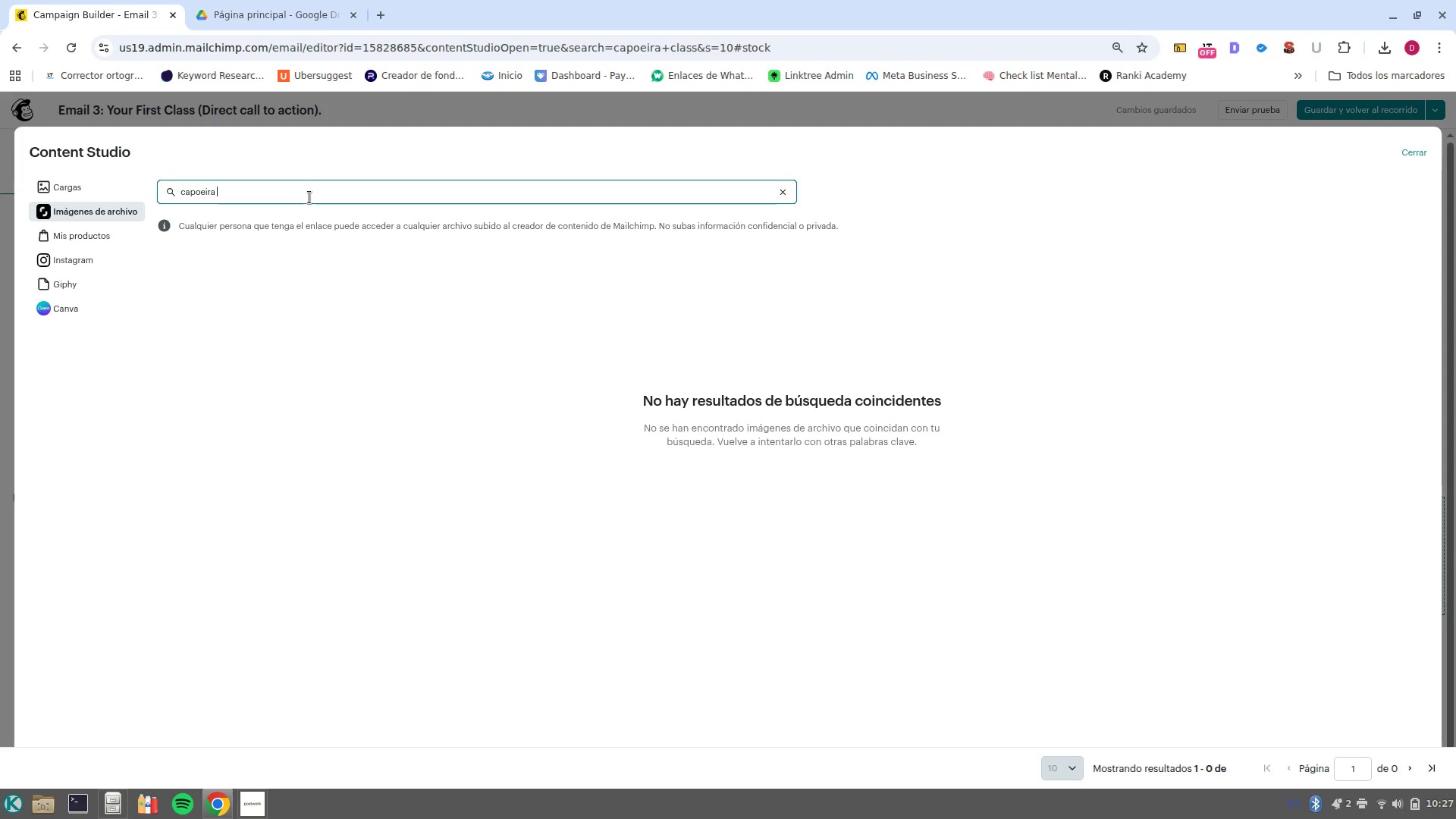 
key(Backslash)
 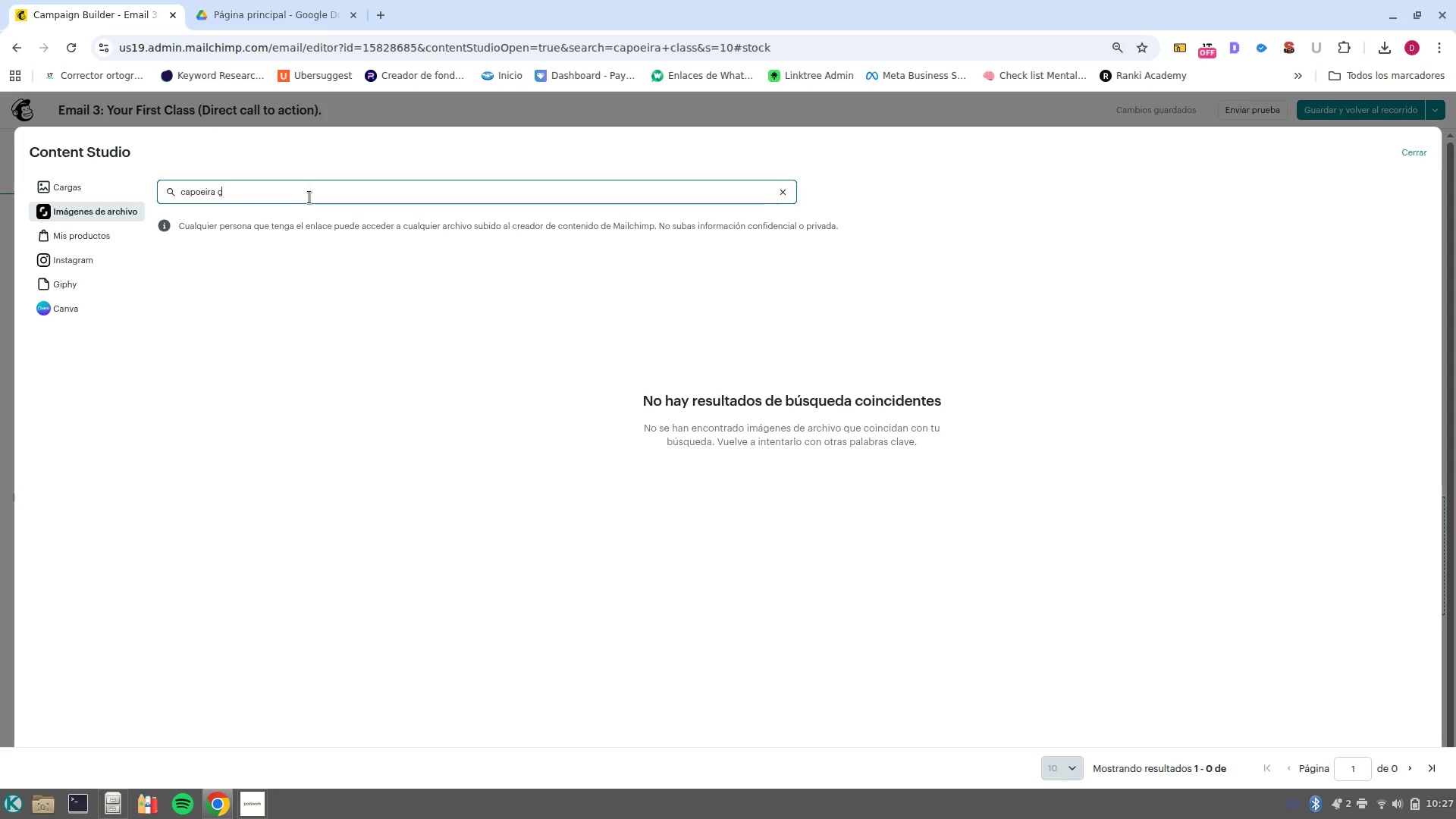 
key(Backspace)
 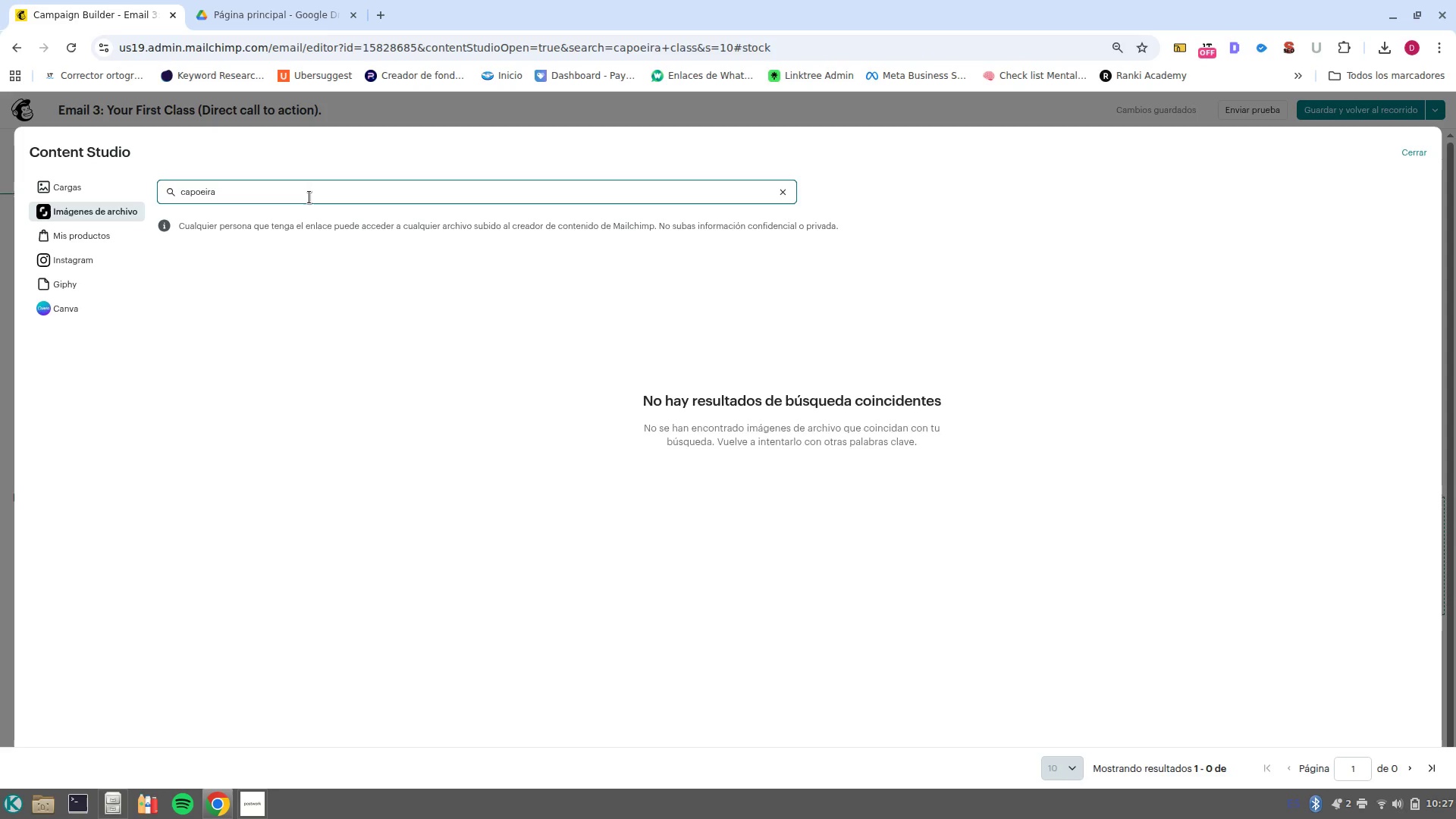 
key(Enter)
 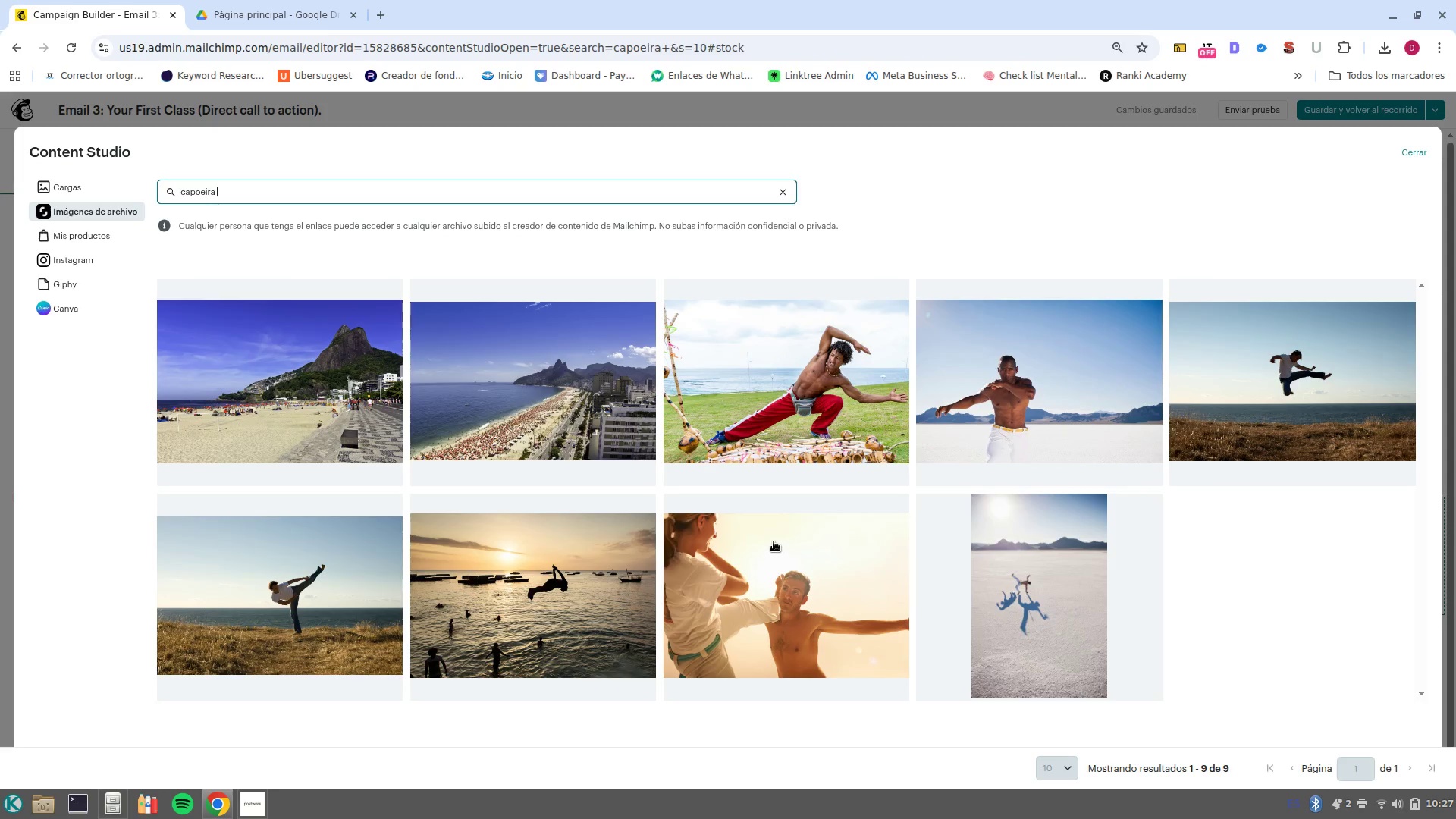 
wait(14.44)
 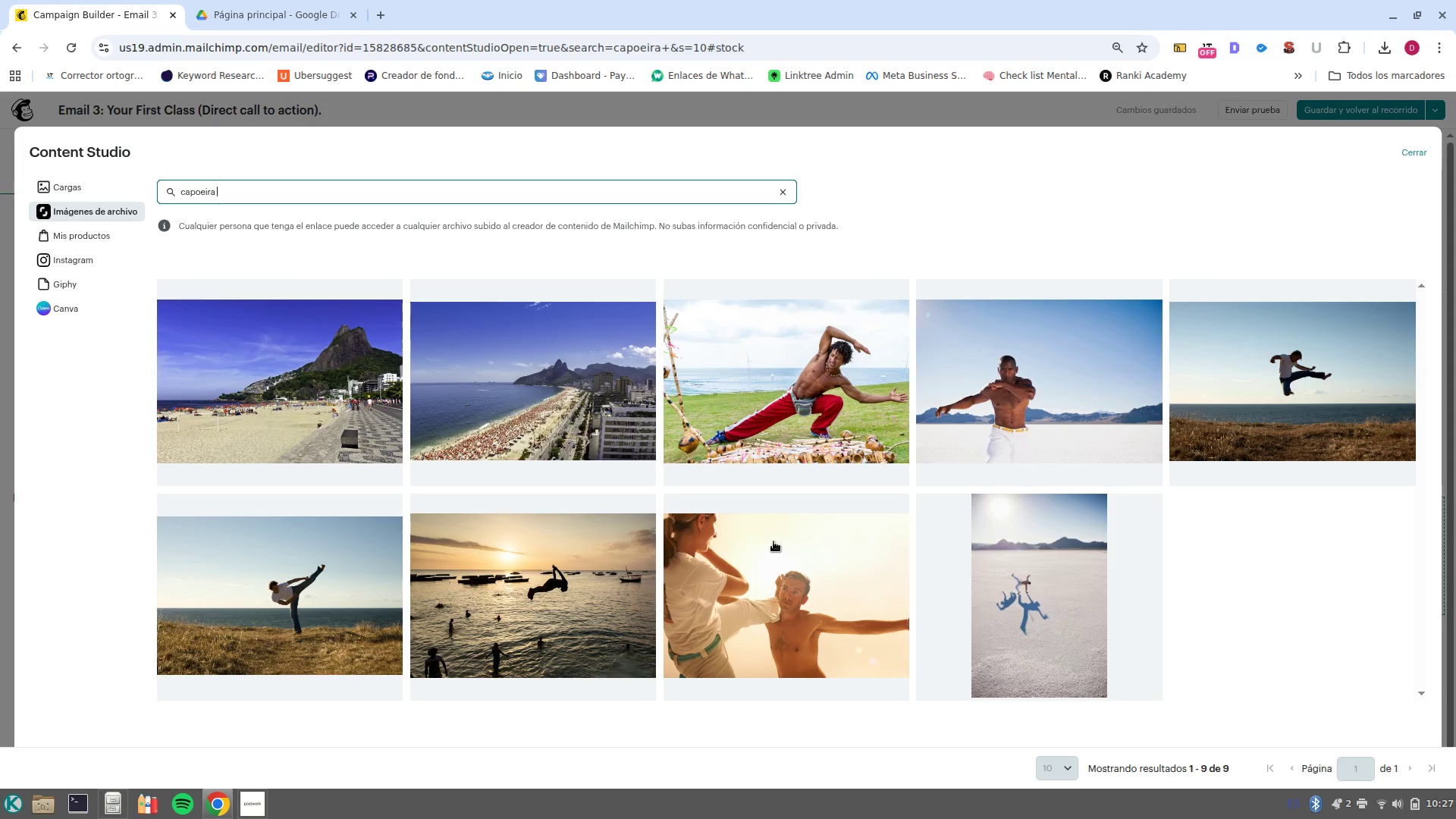 
left_click([992, 394])
 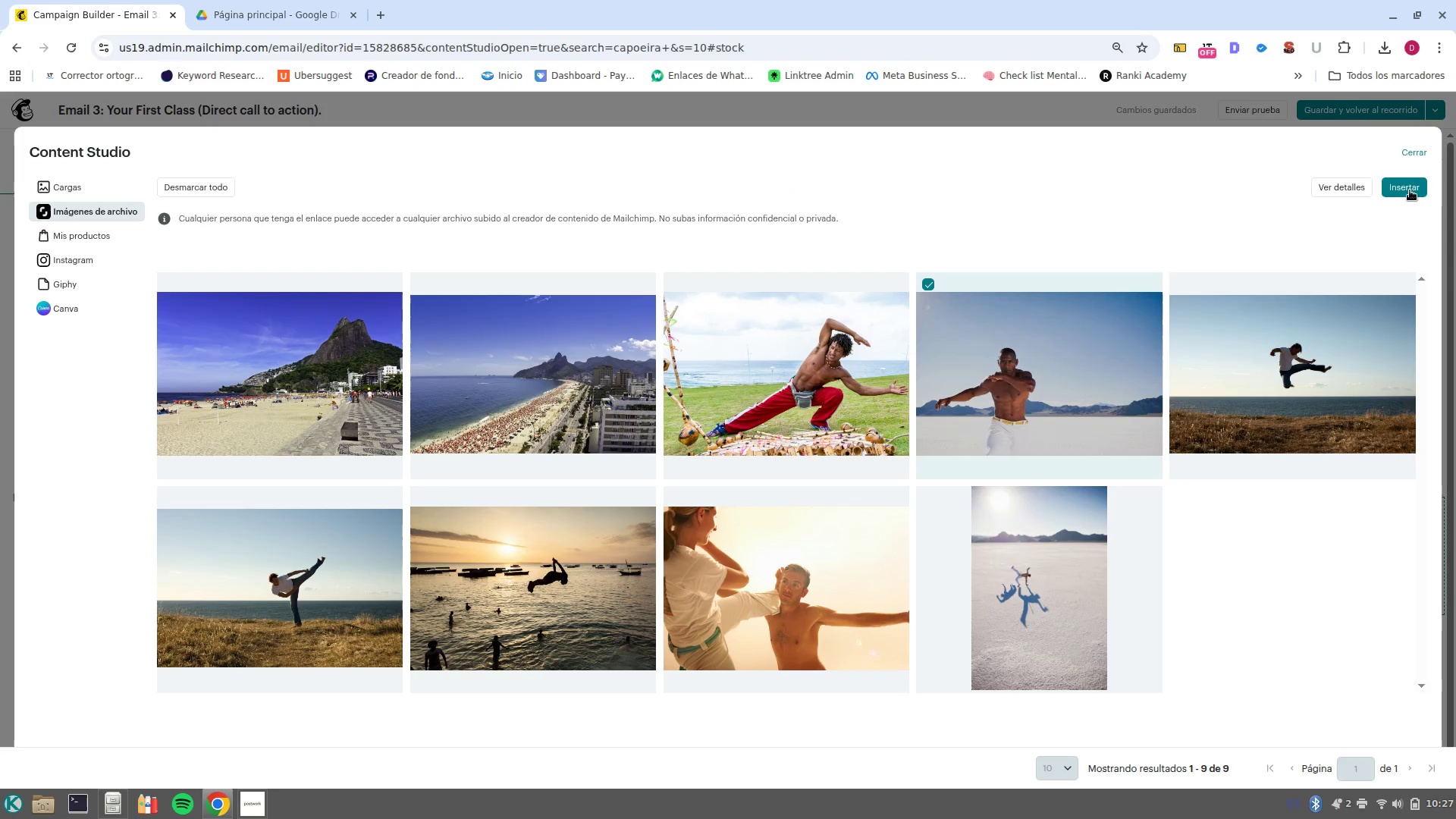 
left_click([1410, 188])
 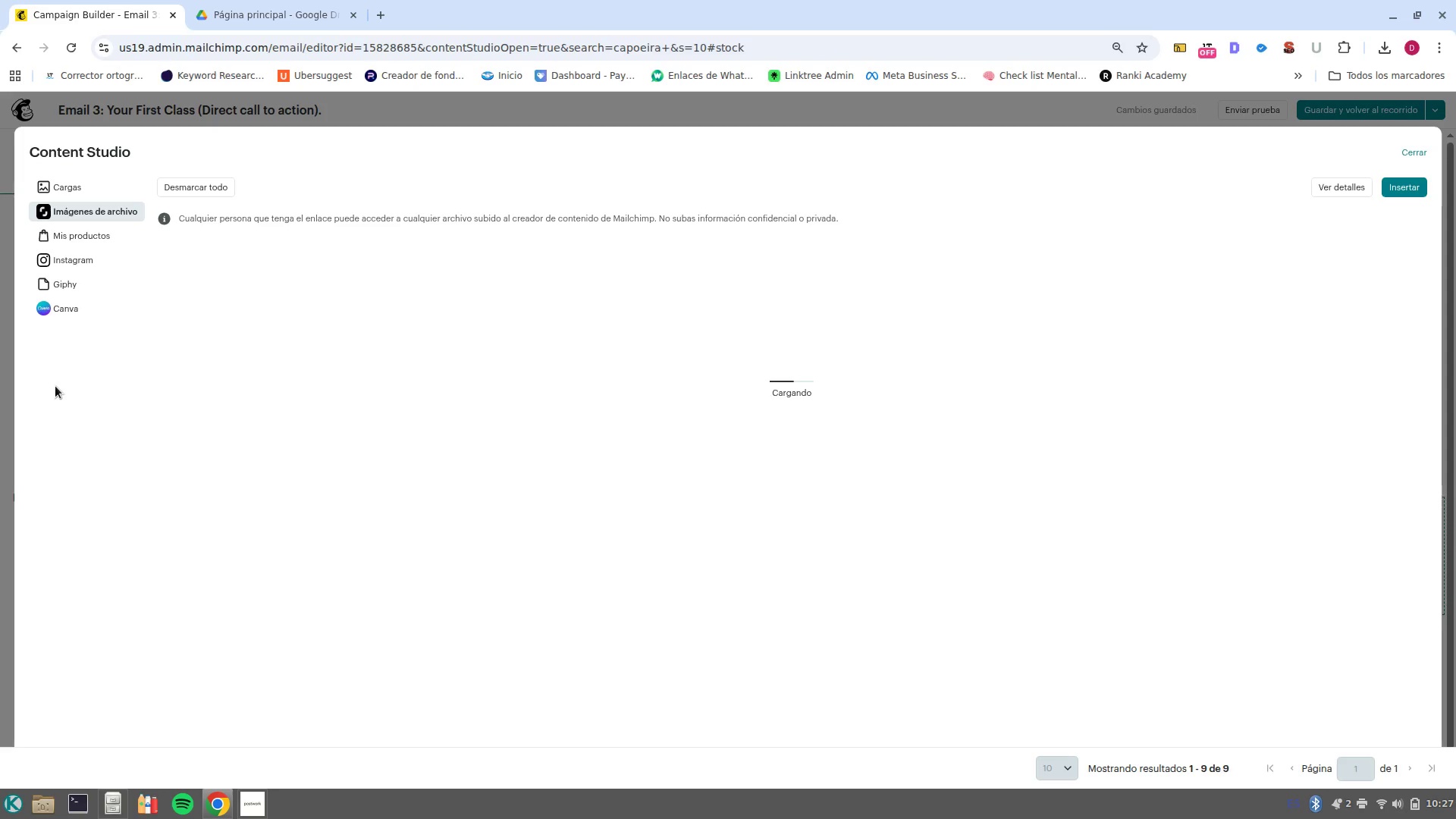 
wait(5.74)
 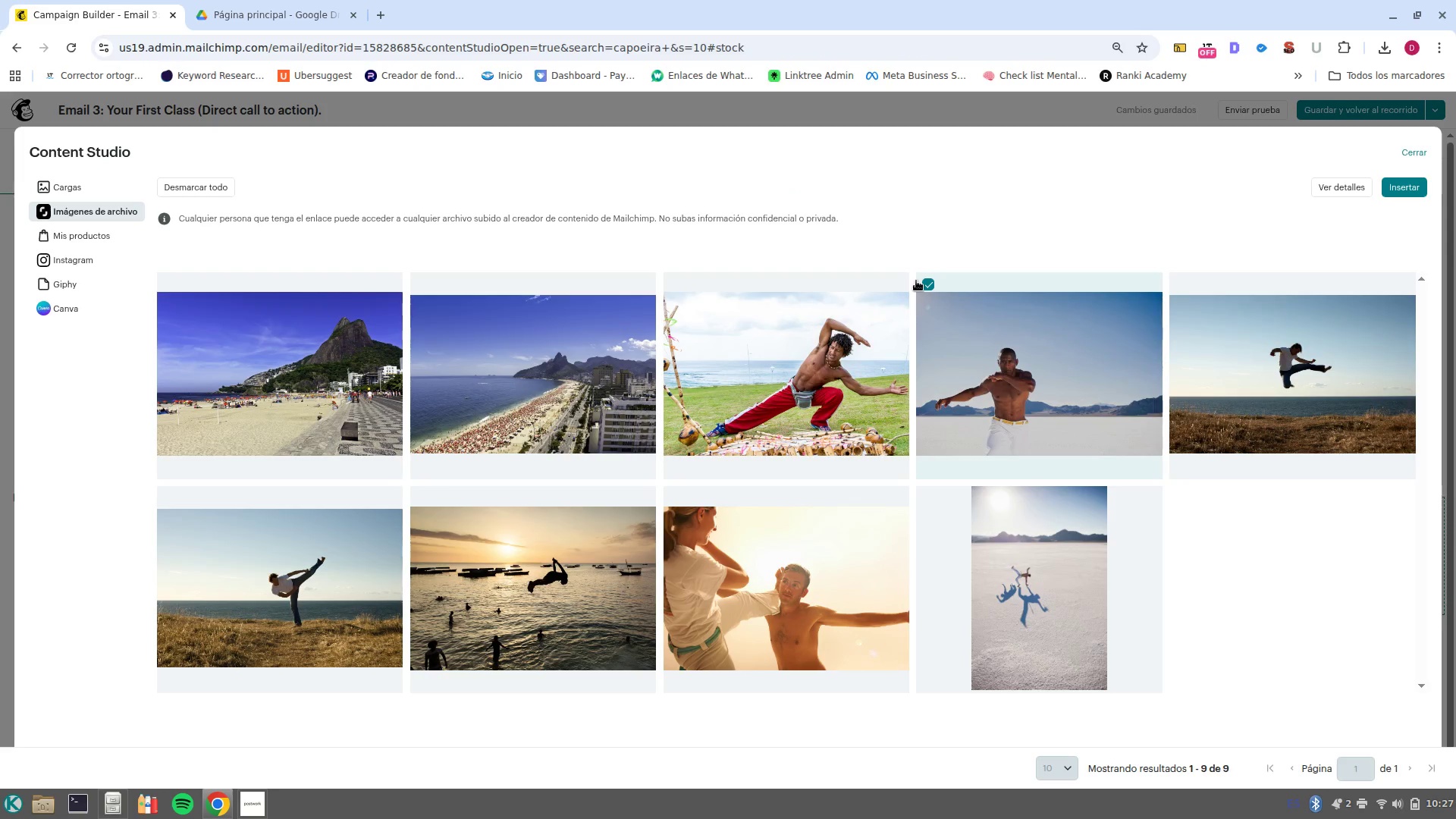 
mouse_move([293, 290])
 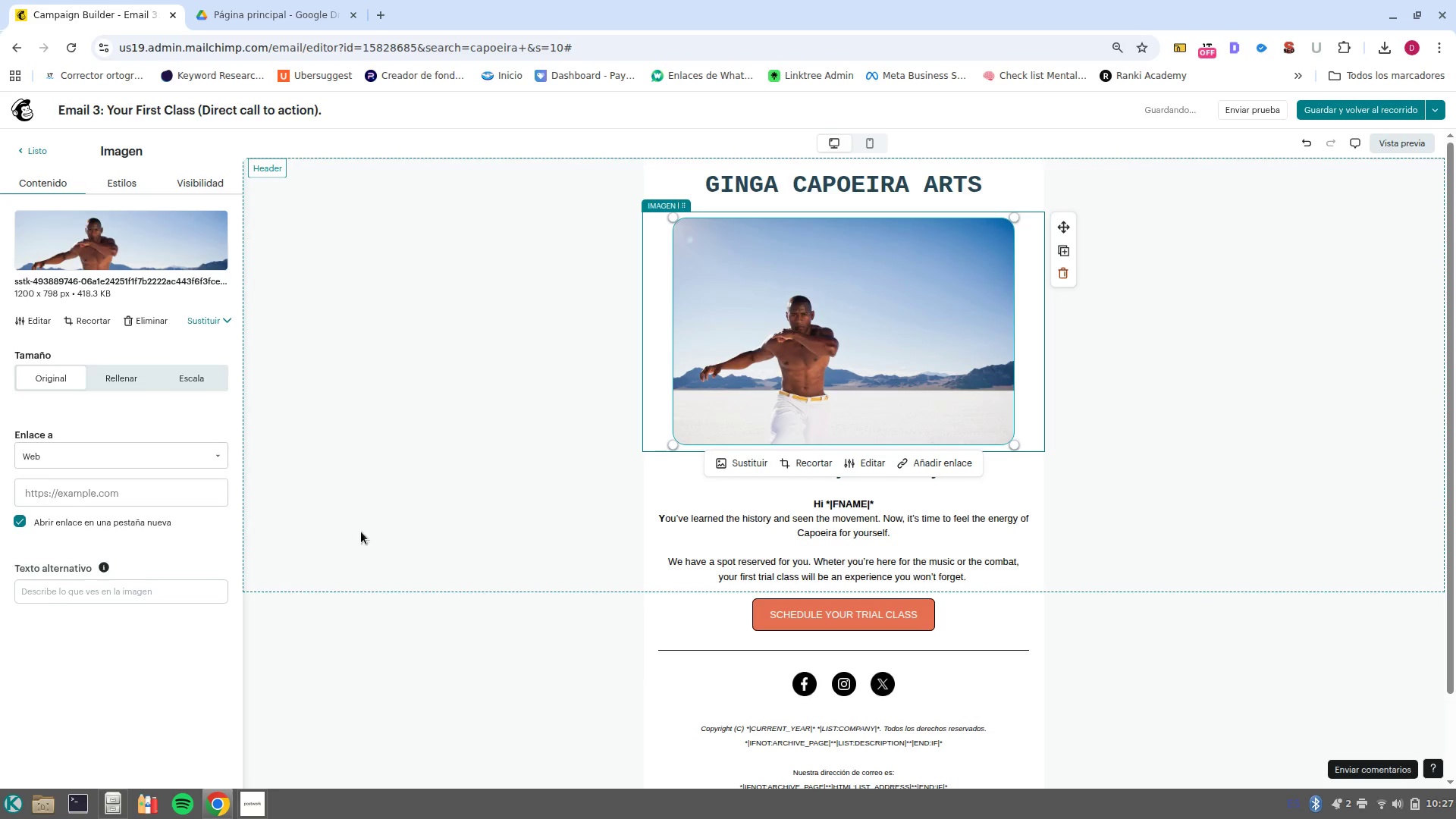 
left_click([1215, 318])
 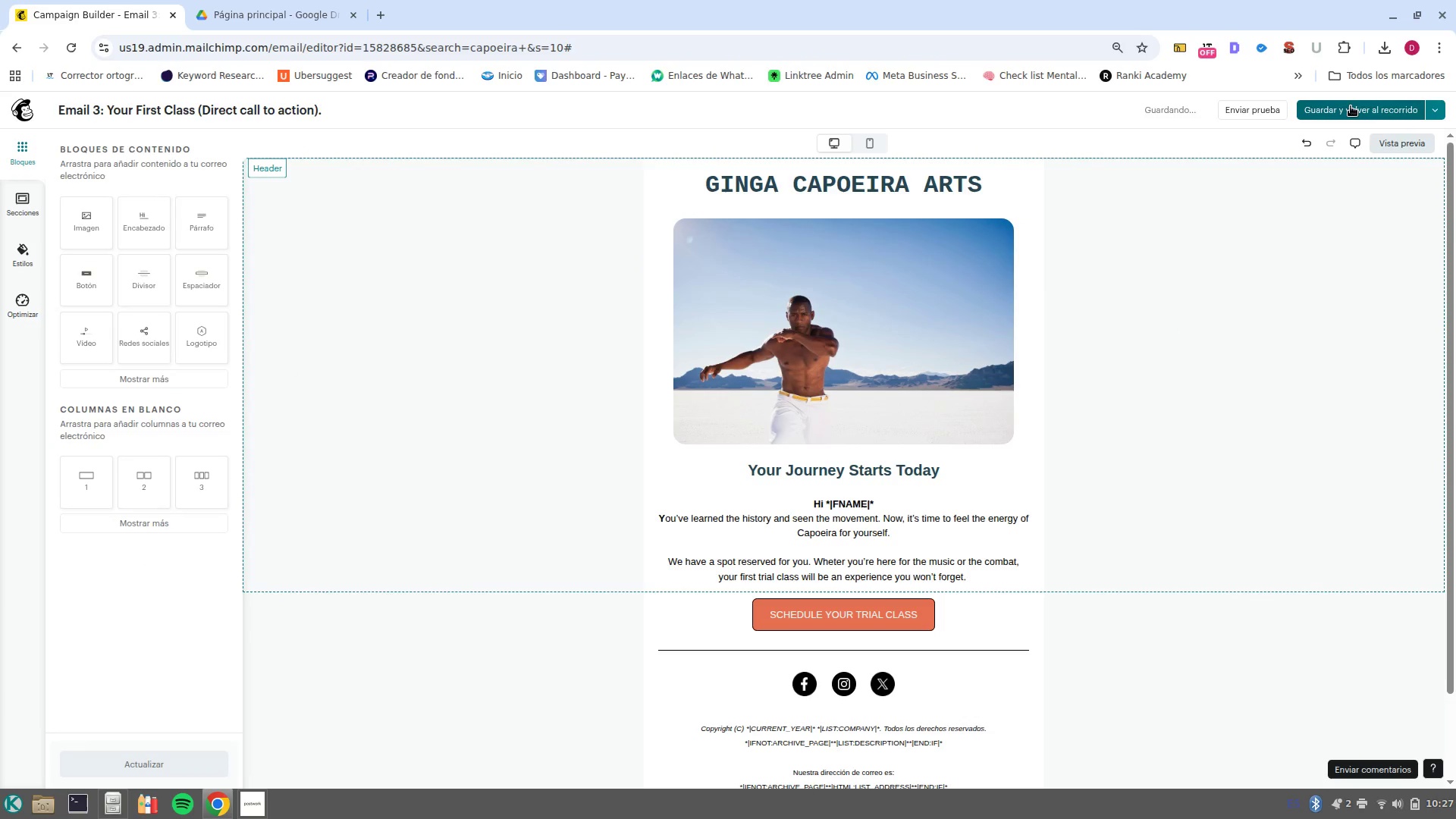 
left_click([1351, 106])
 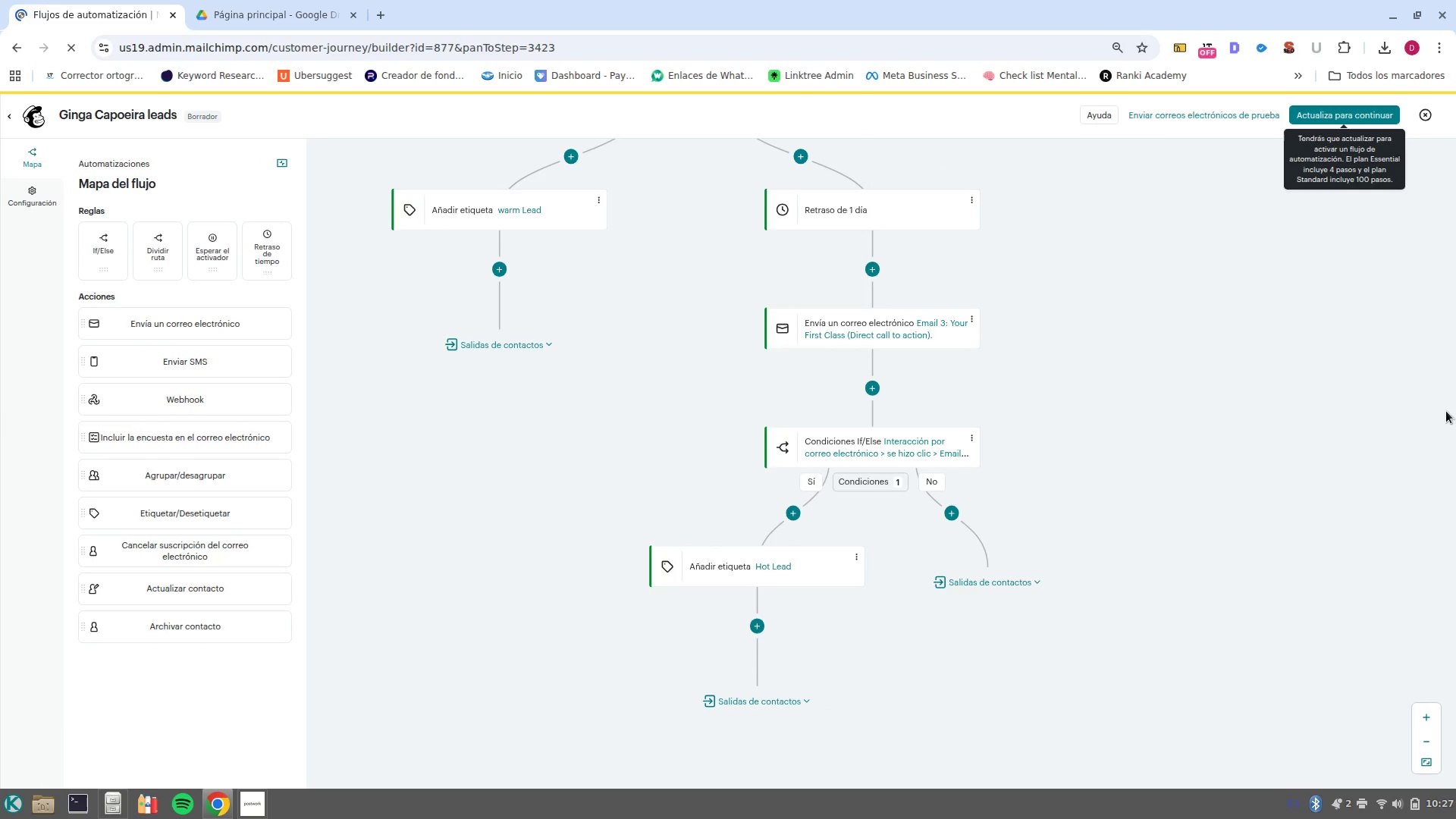 
wait(16.07)
 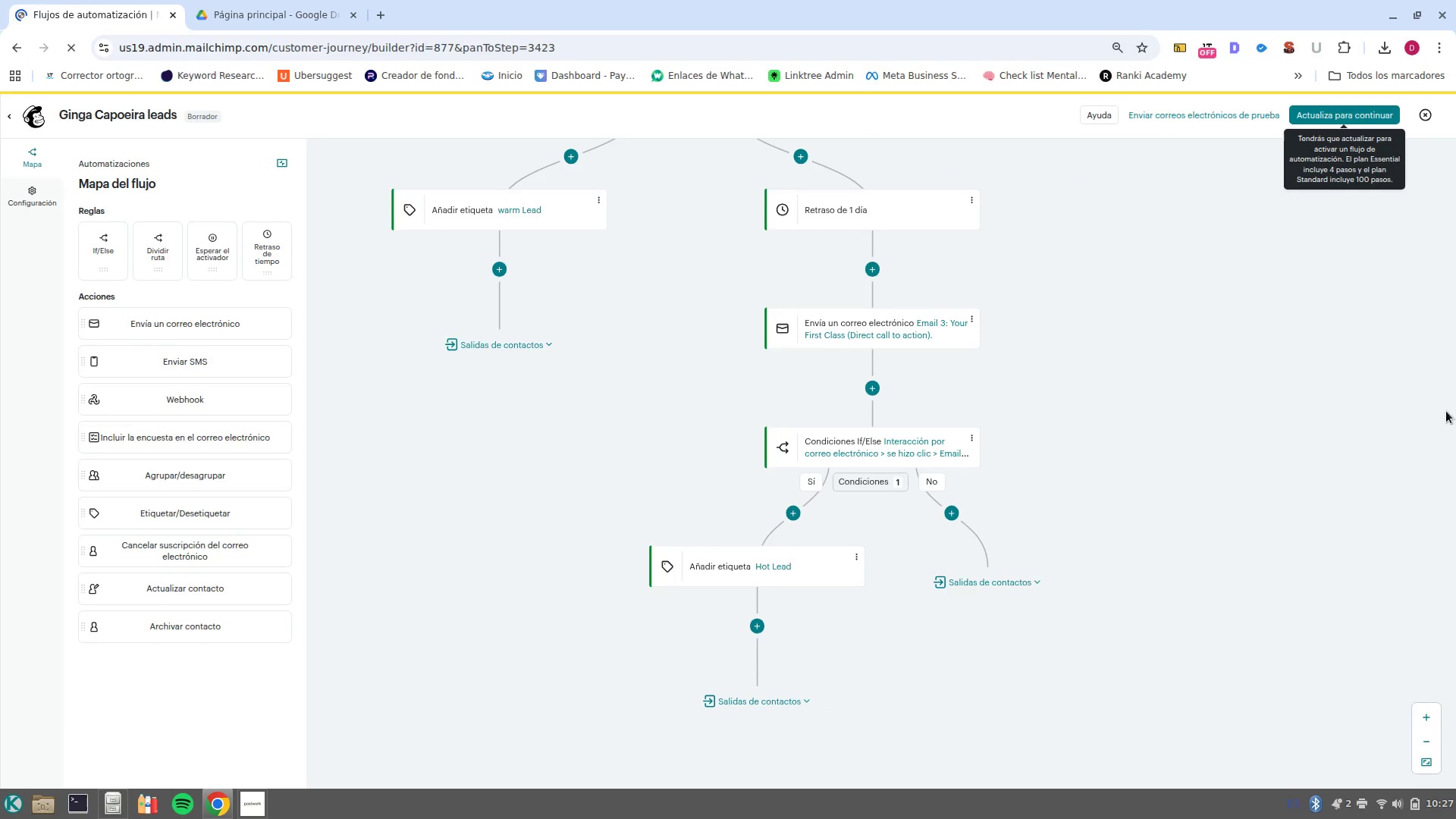 
left_click([17, 120])
 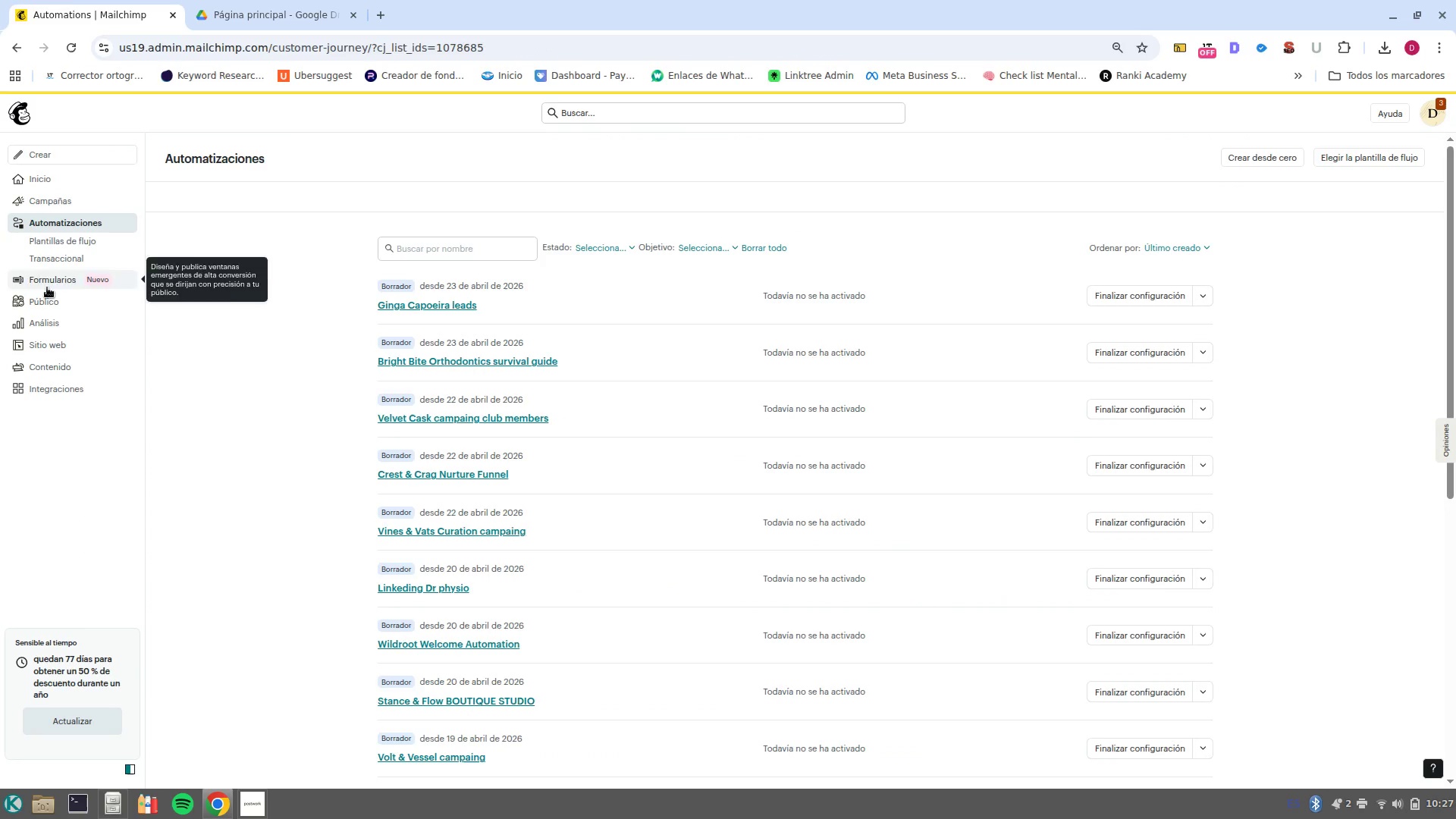 
wait(5.35)
 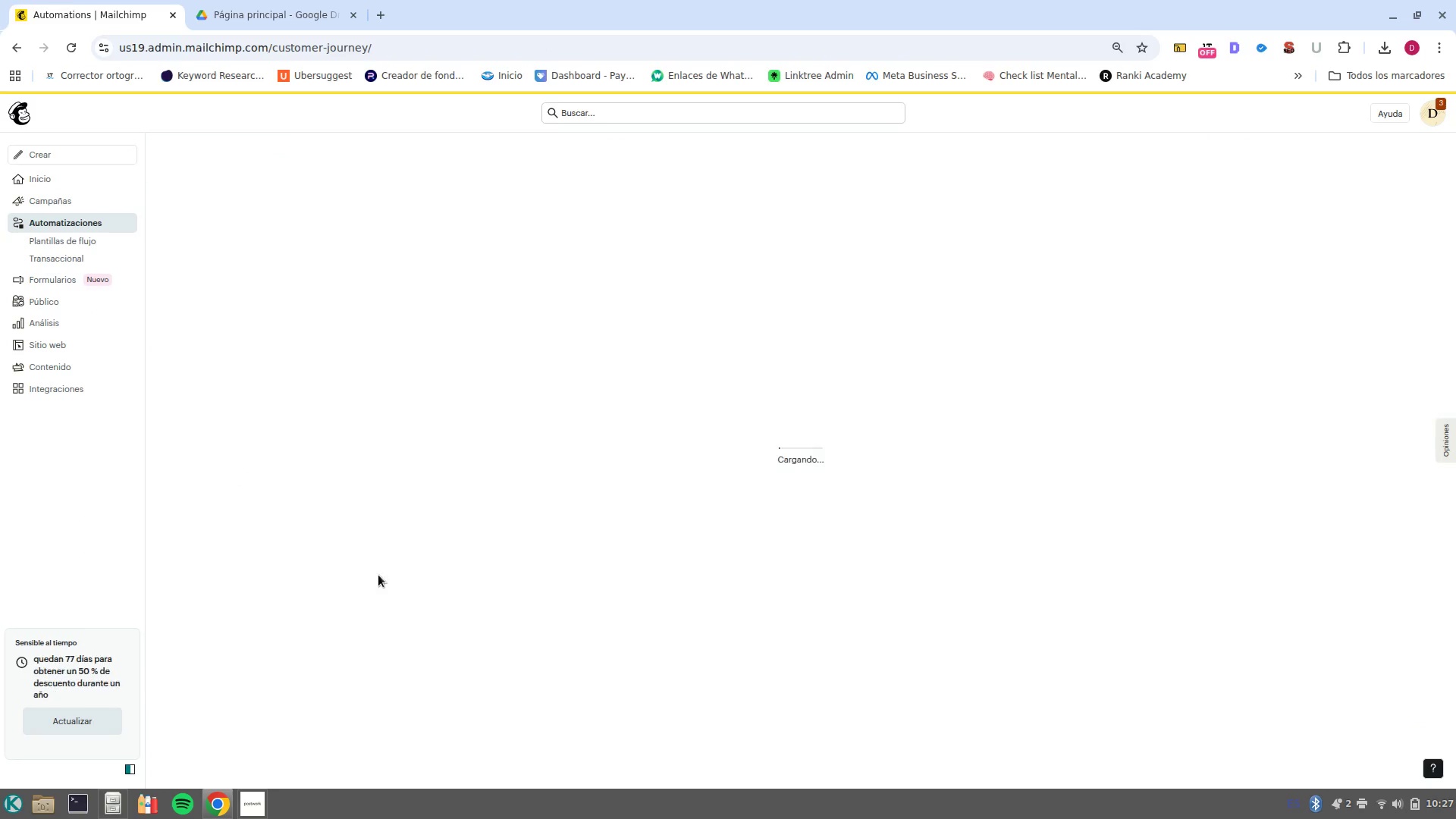 
left_click([76, 299])
 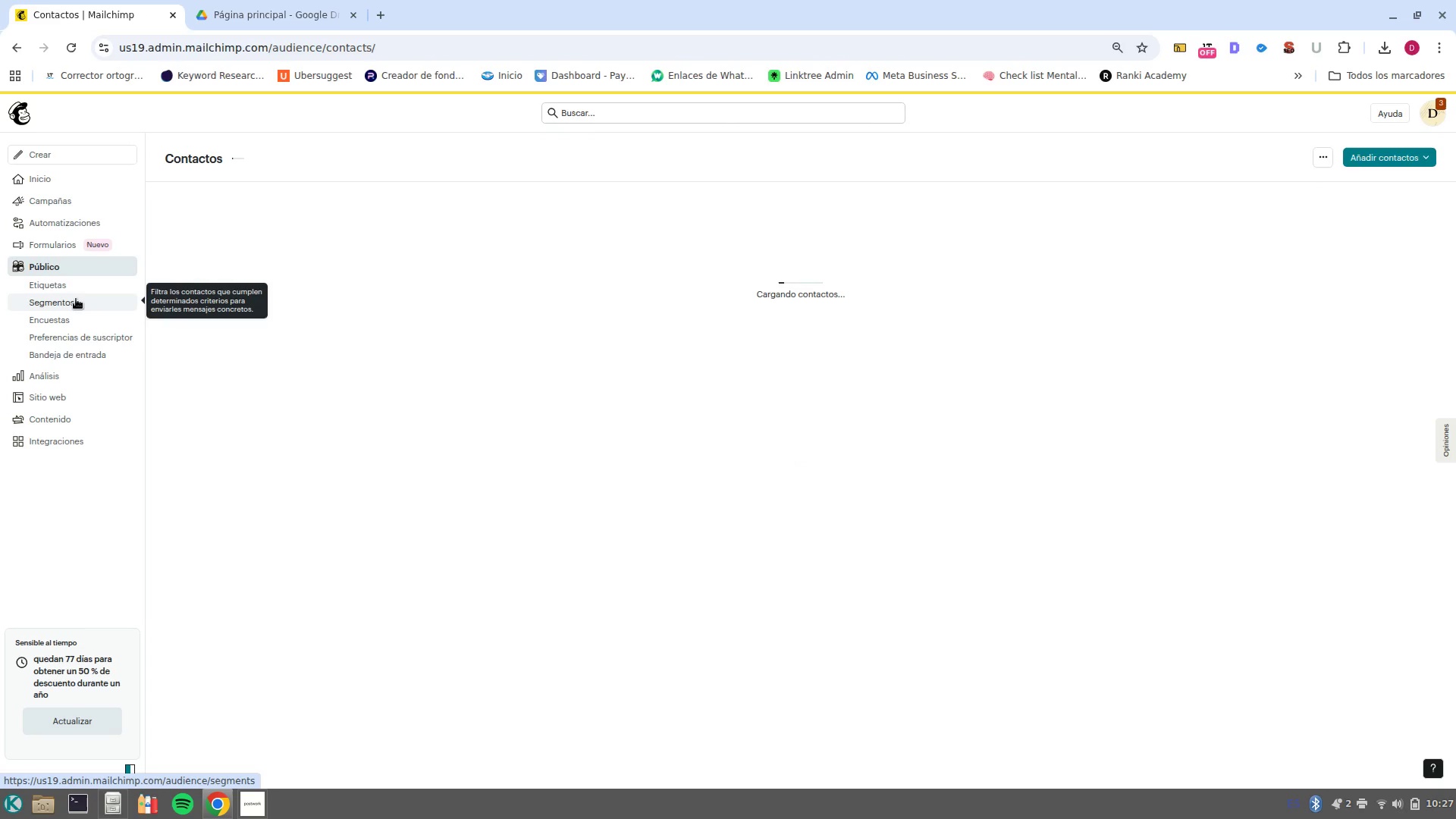 
wait(8.45)
 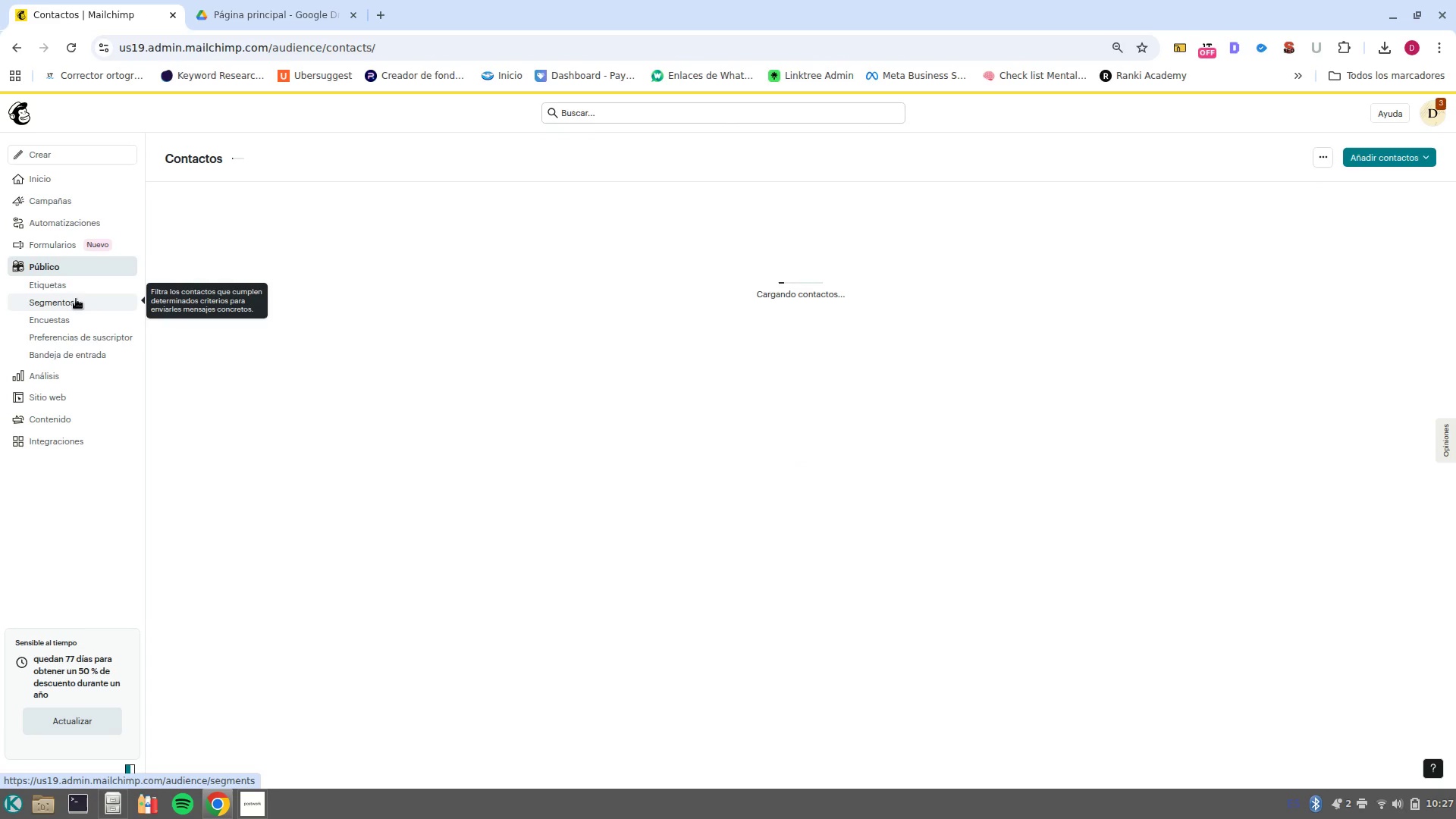 
left_click([51, 307])
 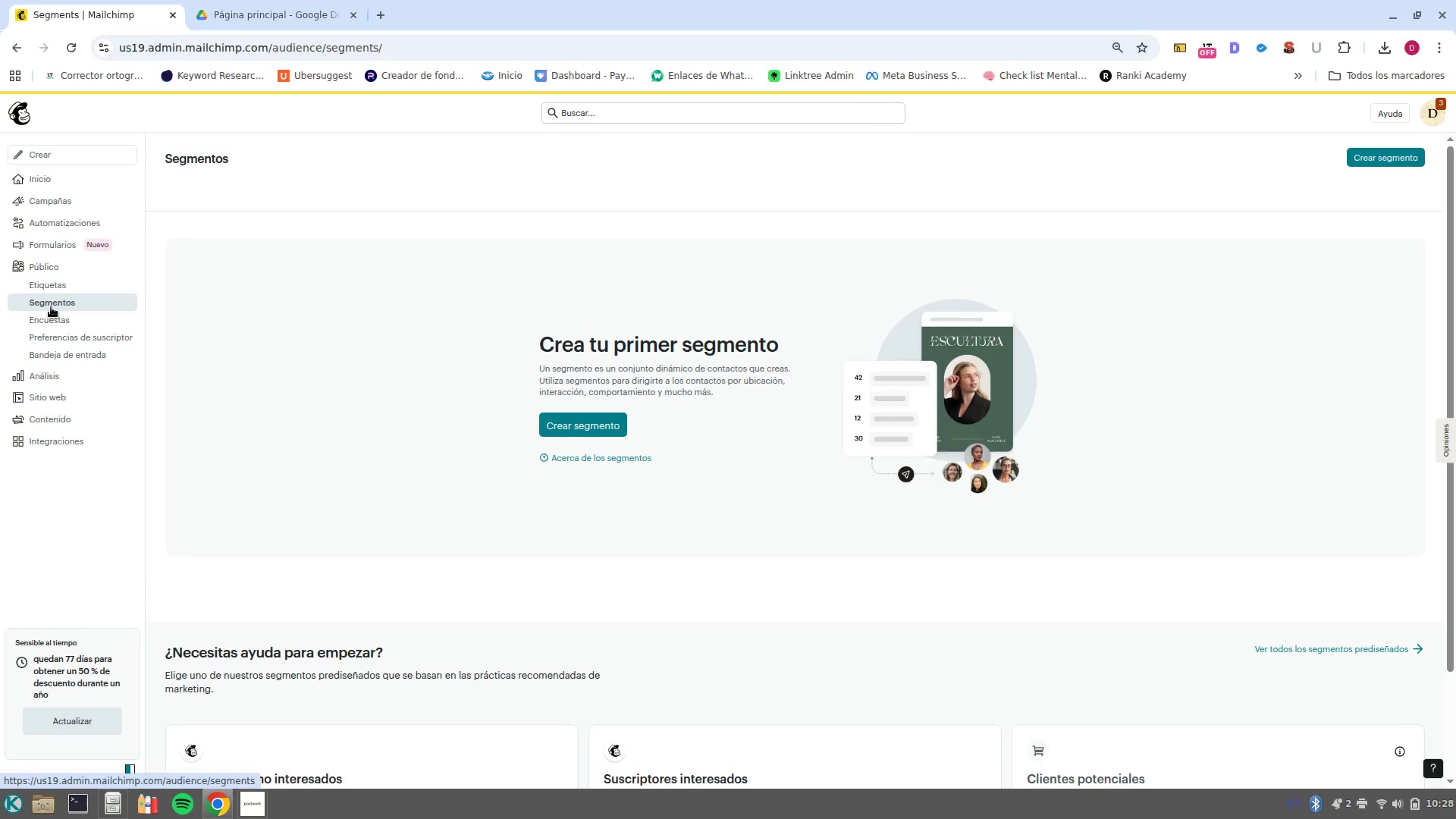 
wait(6.11)
 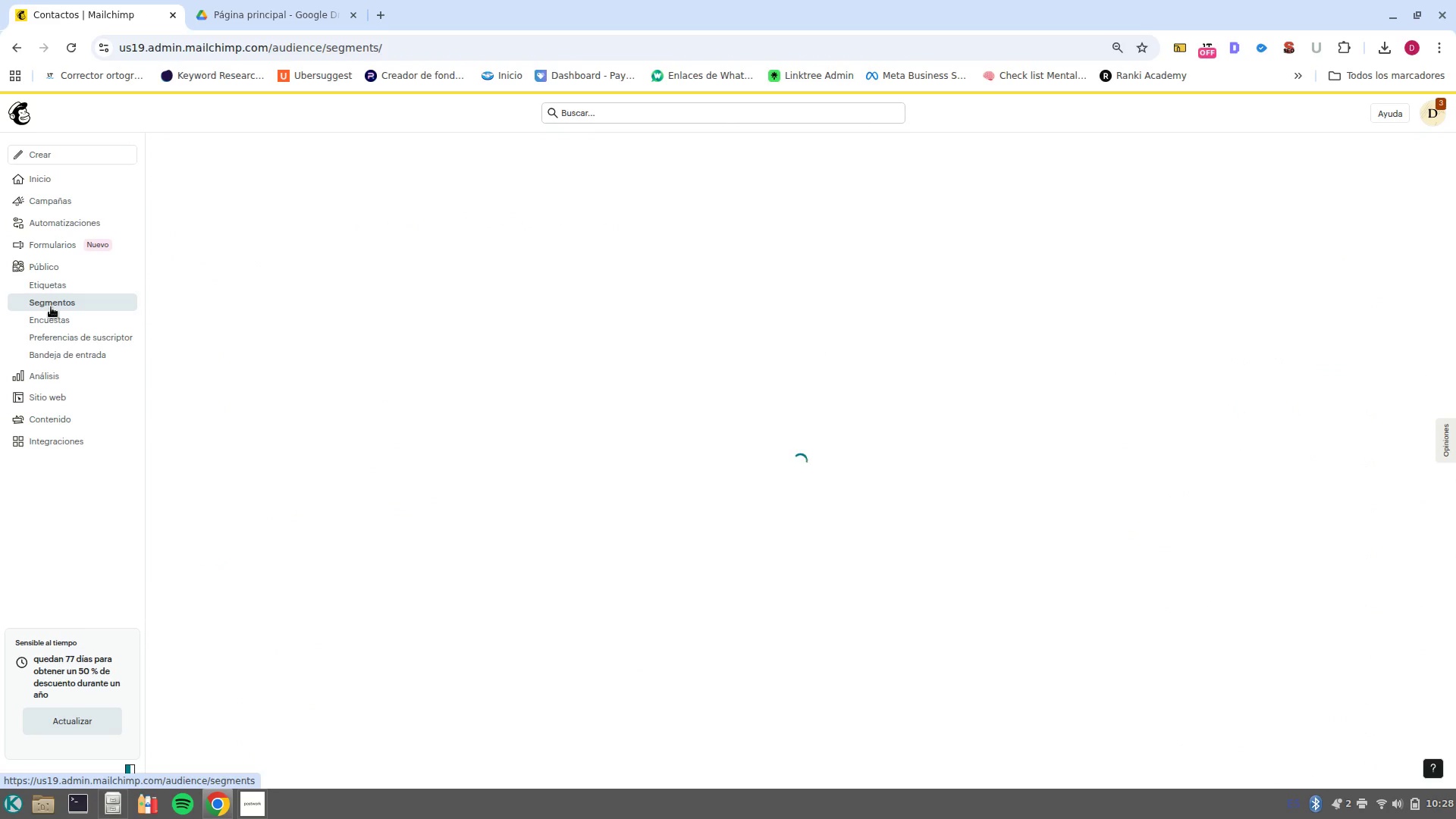 
left_click([577, 423])
 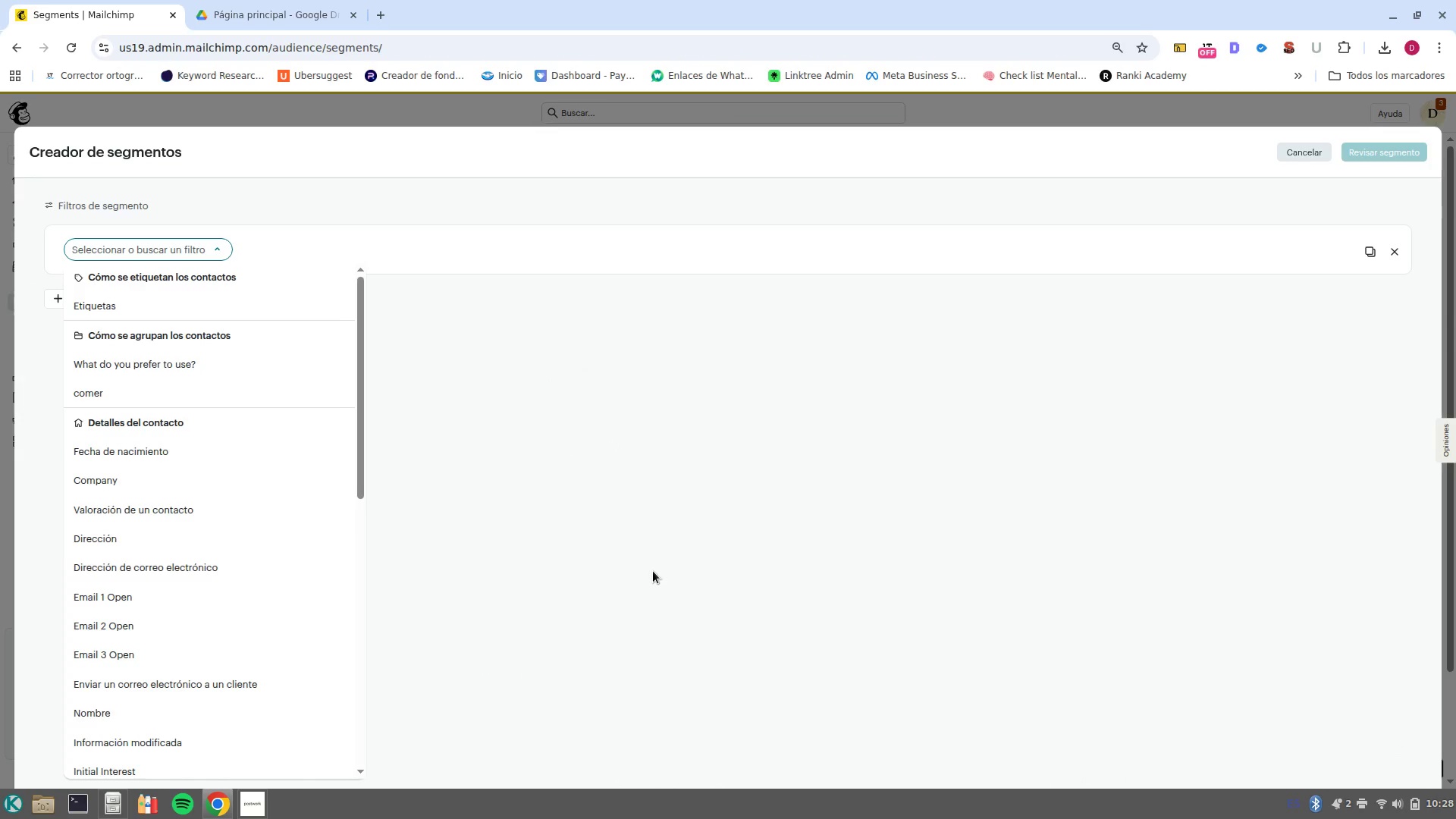 
wait(5.6)
 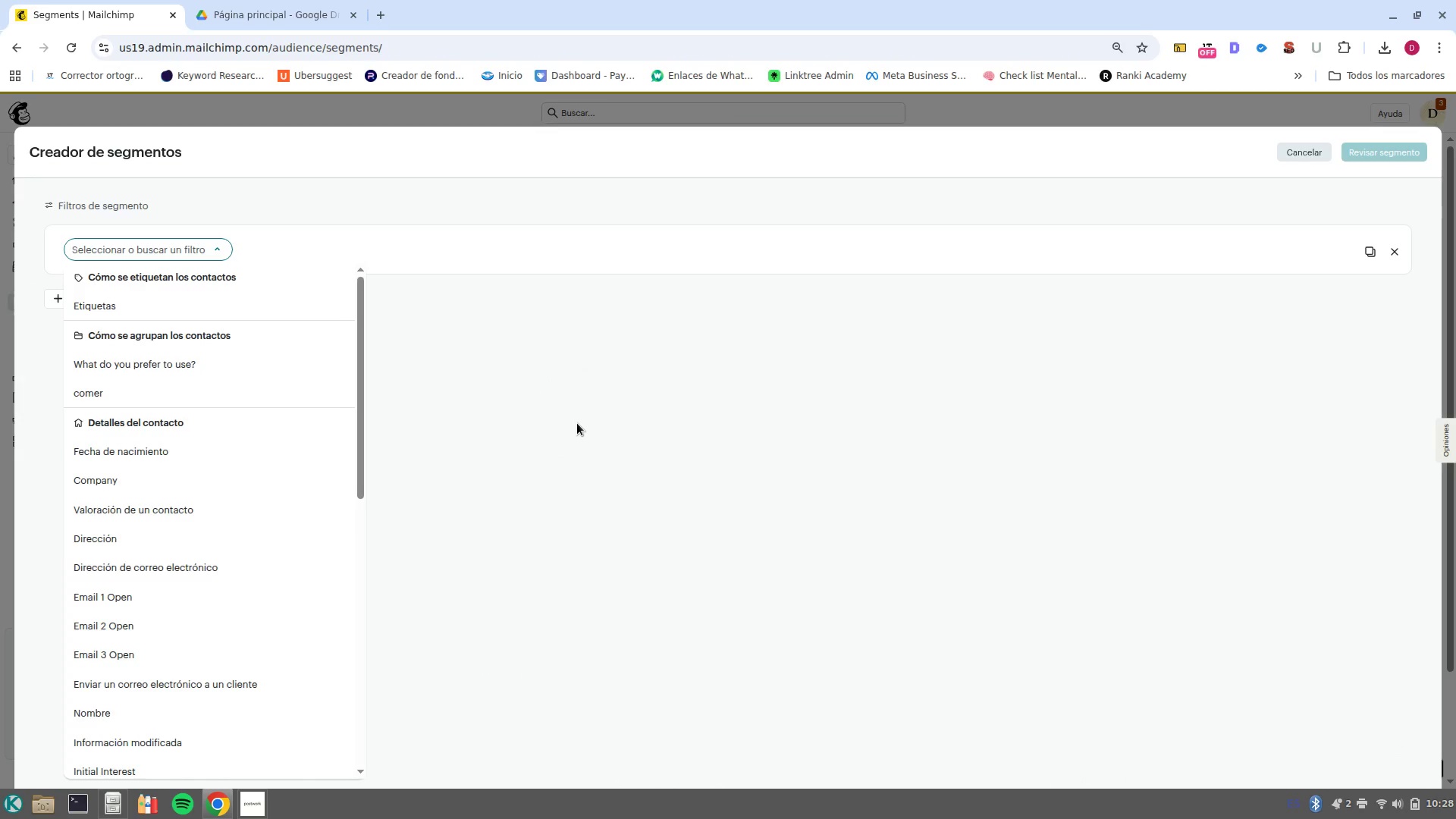 
left_click([102, 307])
 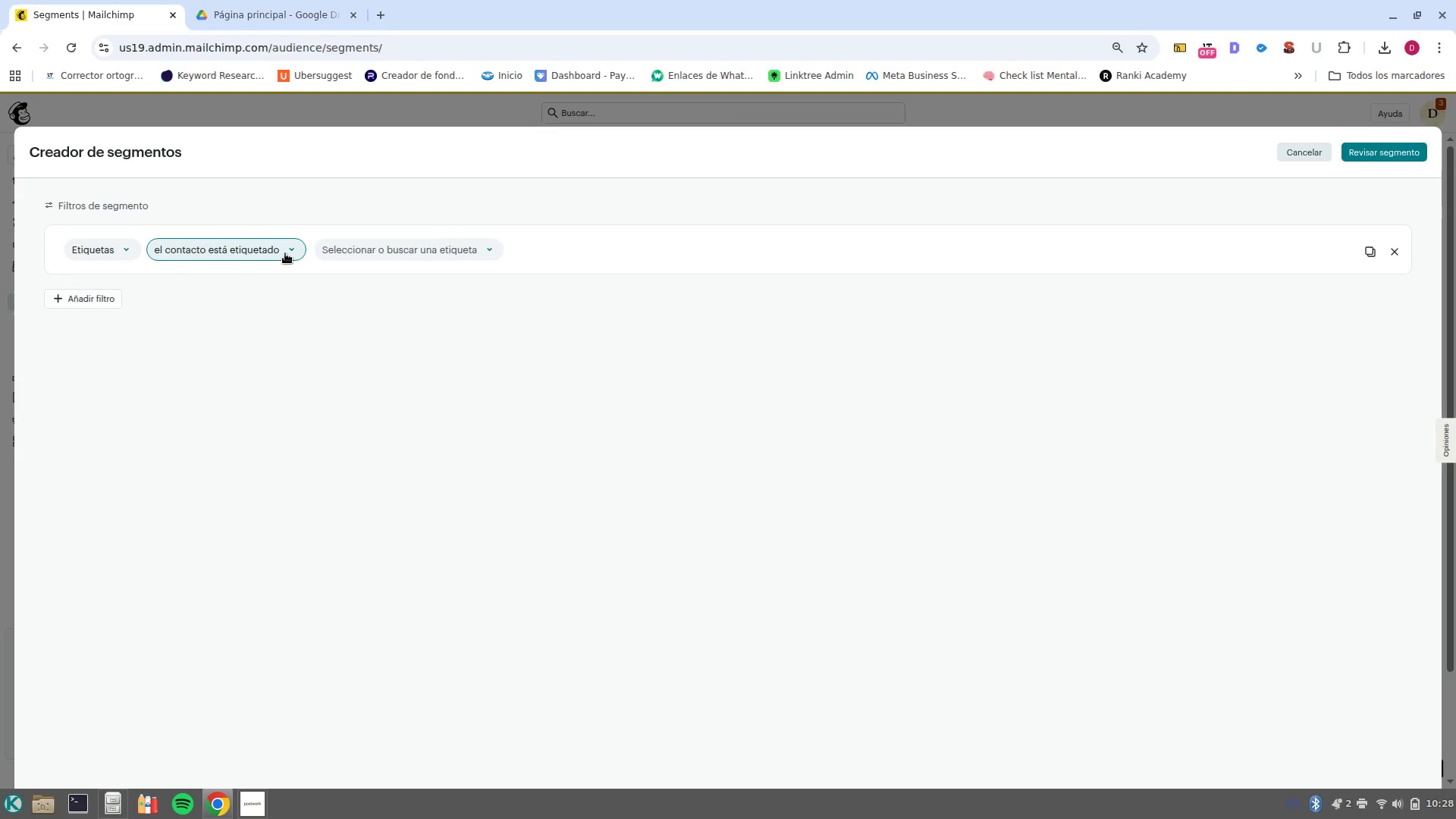 
left_click([285, 253])
 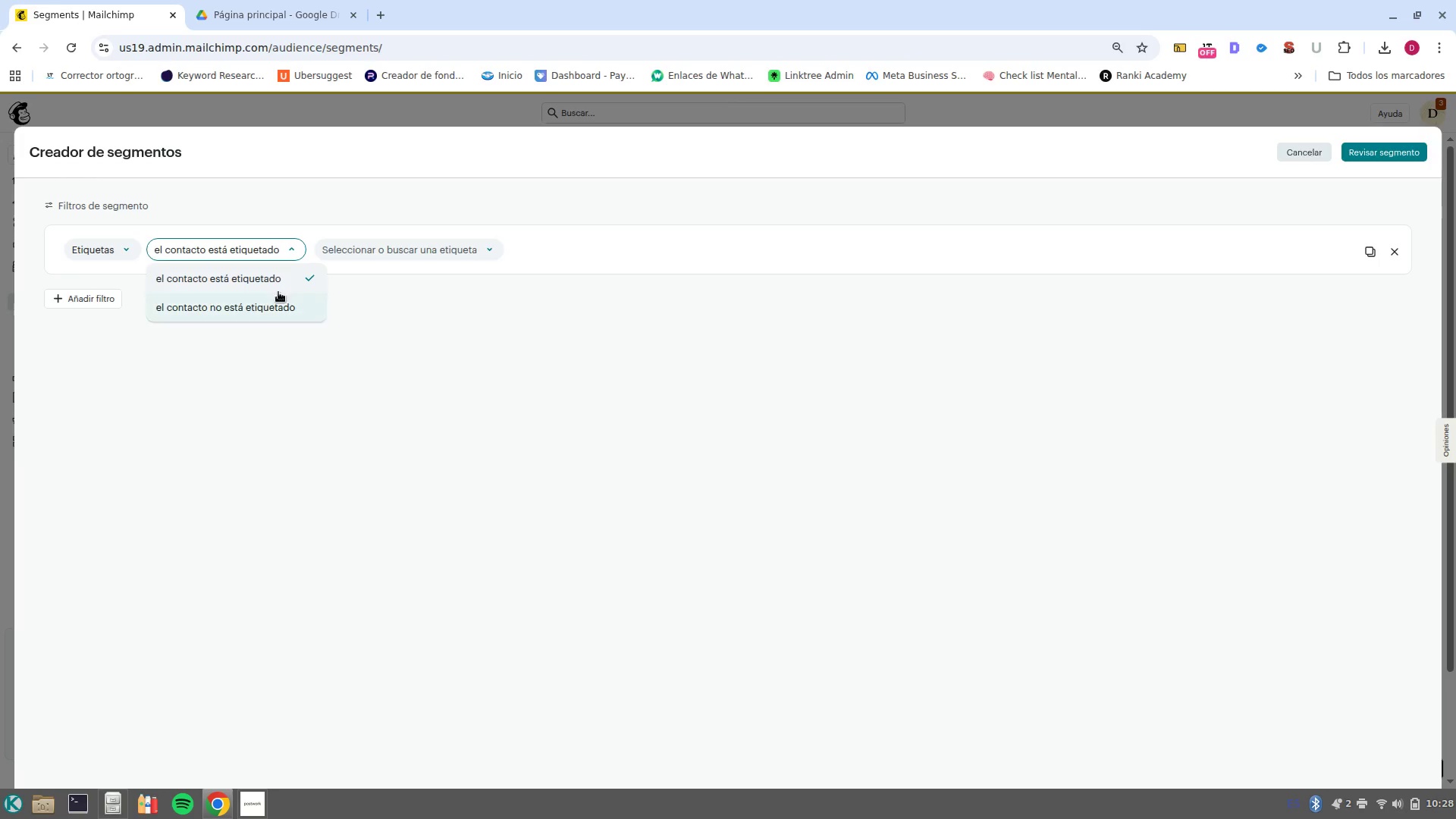 
left_click([453, 259])
 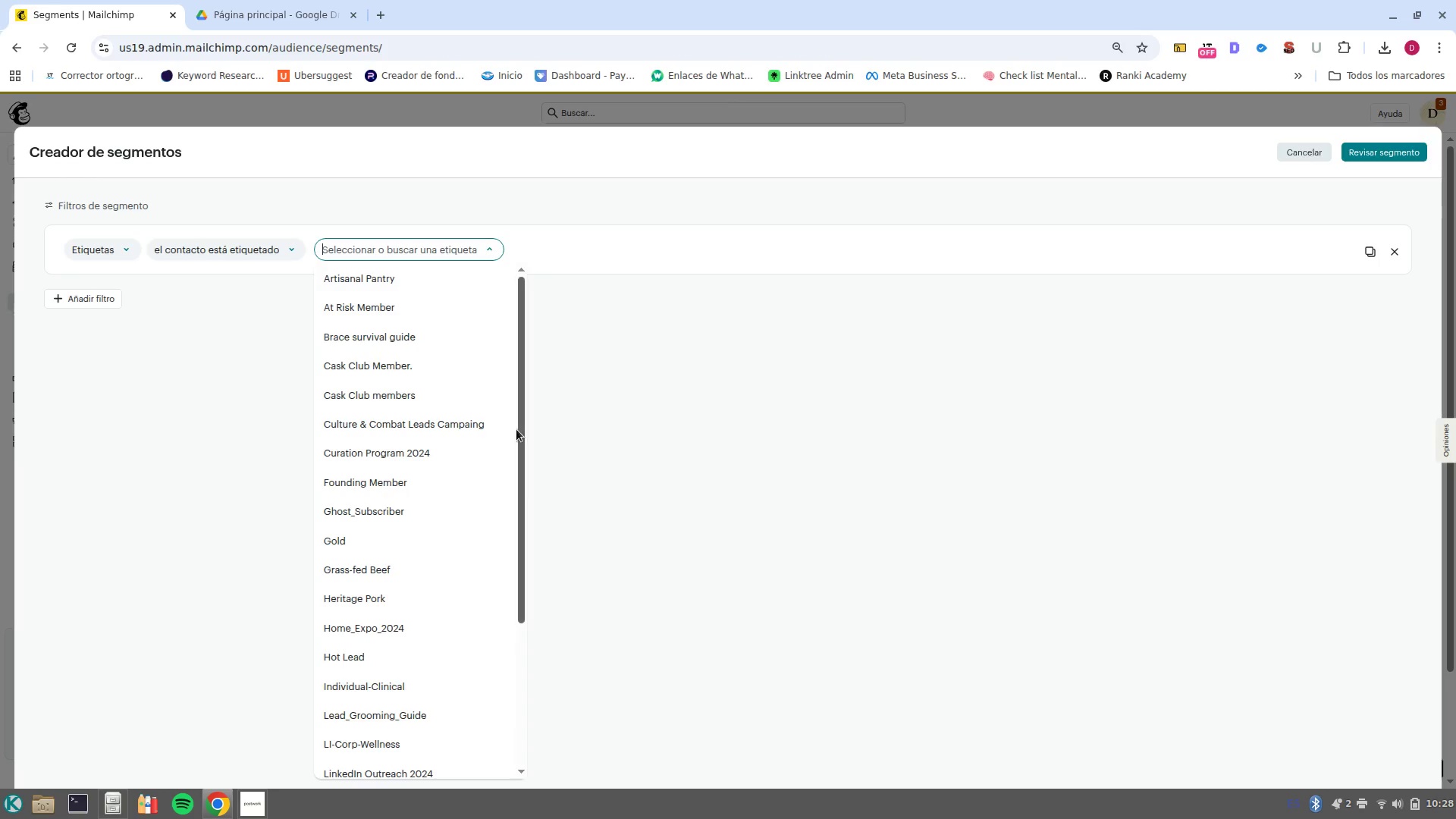 
left_click_drag(start_coordinate=[521, 431], to_coordinate=[522, 623])
 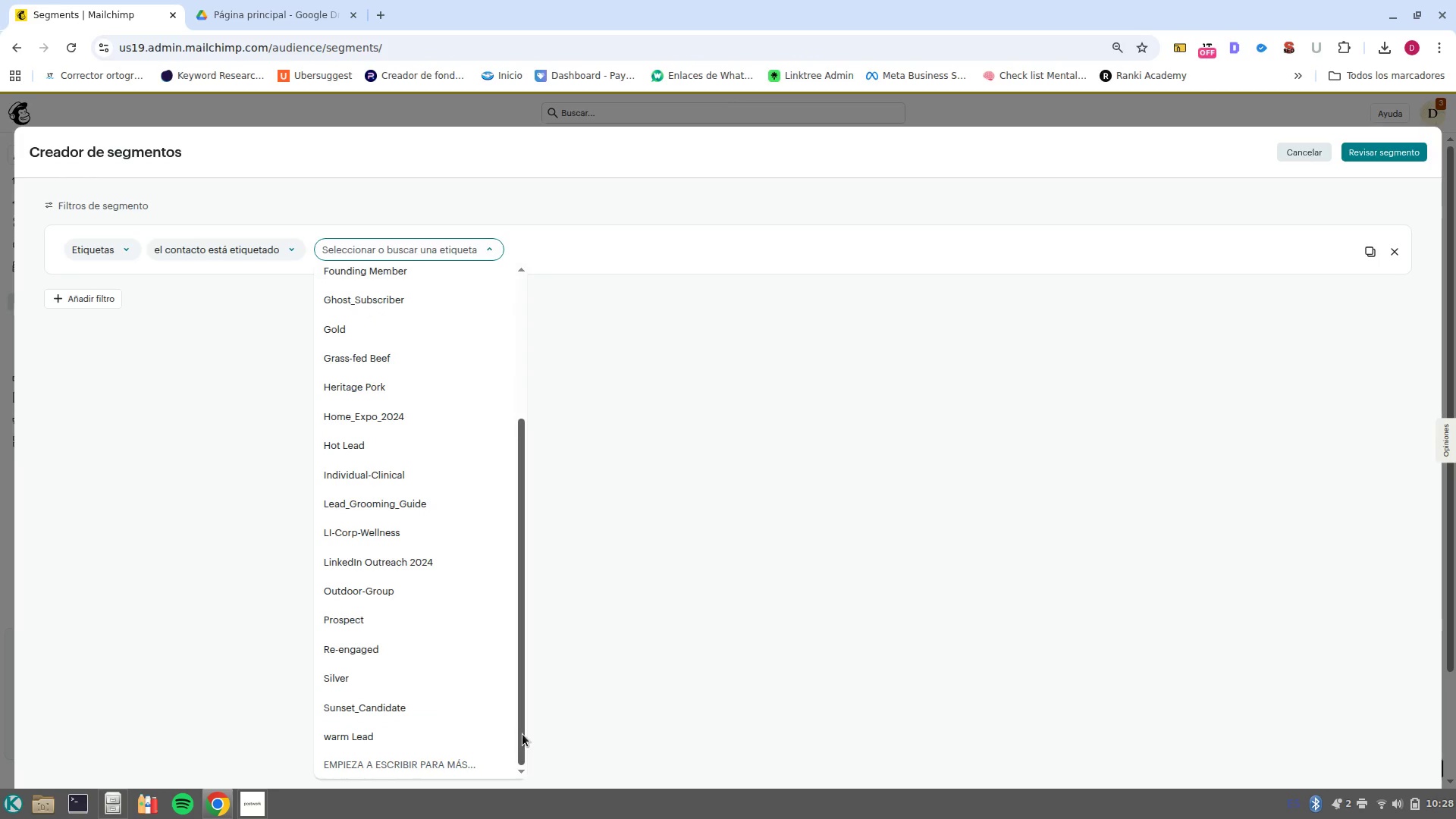 
left_click_drag(start_coordinate=[522, 734], to_coordinate=[512, 774])
 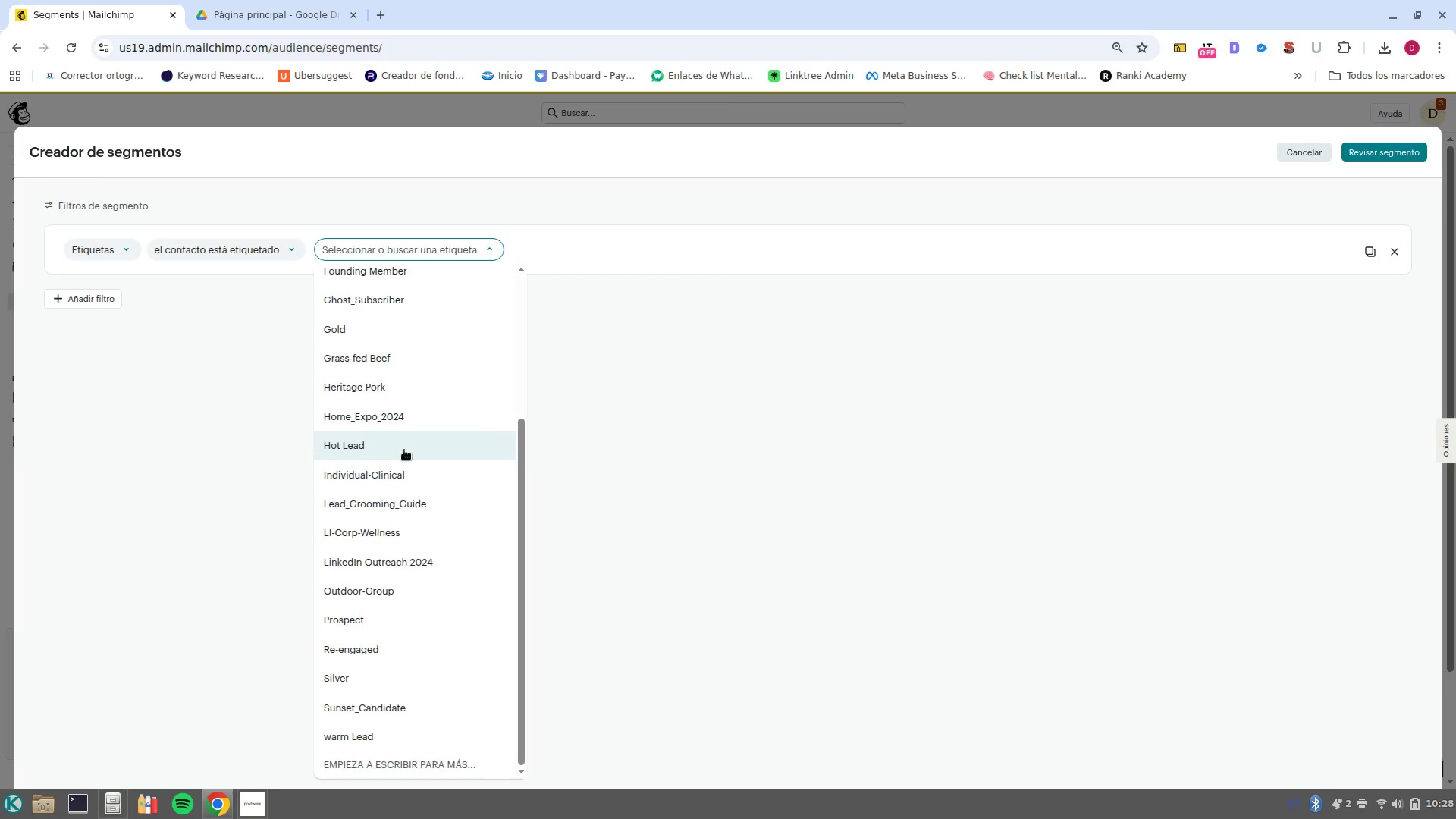 
left_click([404, 450])
 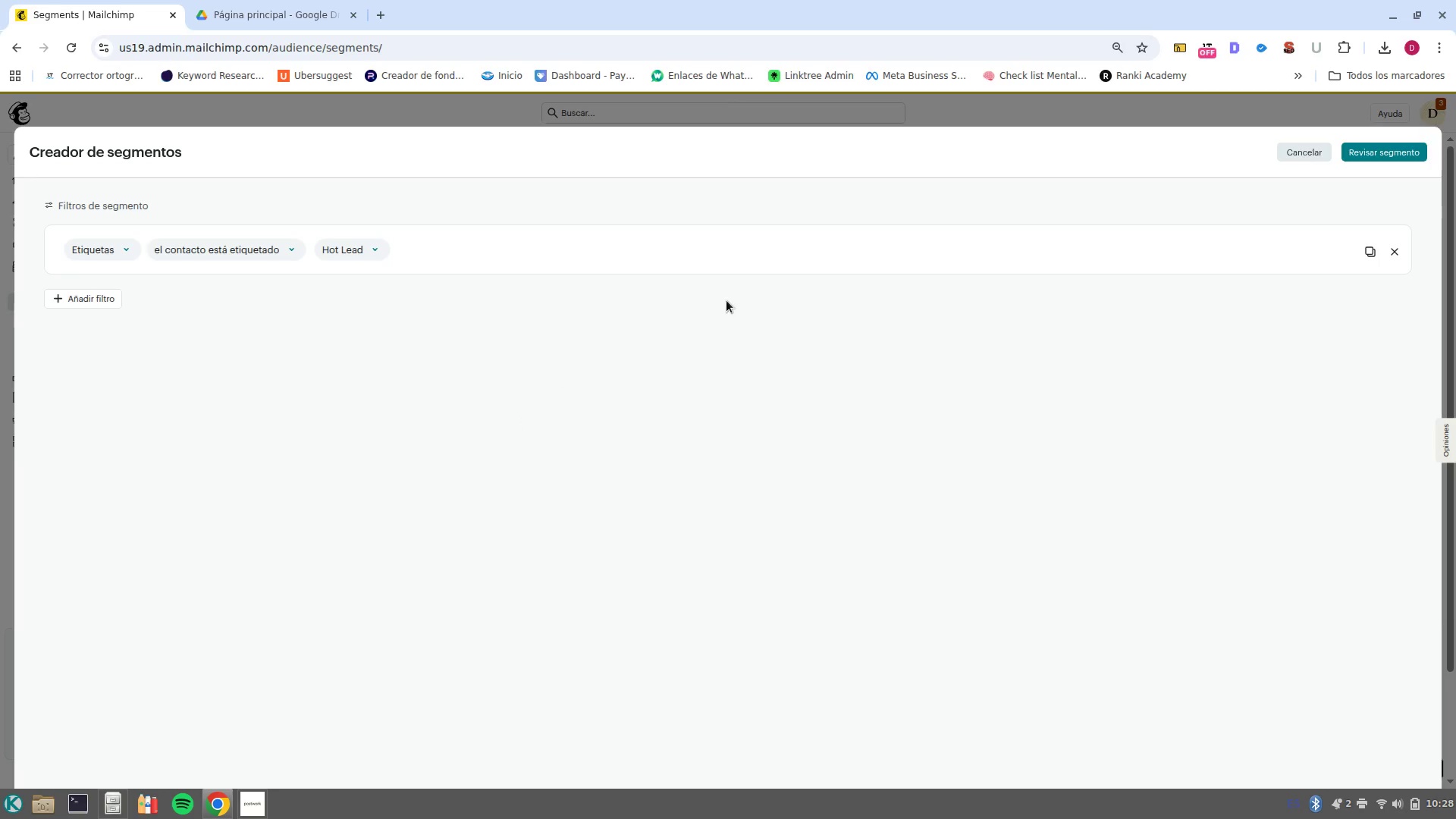 
wait(9.13)
 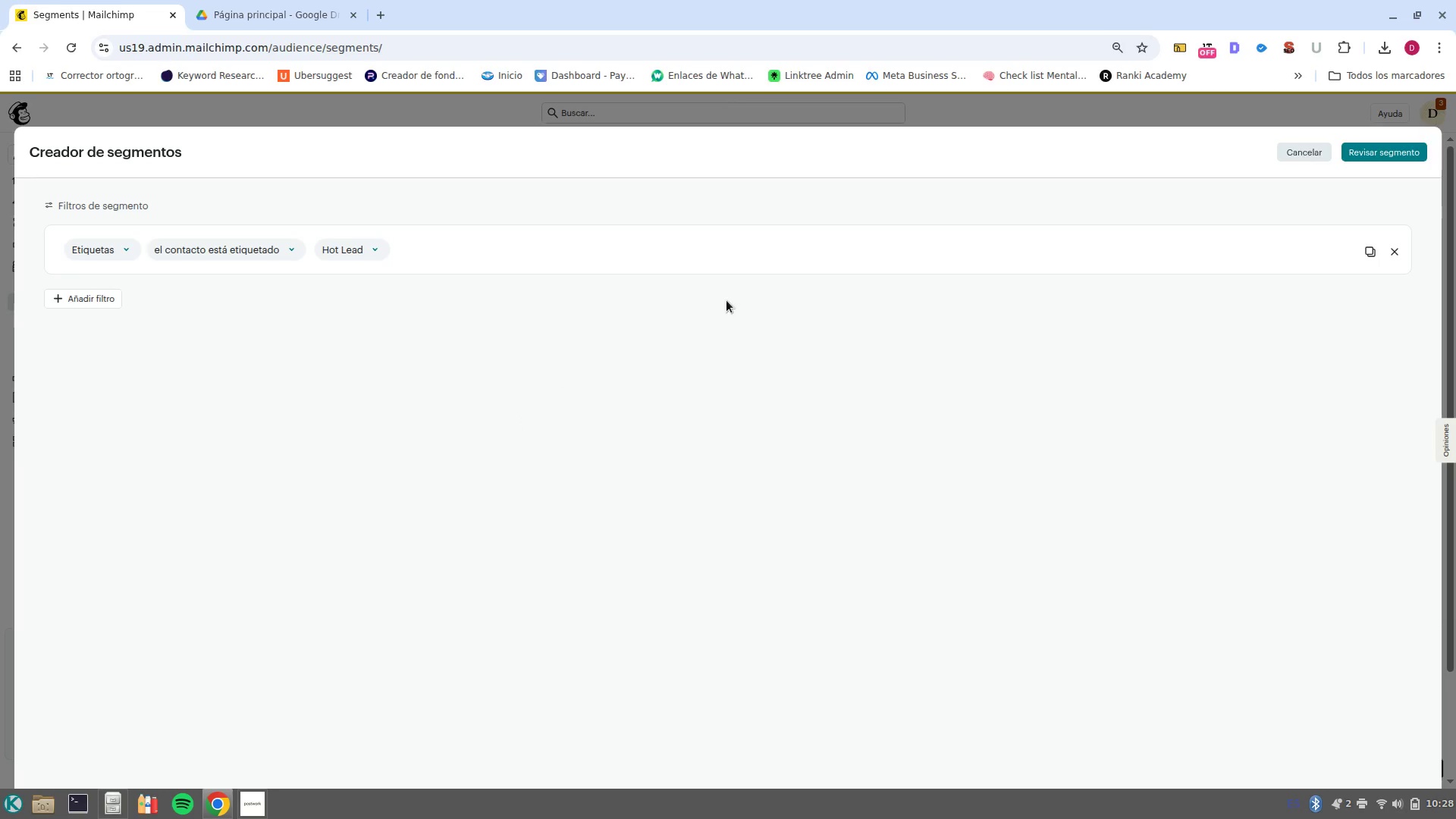 
left_click([1302, 149])
 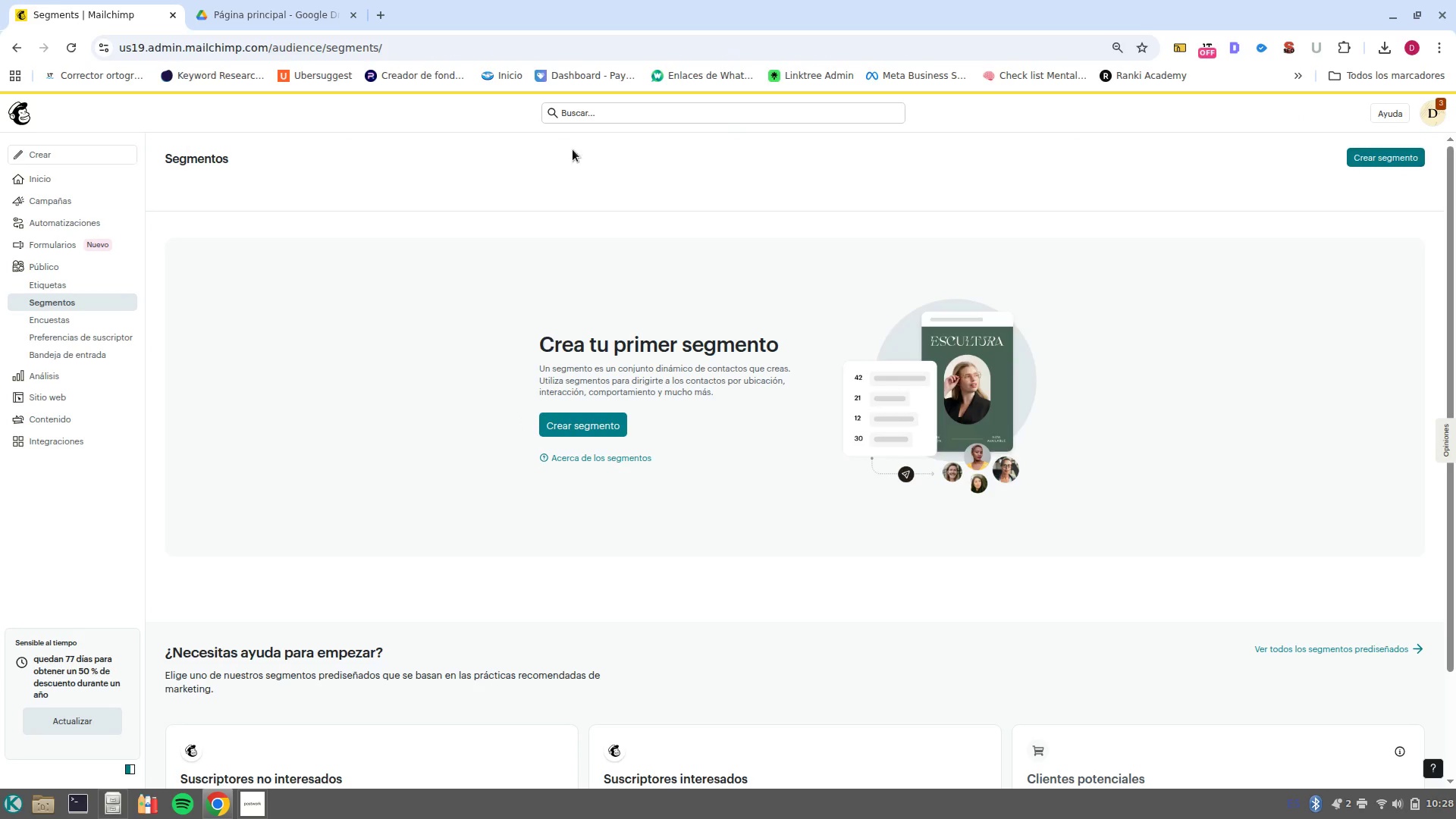 
left_click([78, 266])
 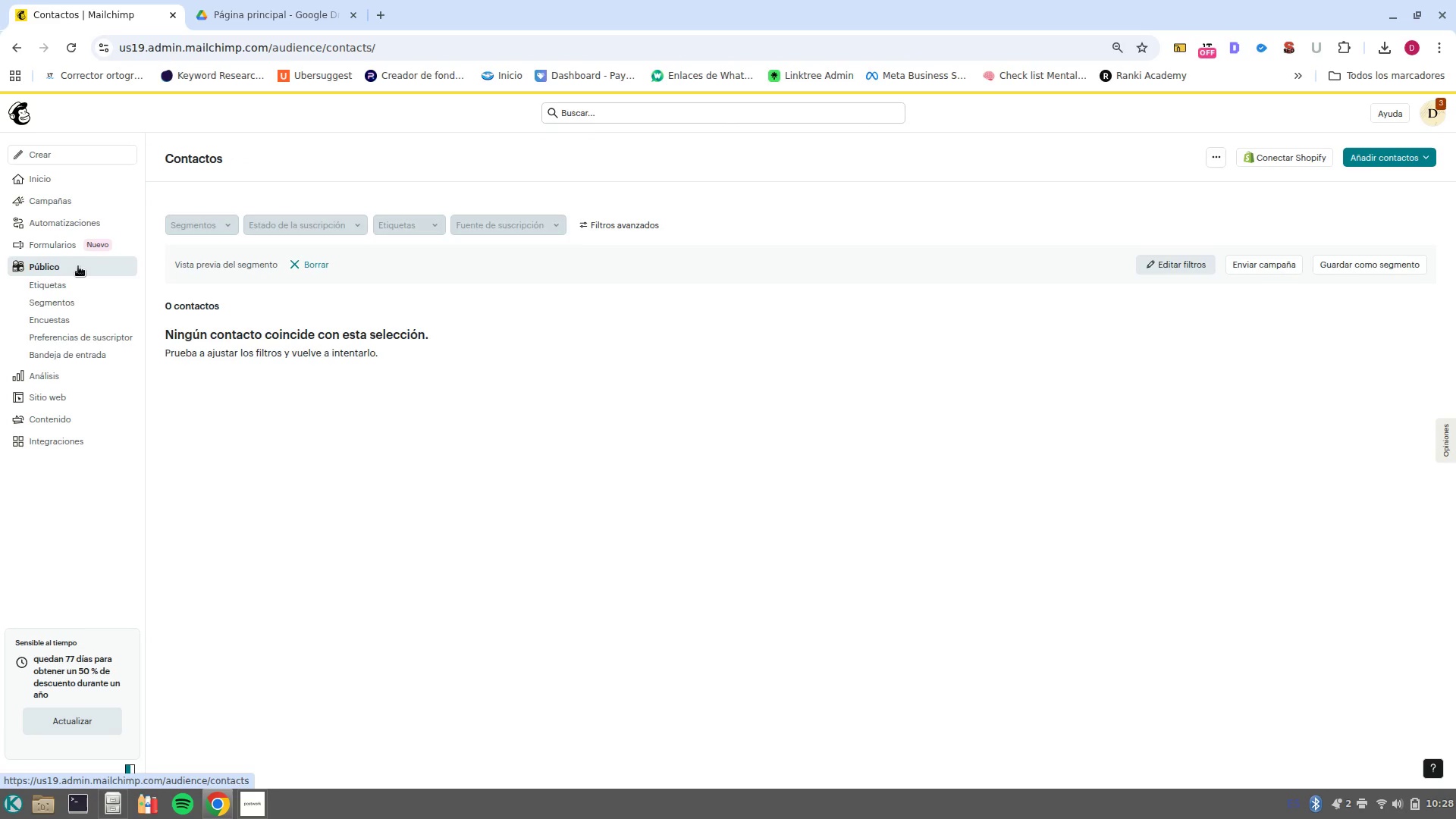 
wait(5.04)
 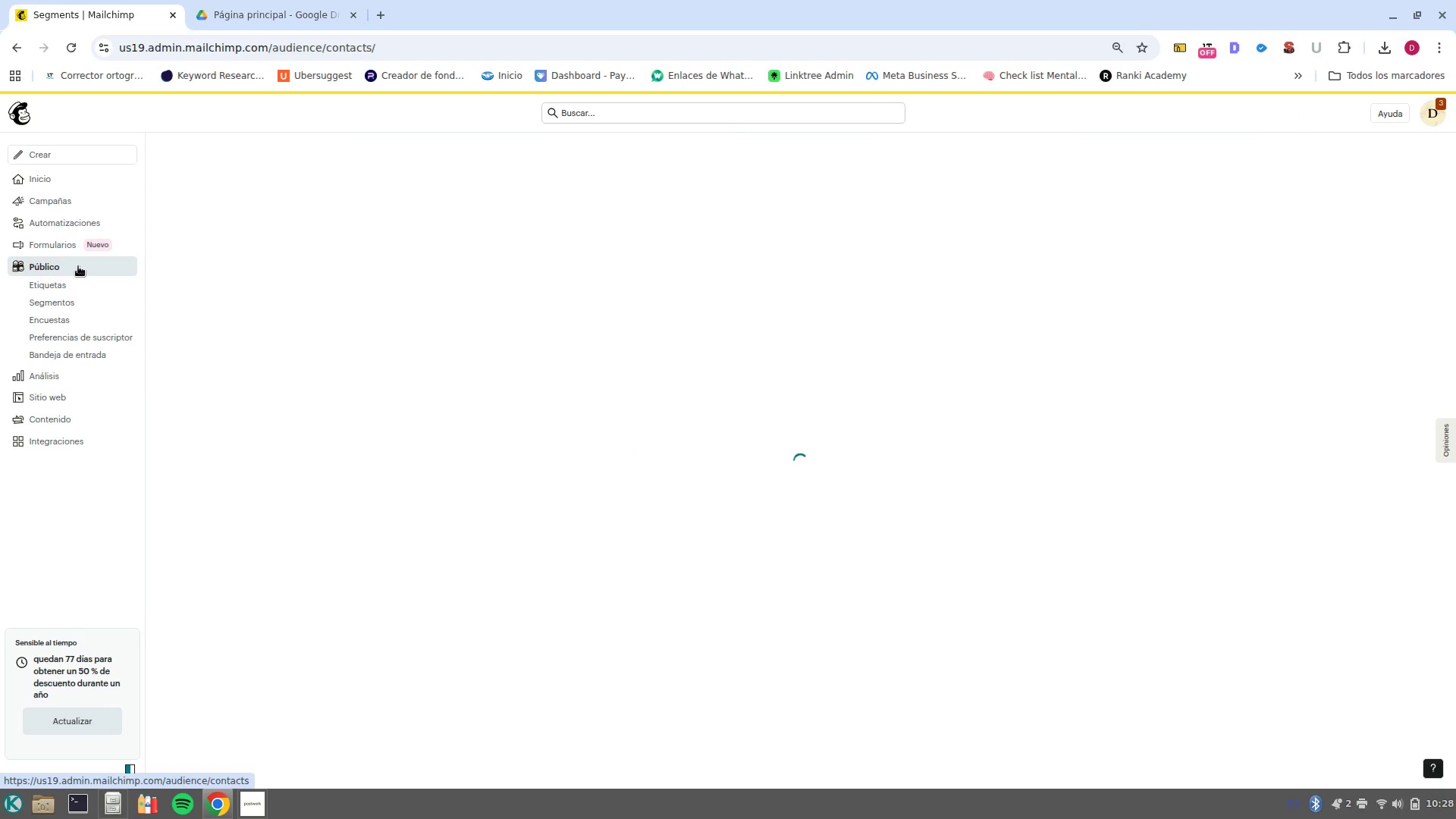 
left_click([78, 266])
 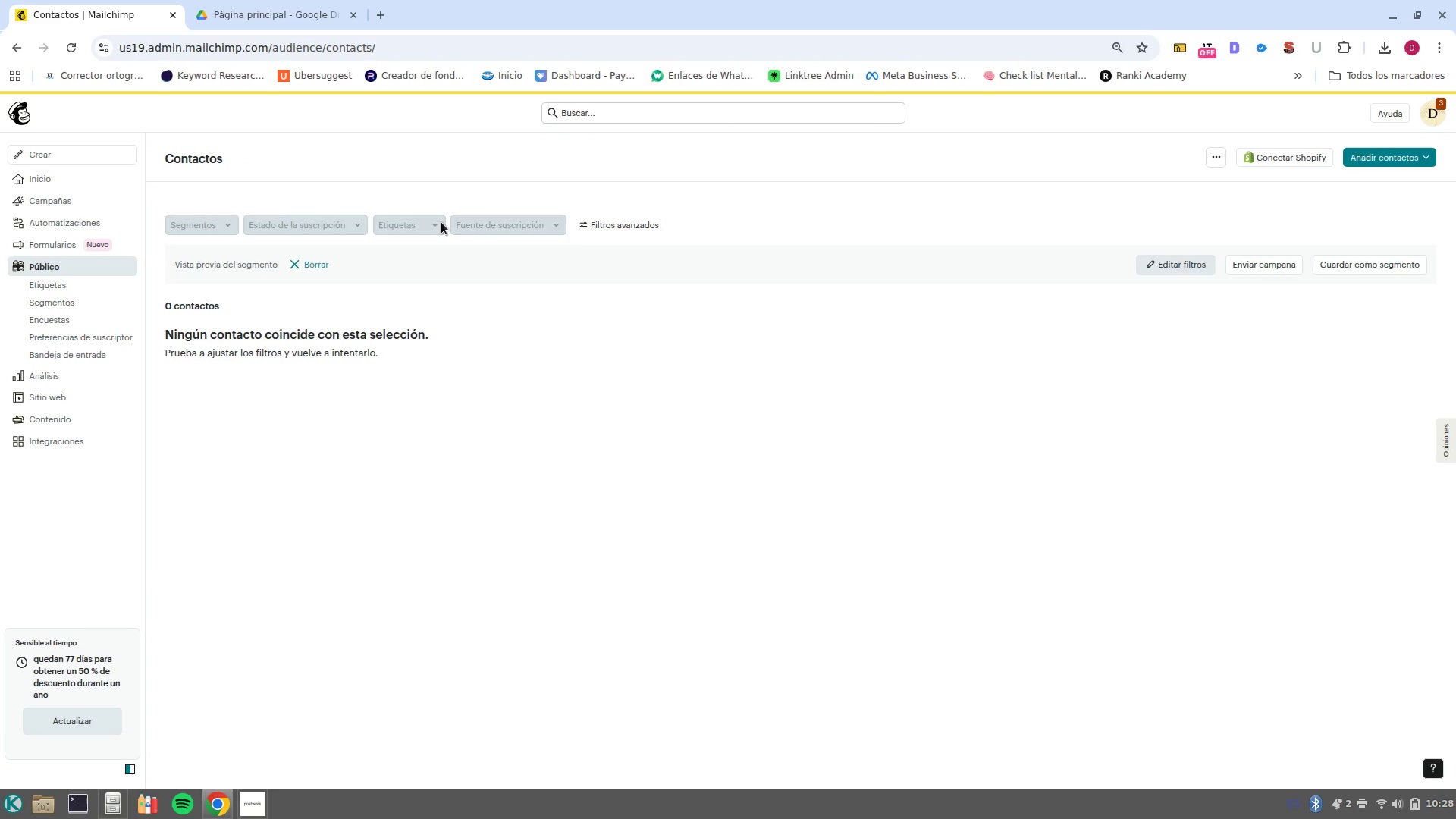 
left_click([298, 269])
 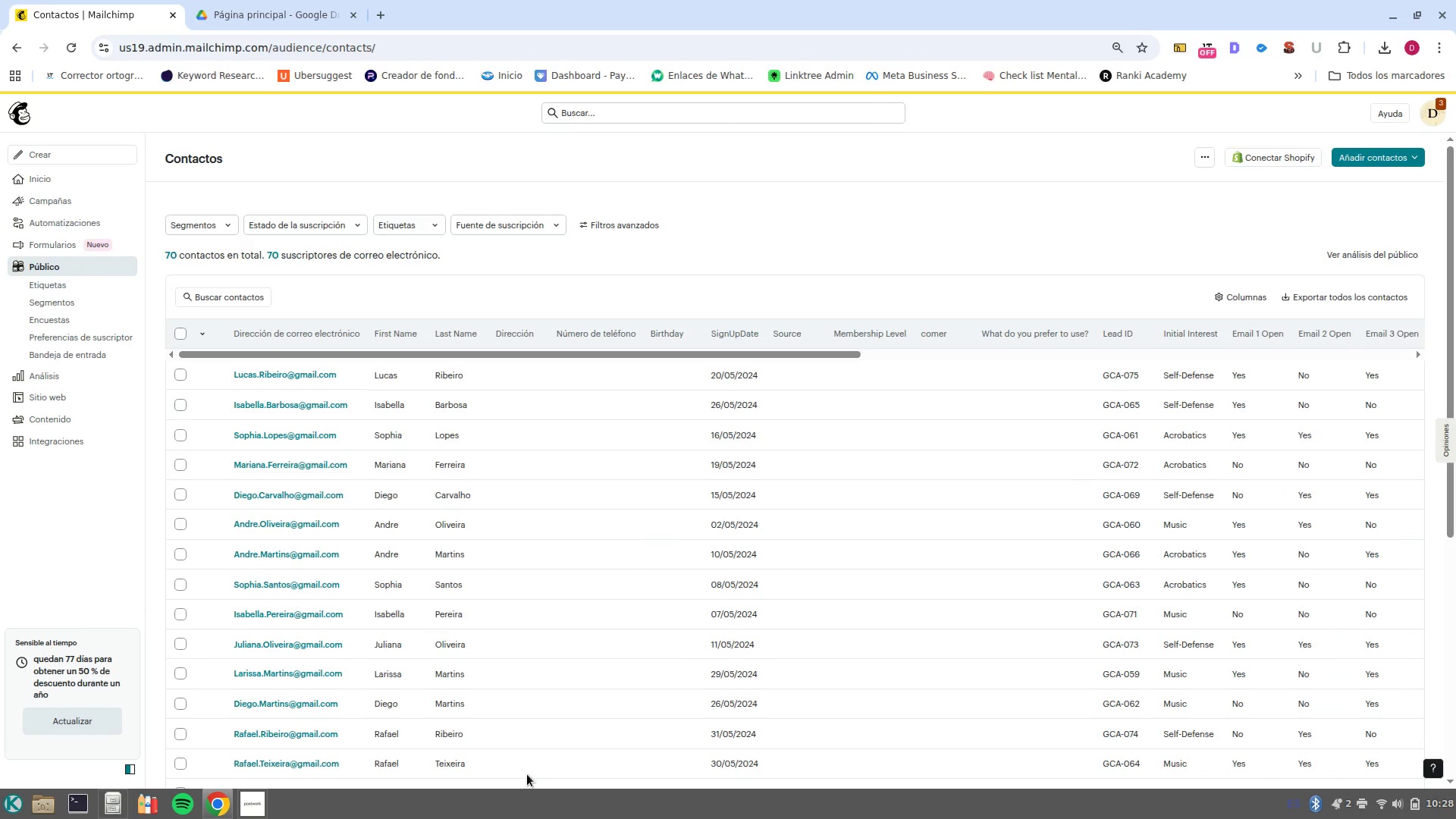 
wait(8.85)
 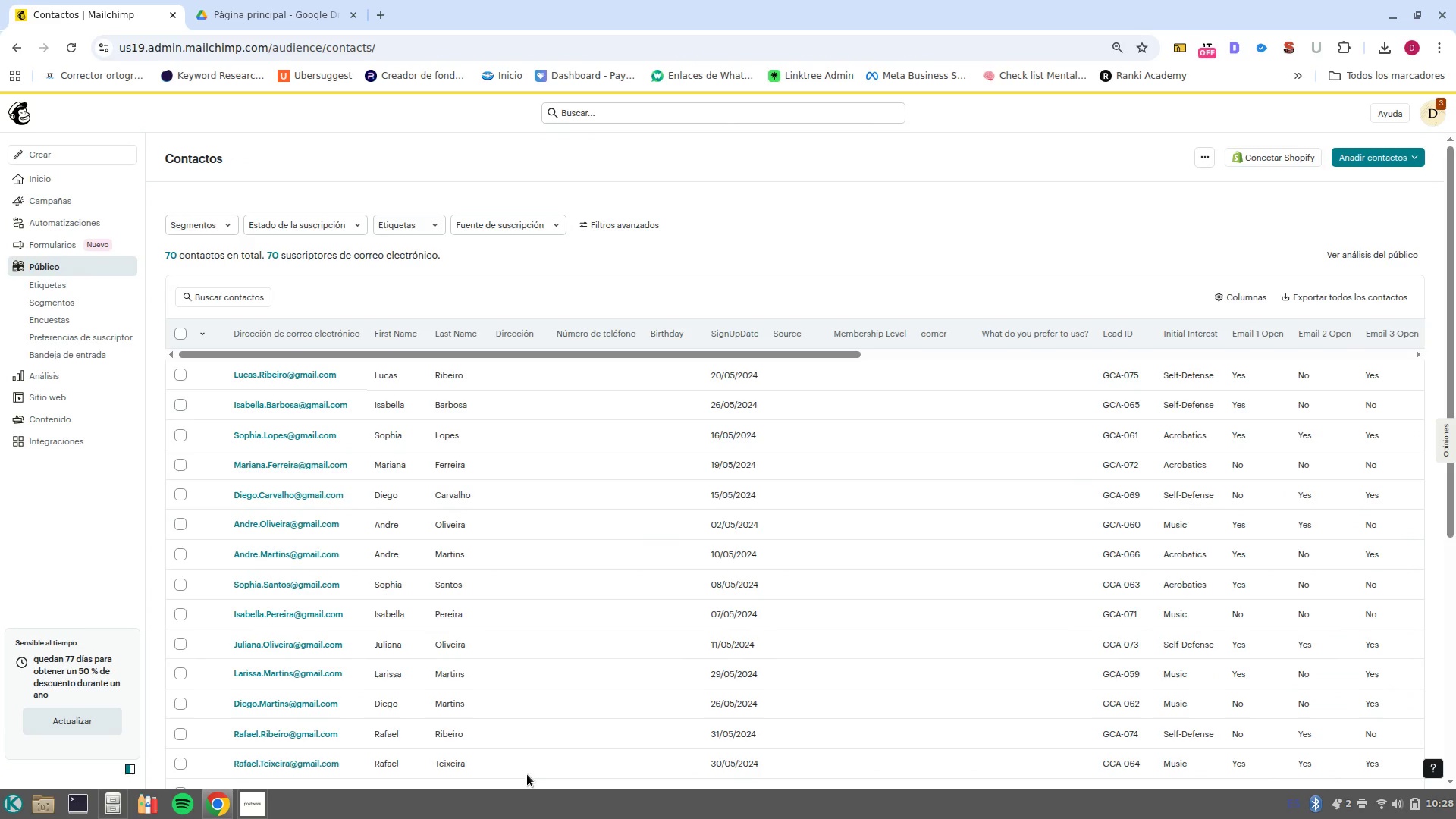 
left_click_drag(start_coordinate=[698, 350], to_coordinate=[1060, 381])
 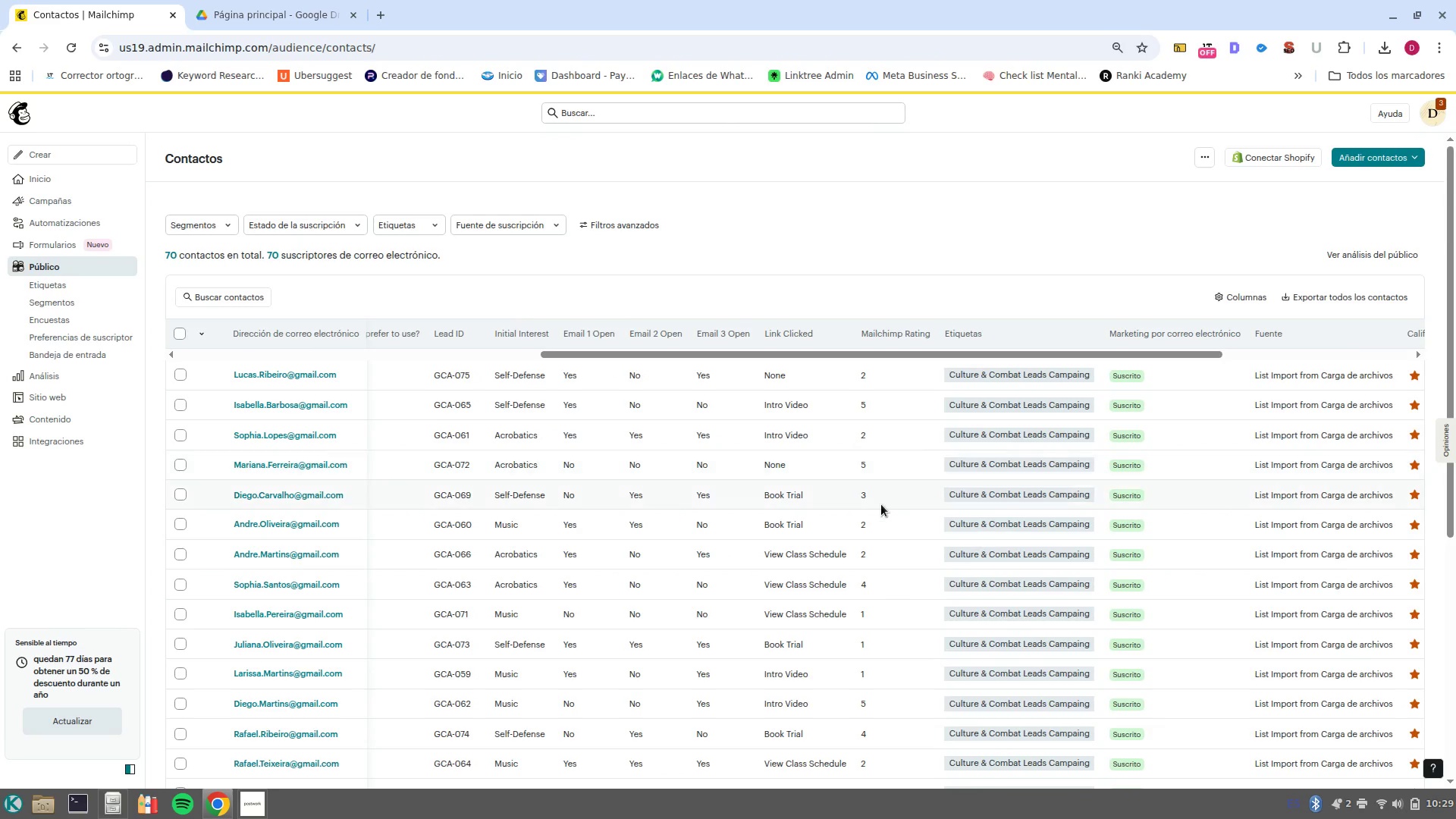 
scroll: coordinate [885, 565], scroll_direction: down, amount: 8.0
 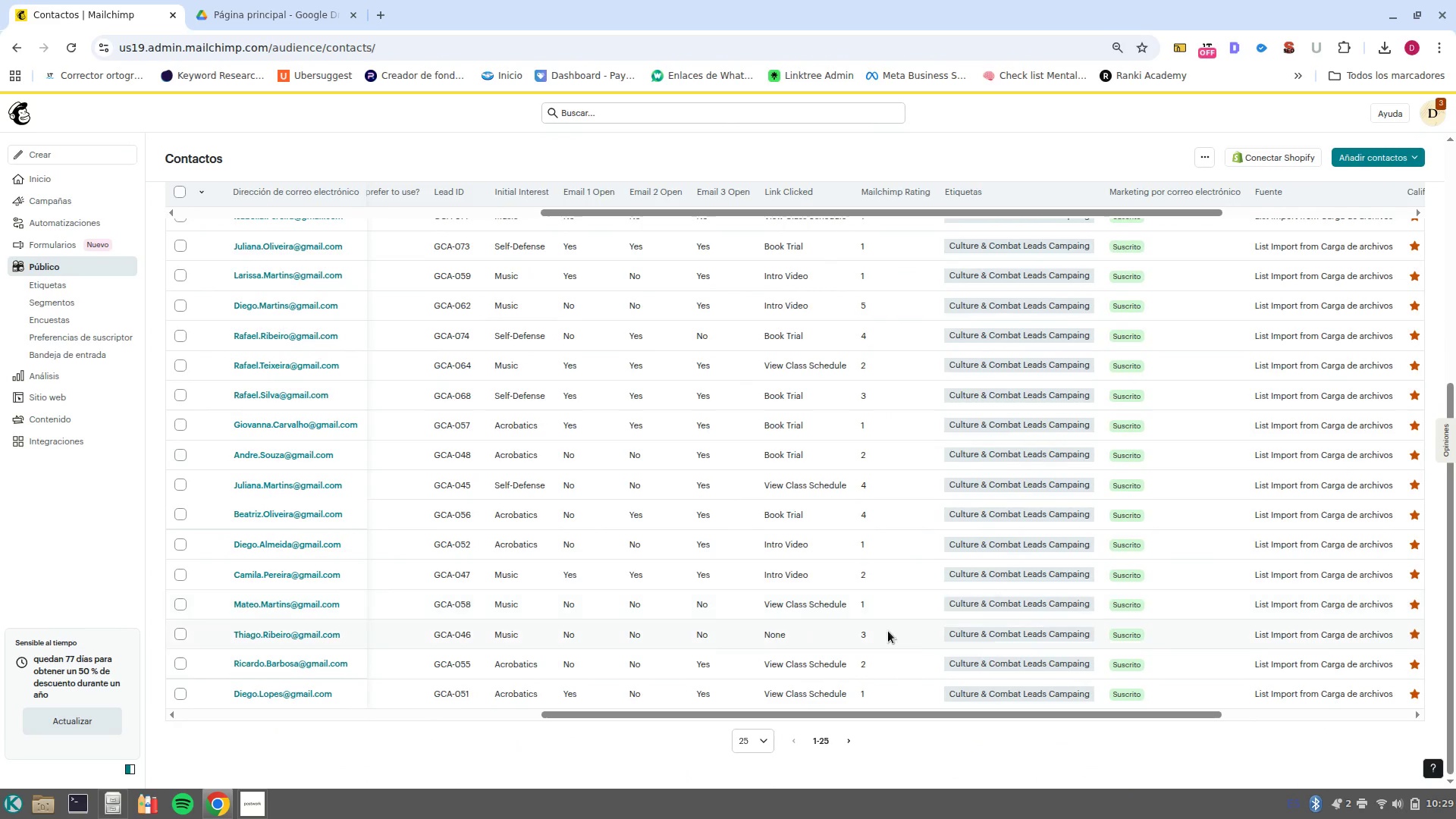 
scroll: coordinate [888, 637], scroll_direction: up, amount: 6.0
 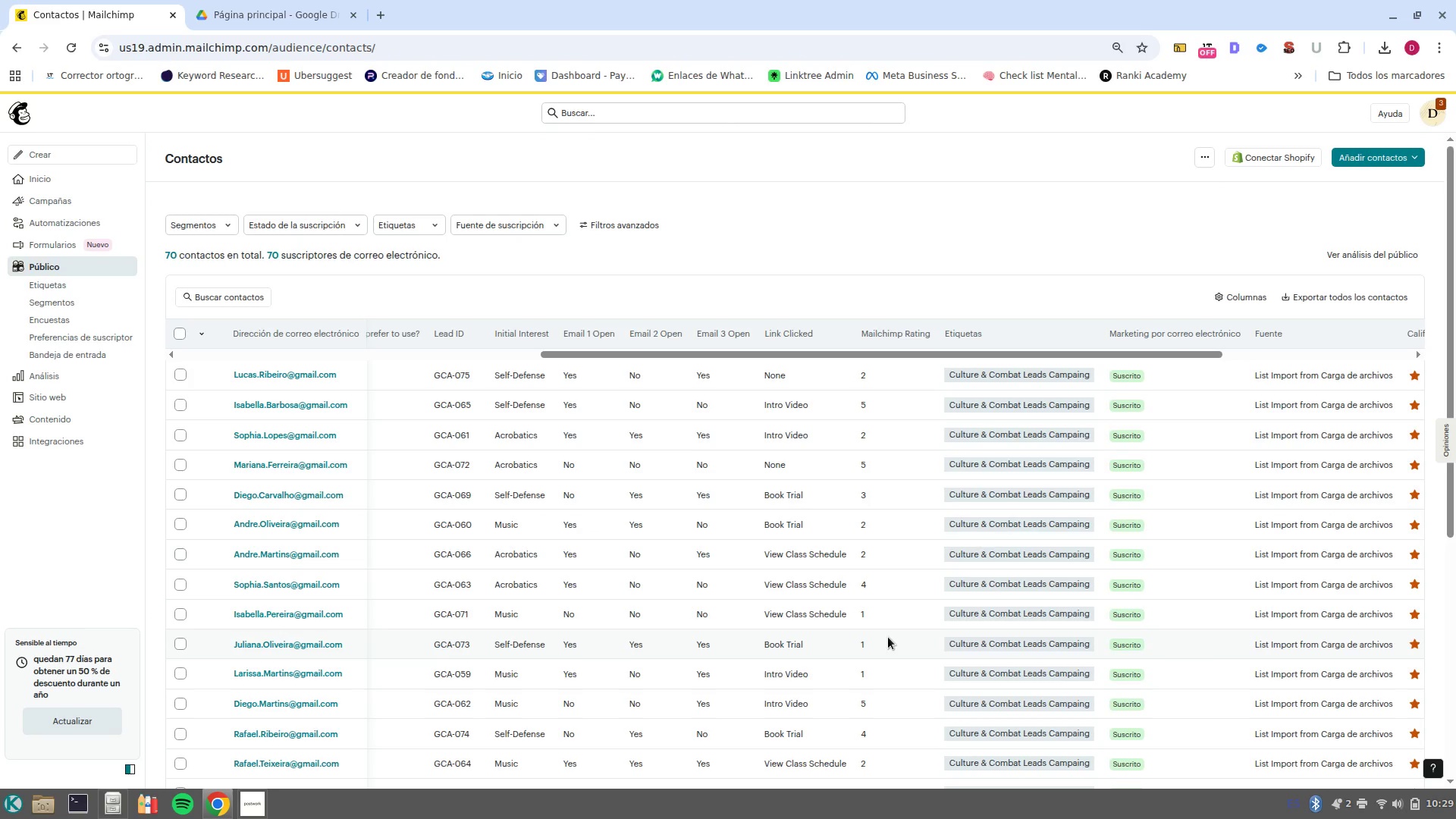 
wait(22.72)
 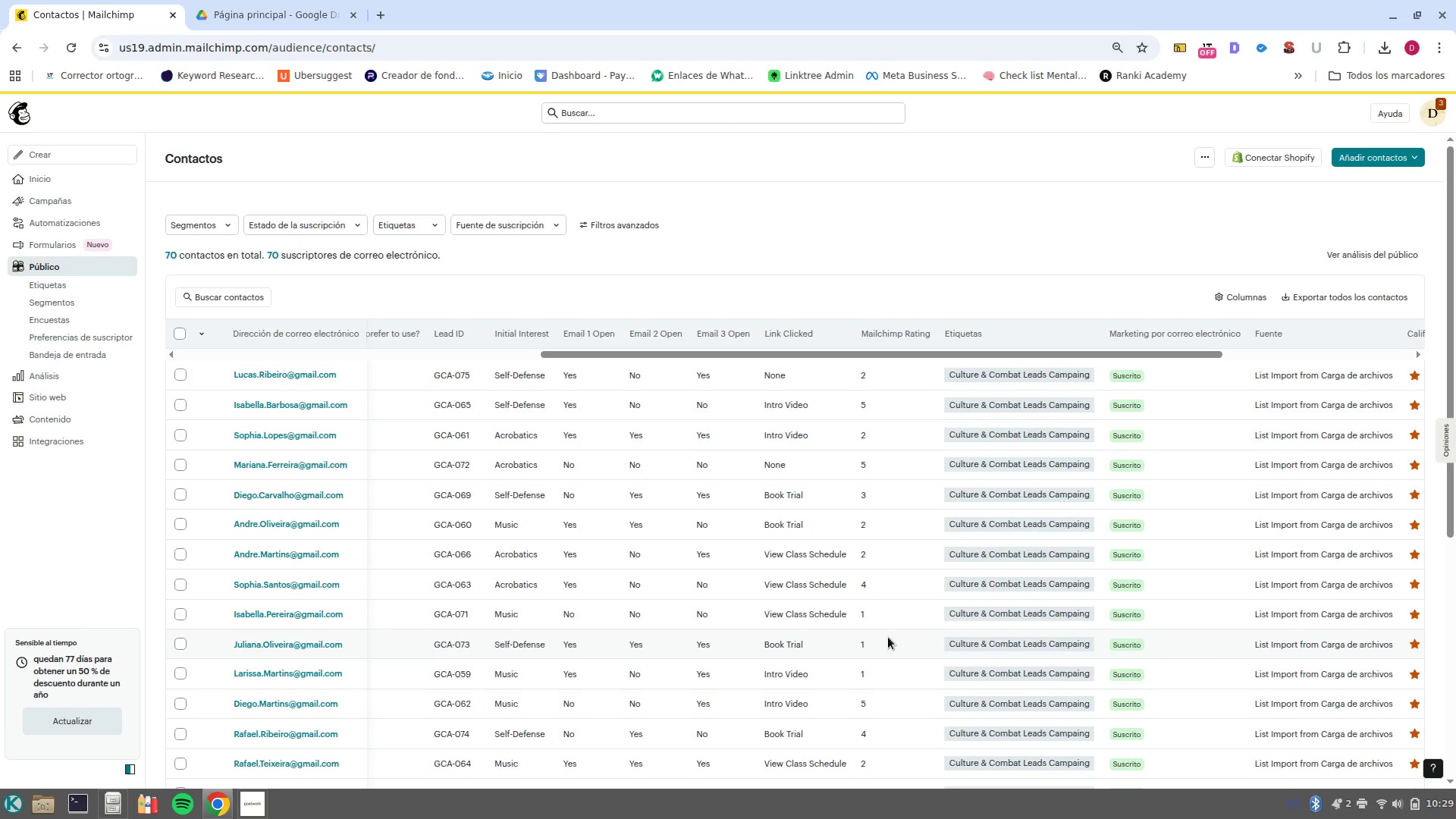 
left_click([77, 306])
 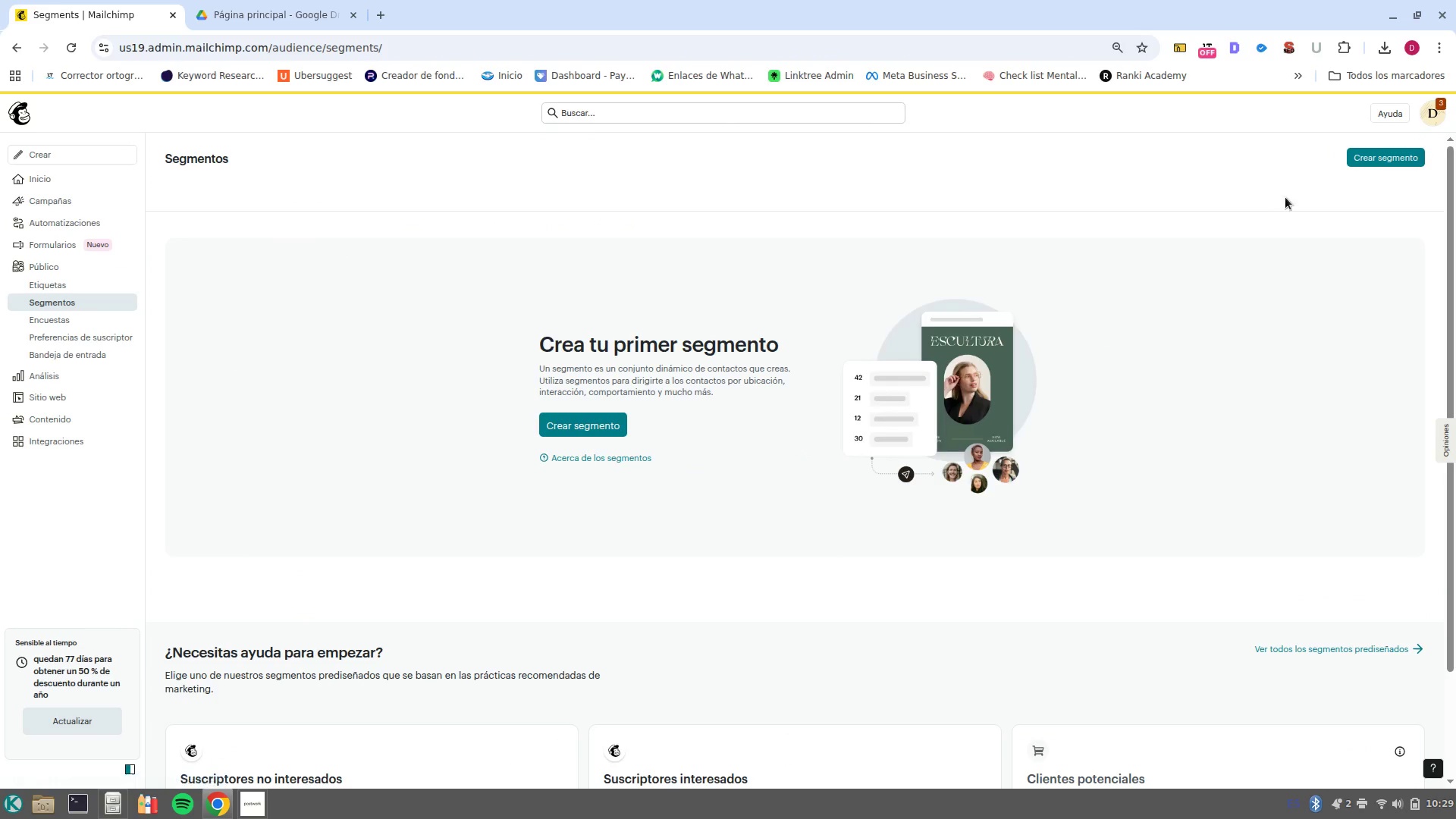 
left_click([1393, 163])
 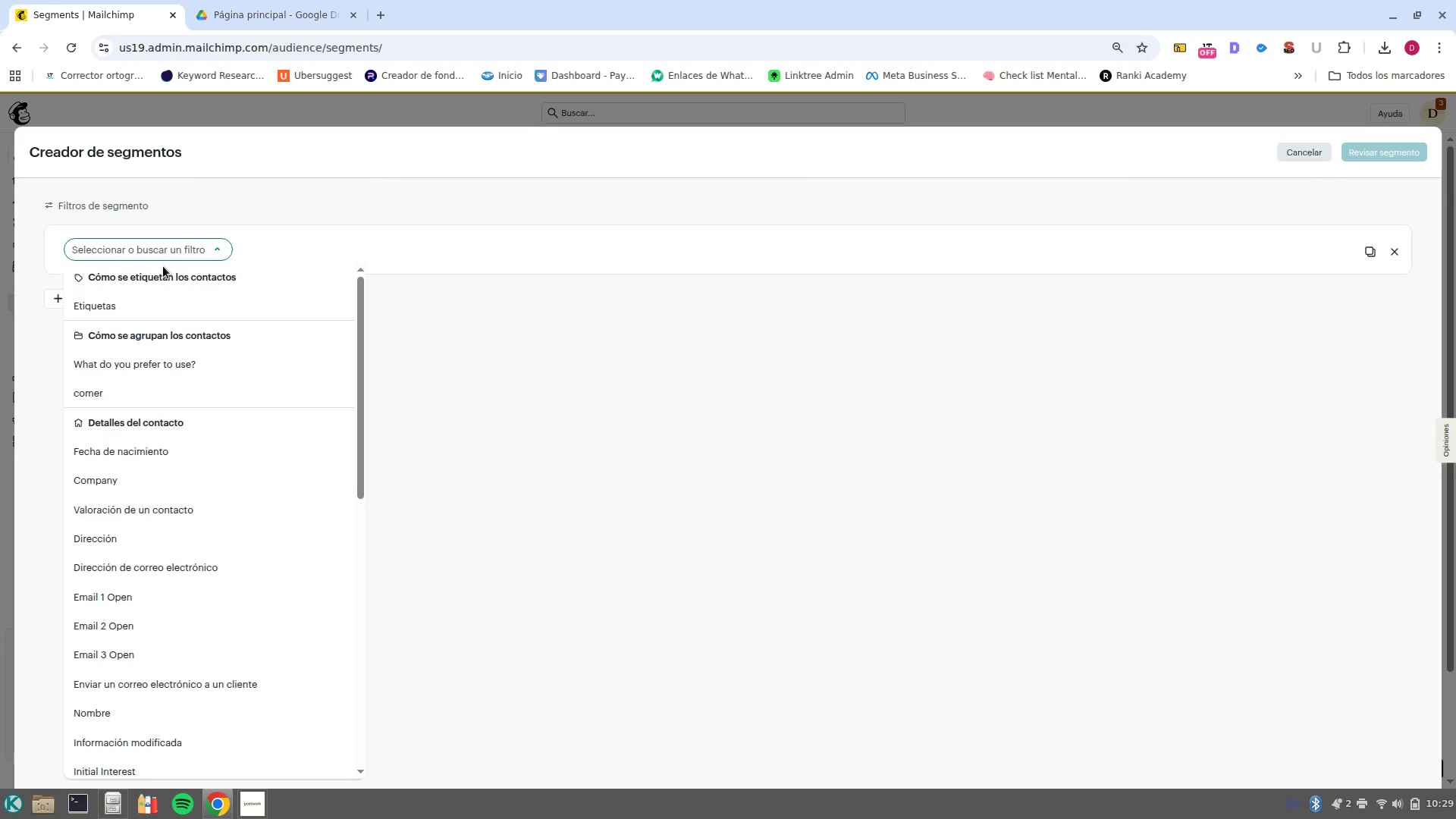 
left_click([165, 300])
 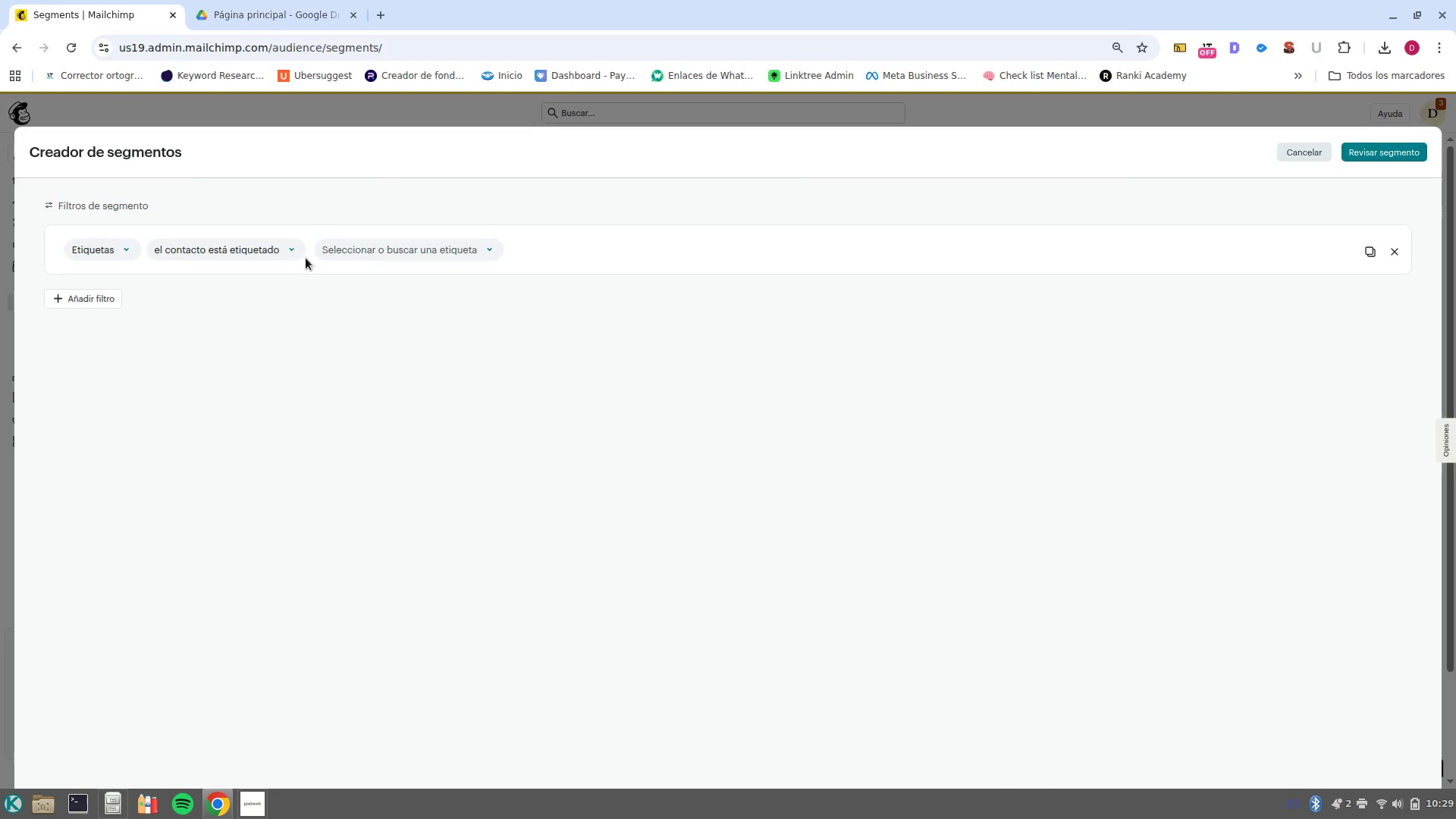 
left_click([293, 253])
 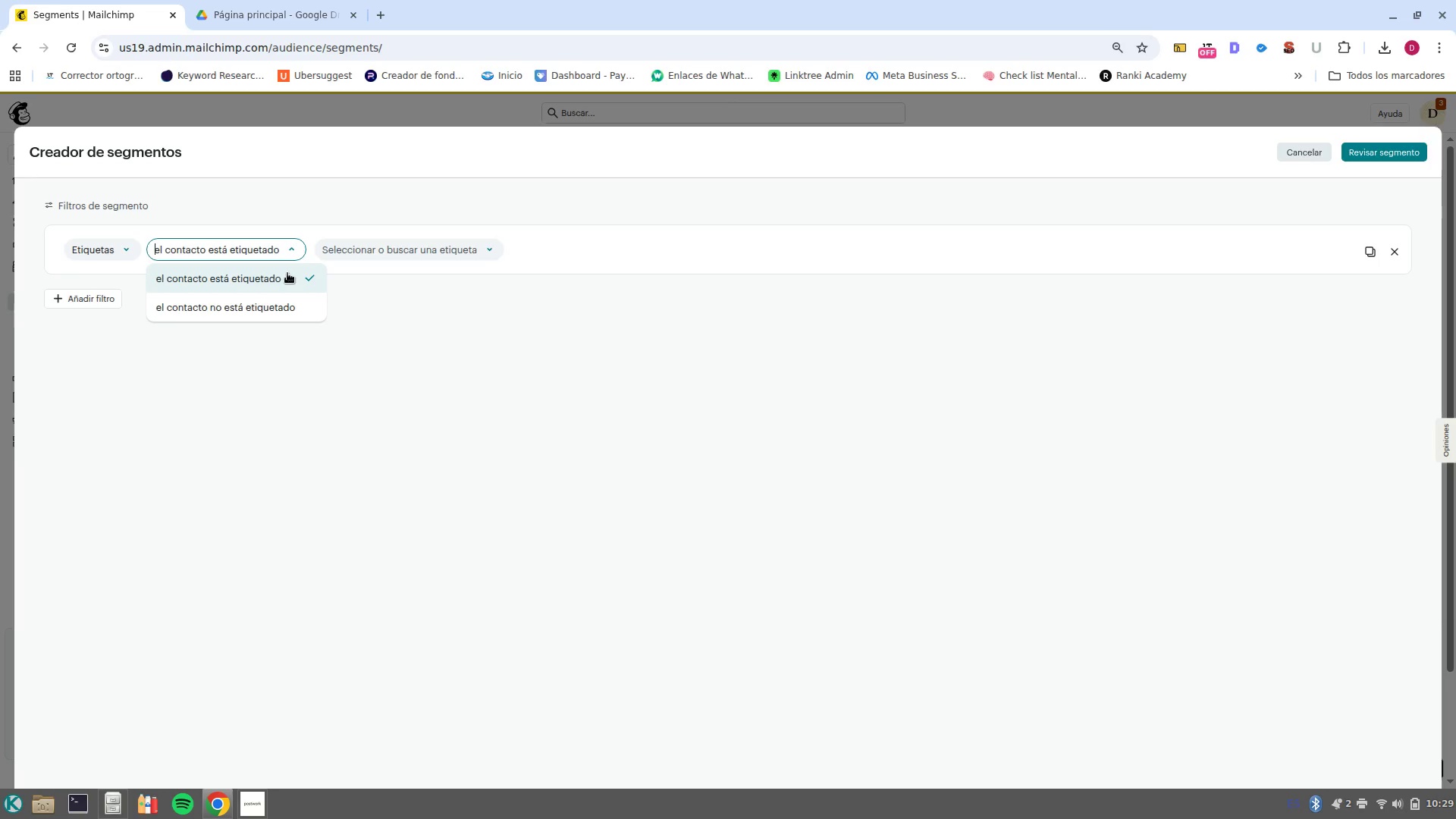 
left_click([287, 273])
 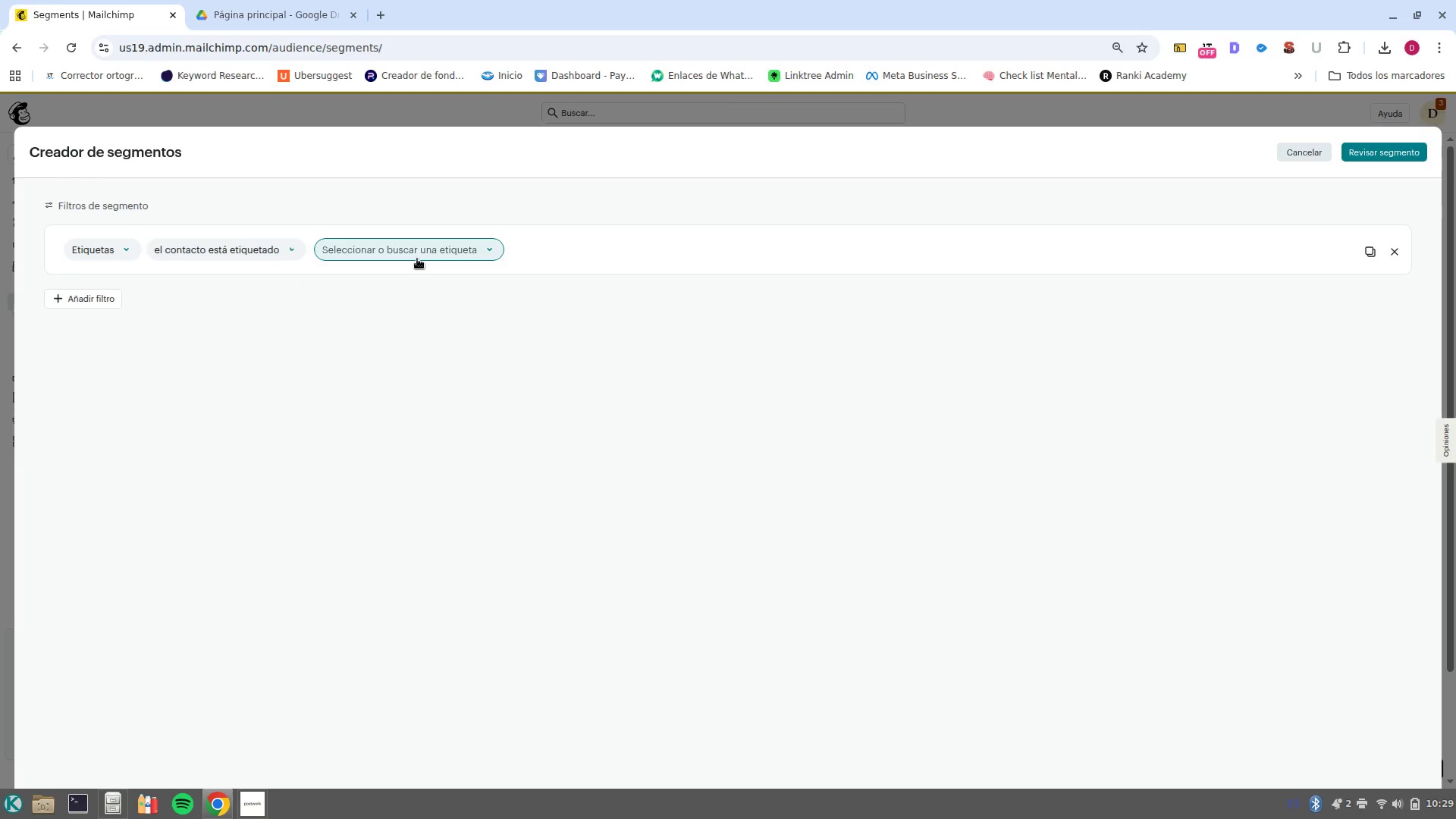 
left_click([417, 259])
 